 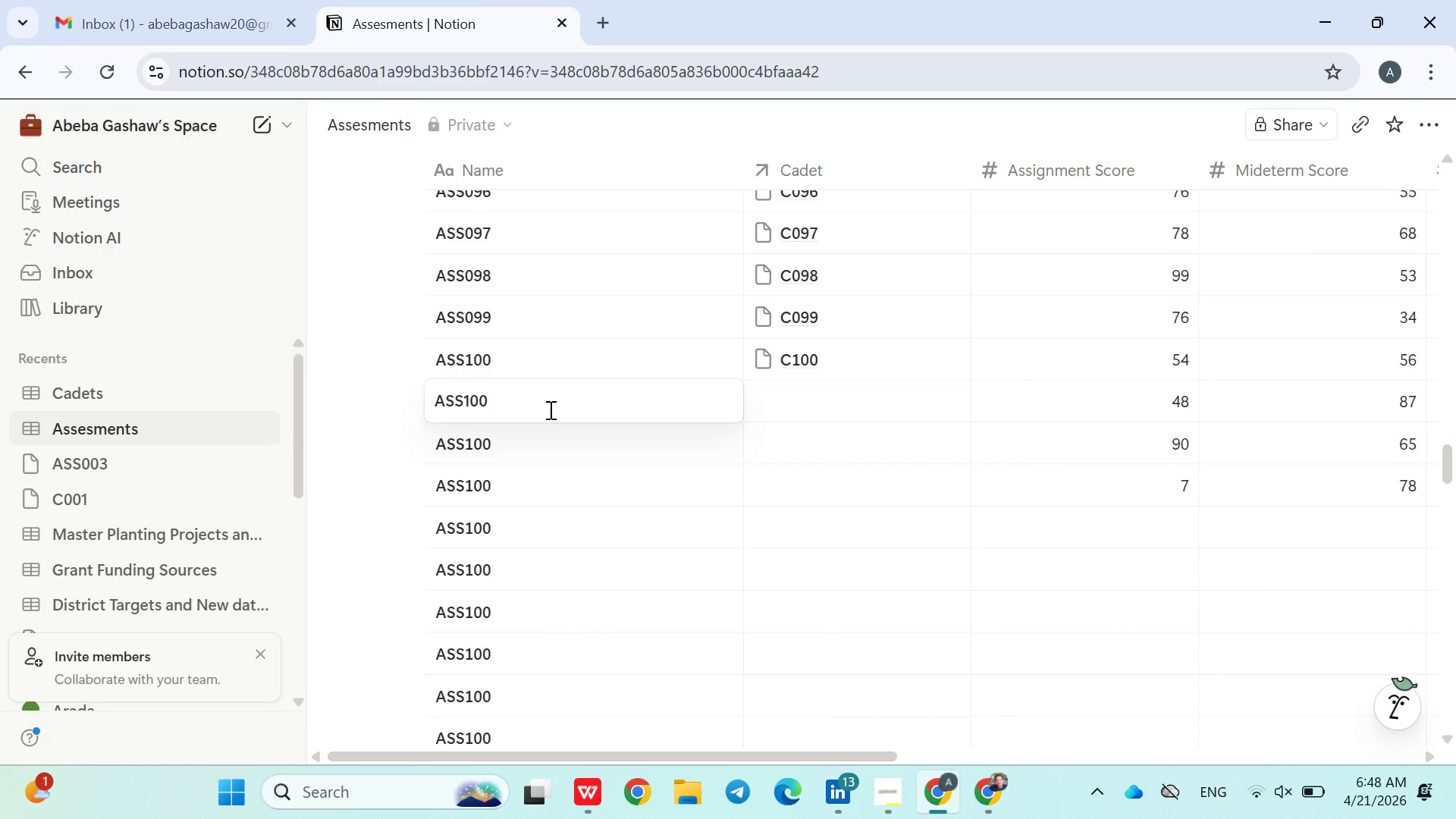 
key(Backspace)
 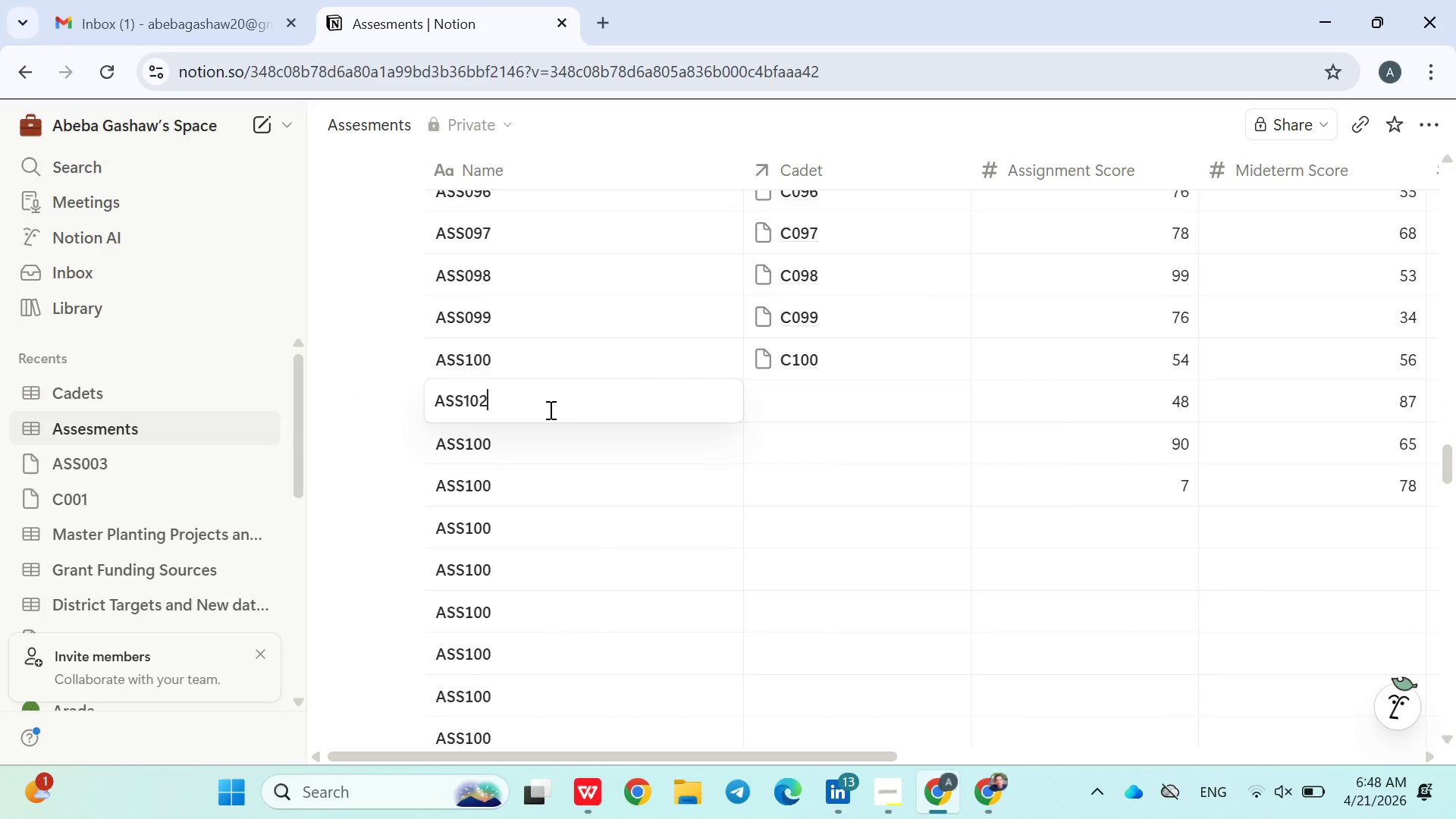 
key(2)
 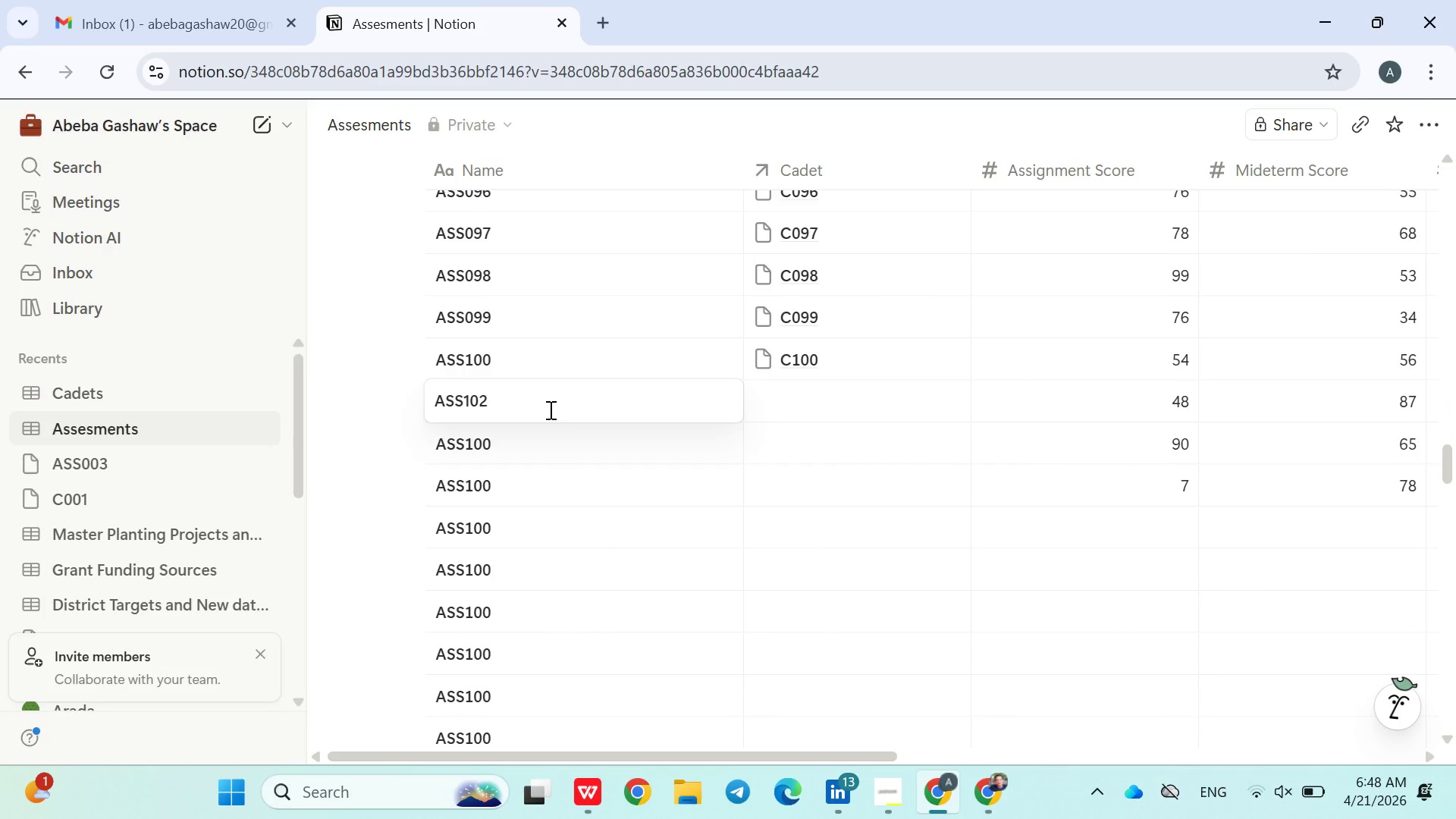 
key(Enter)
 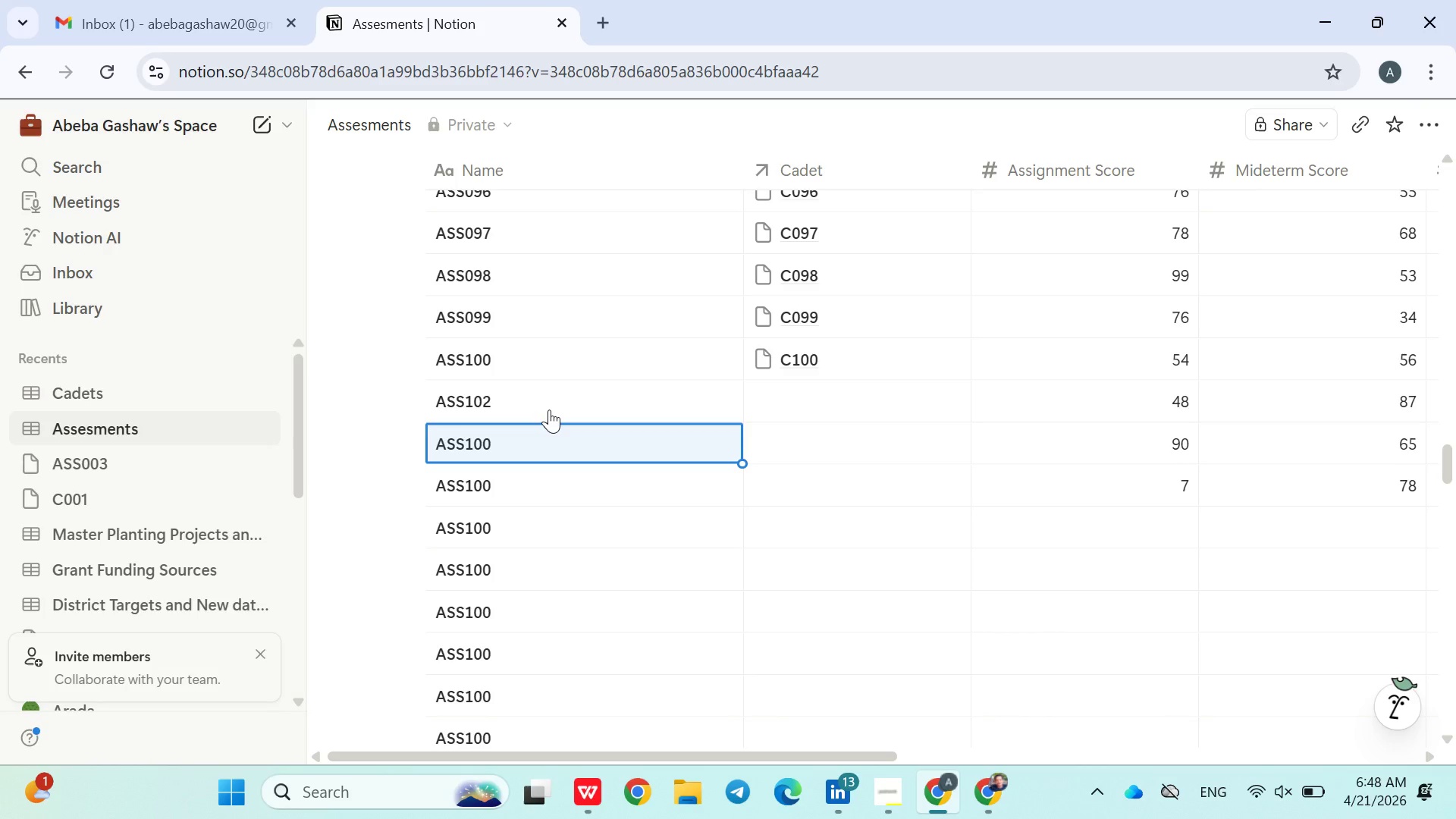 
key(Shift+ShiftRight)
 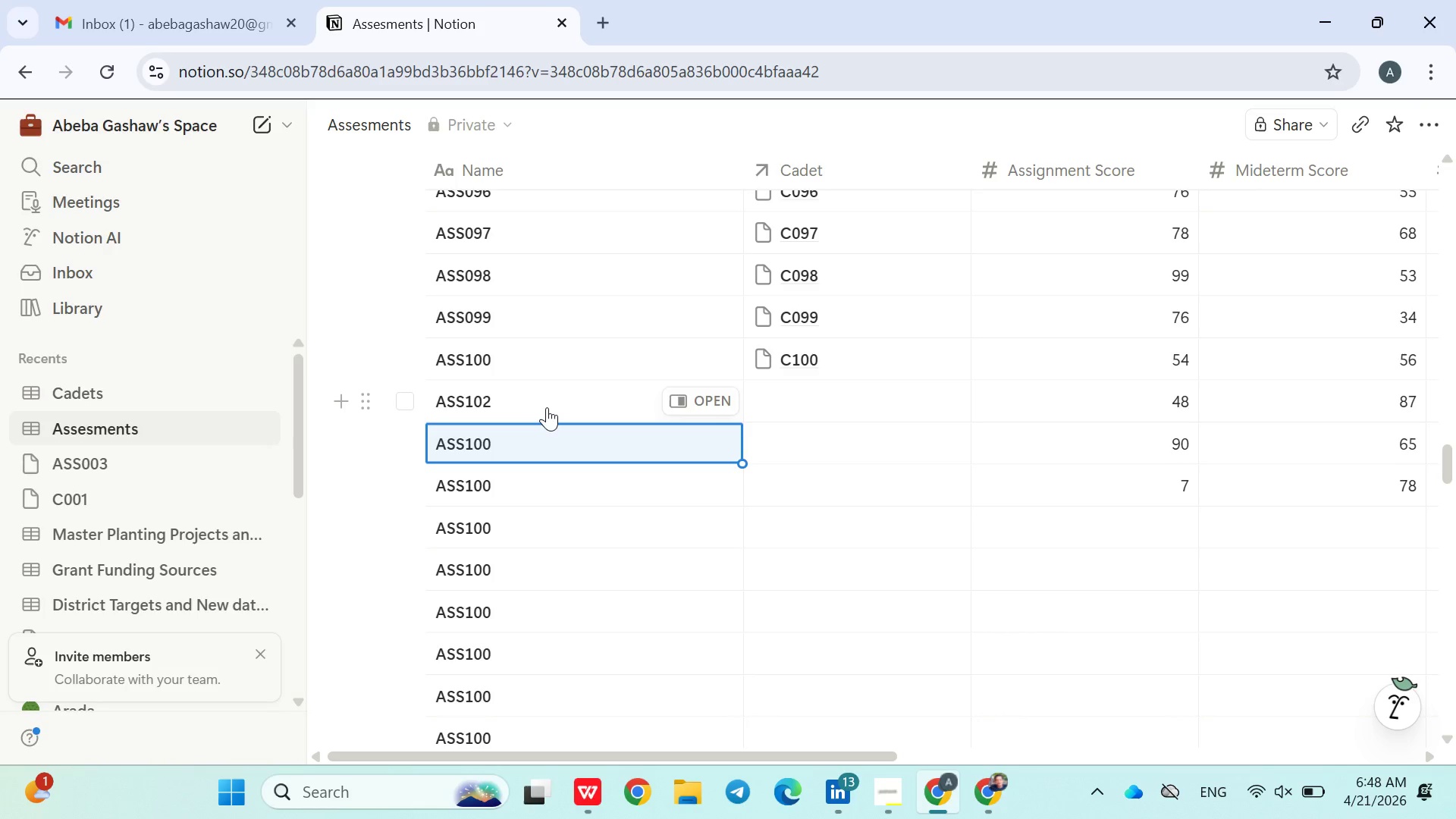 
left_click([547, 407])
 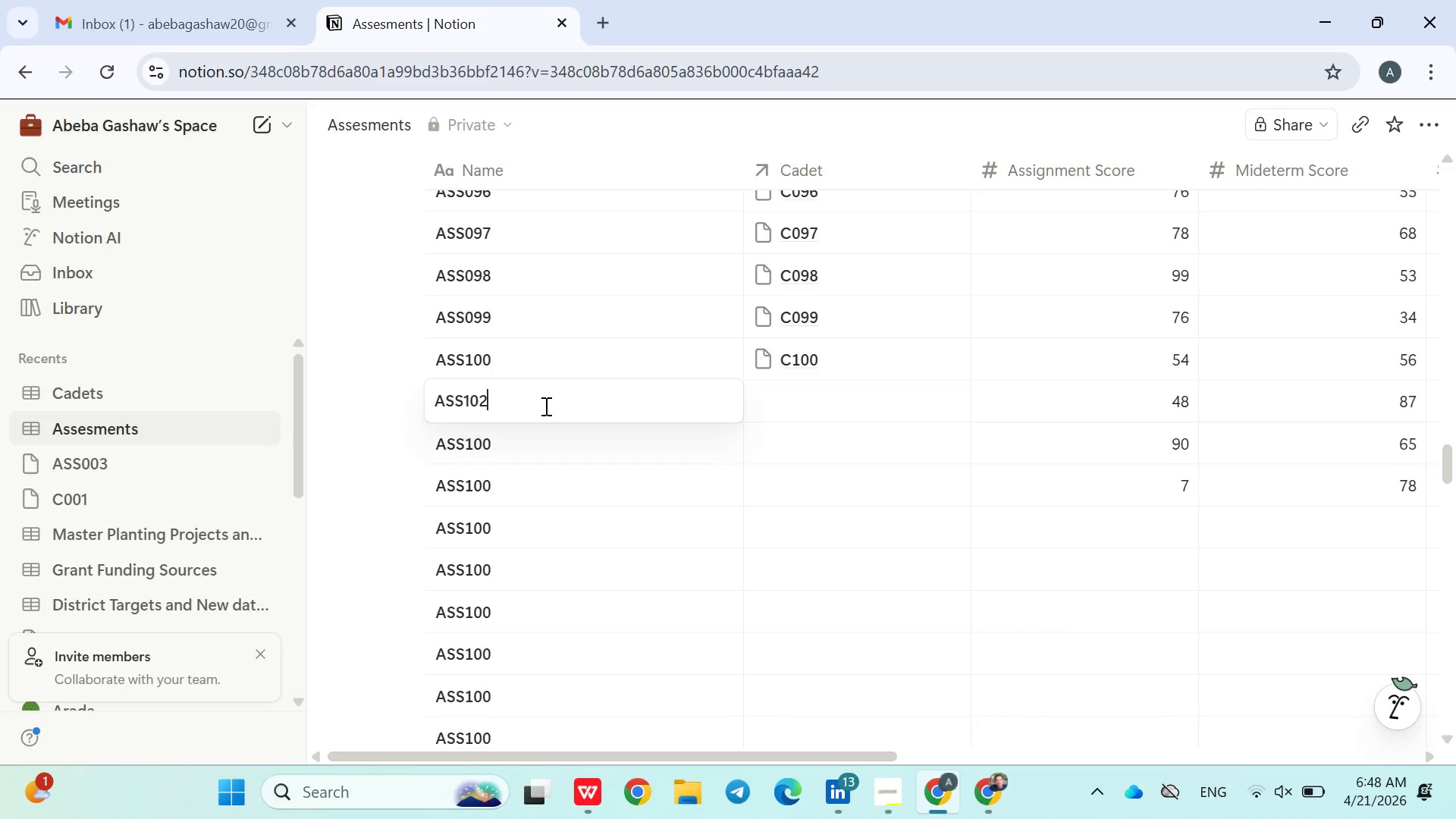 
key(Backspace)
 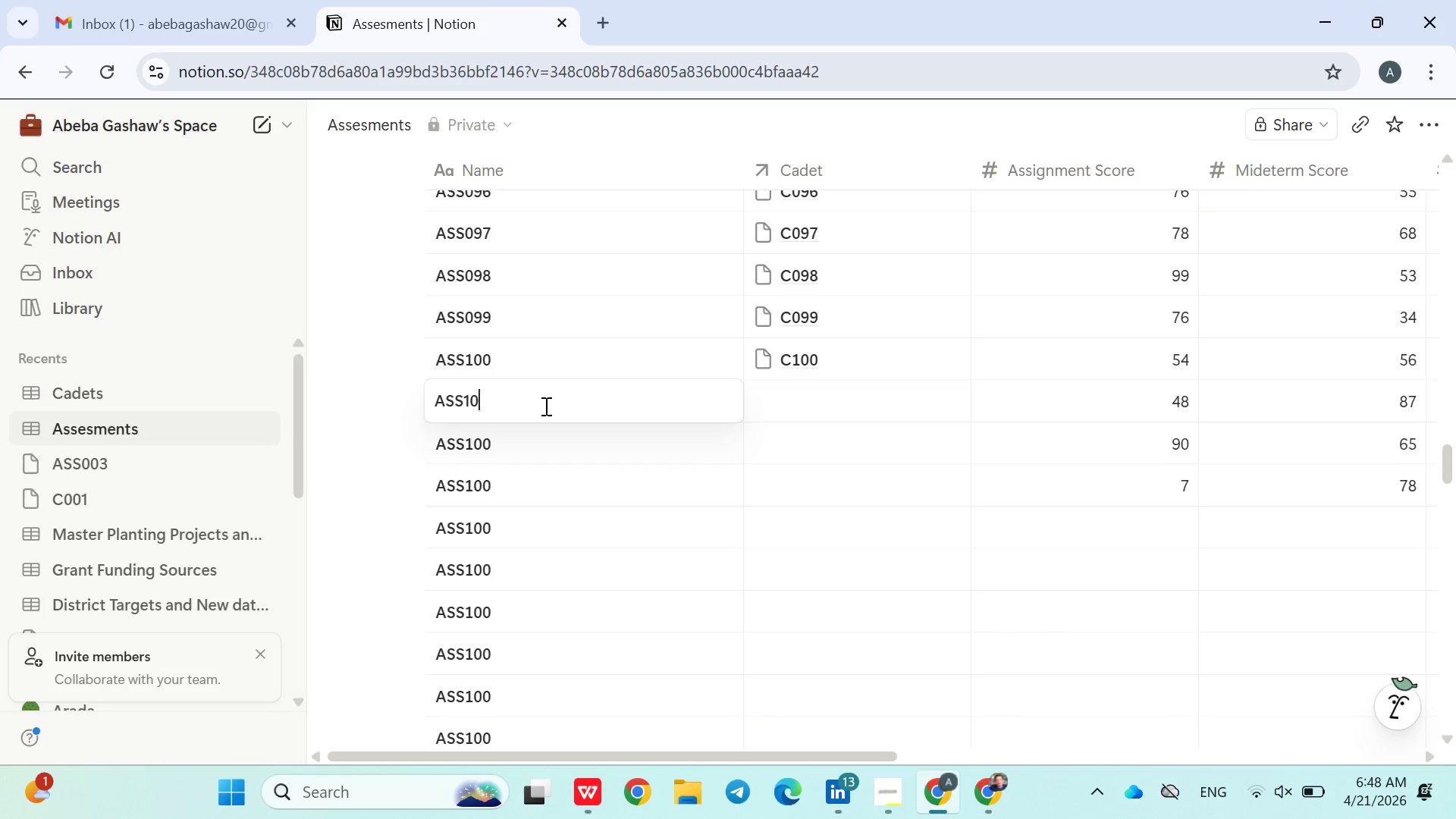 
key(1)
 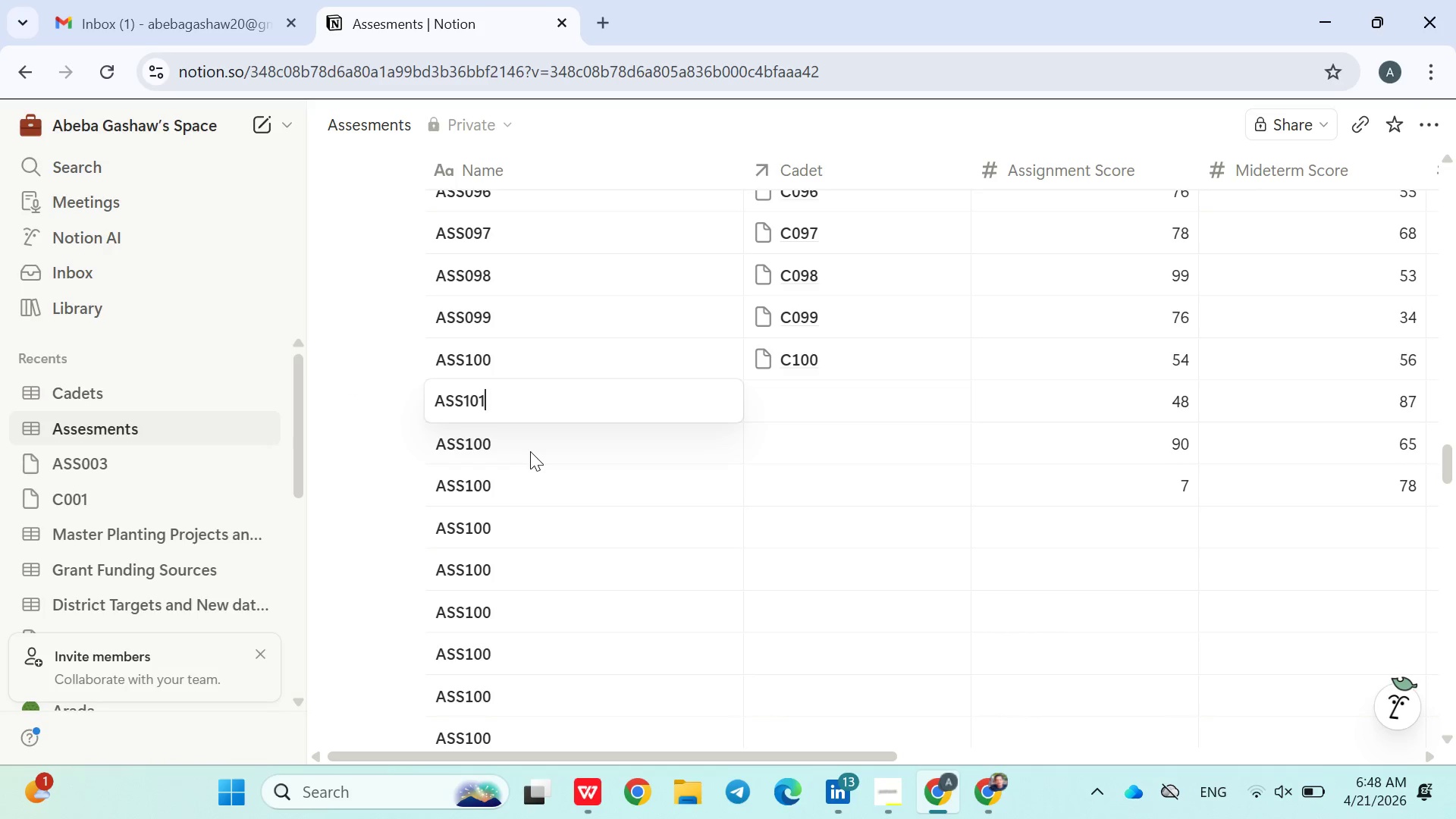 
left_click([530, 451])
 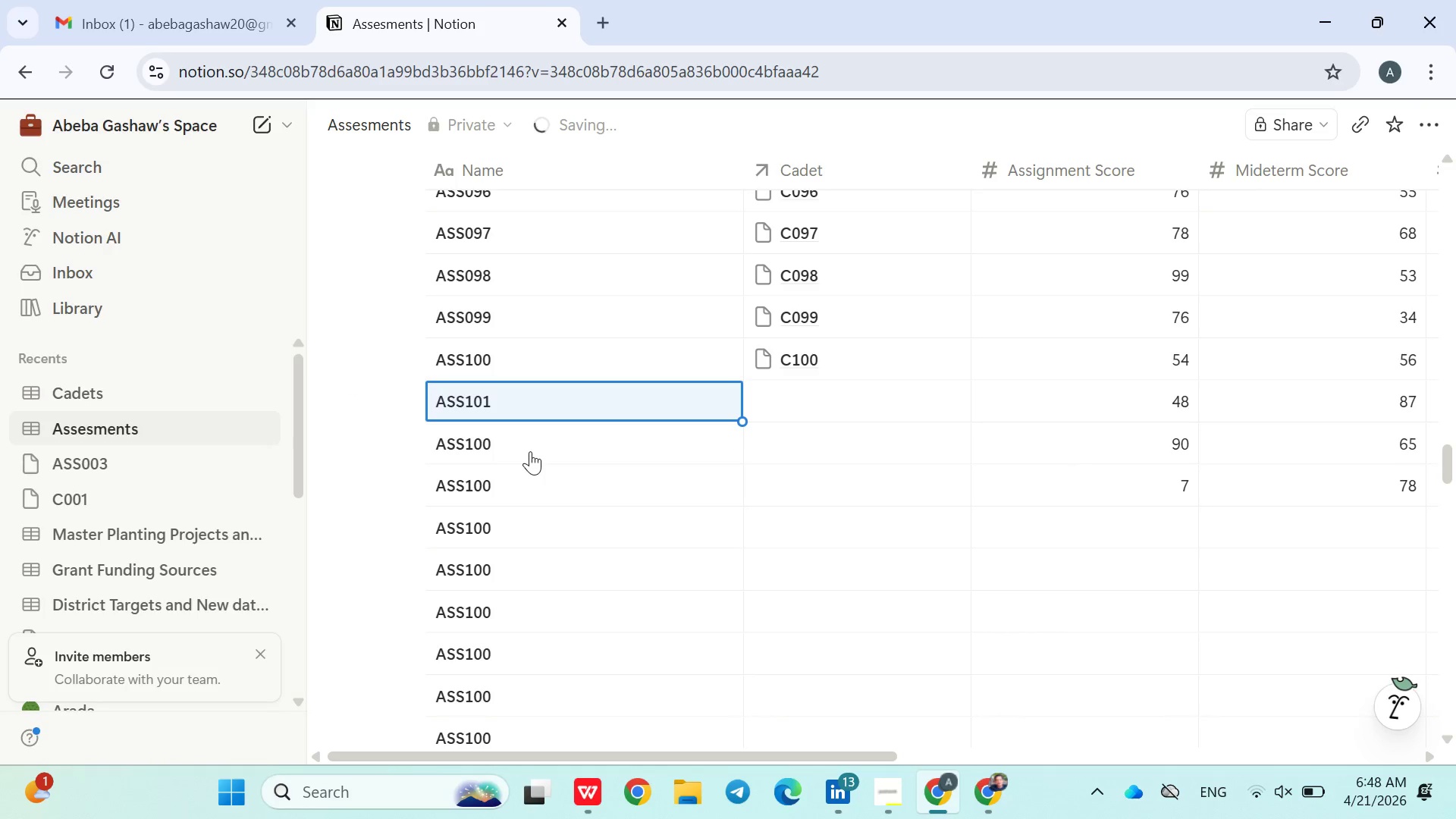 
left_click([530, 451])
 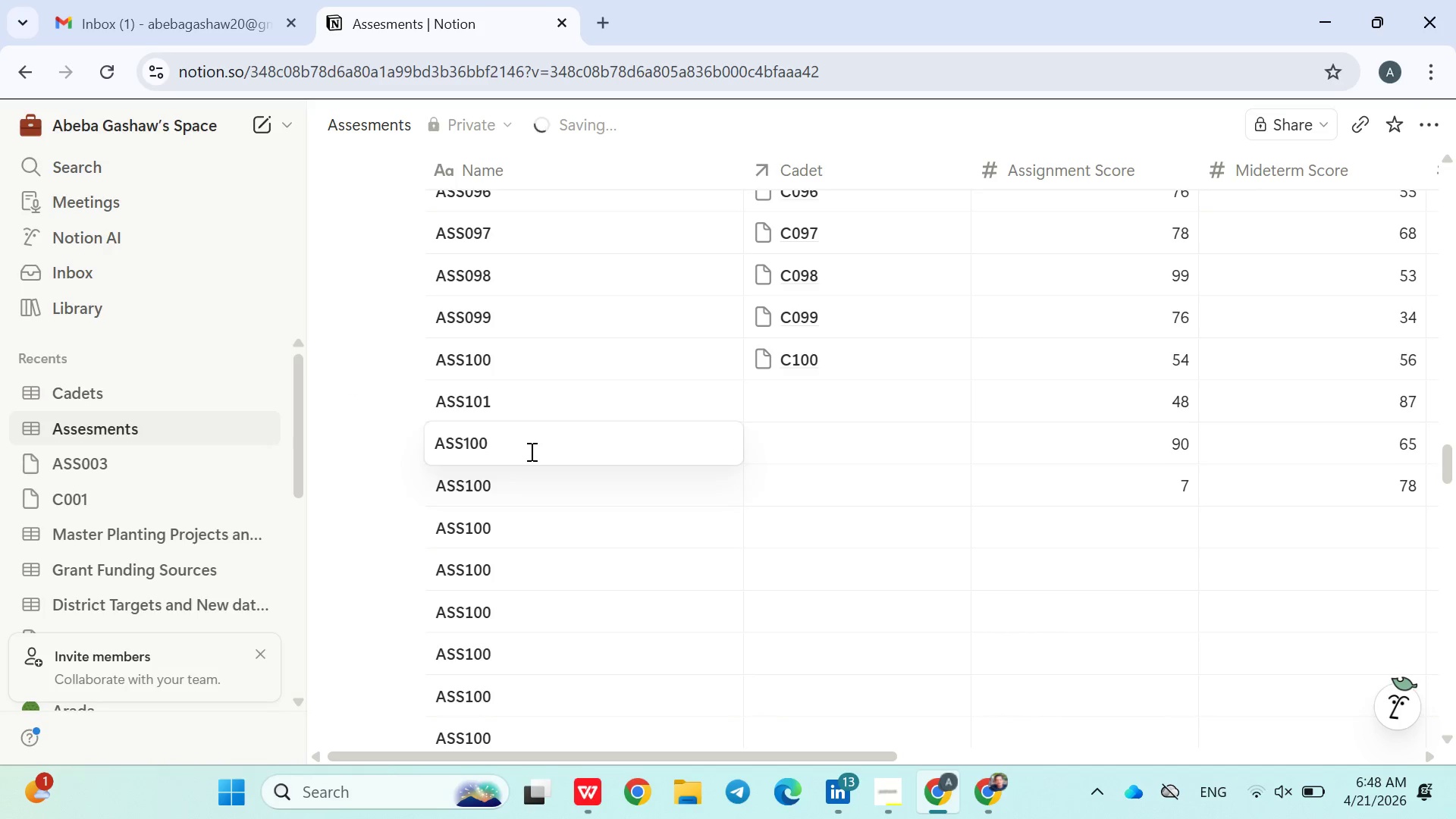 
key(Backspace)
type(22)
 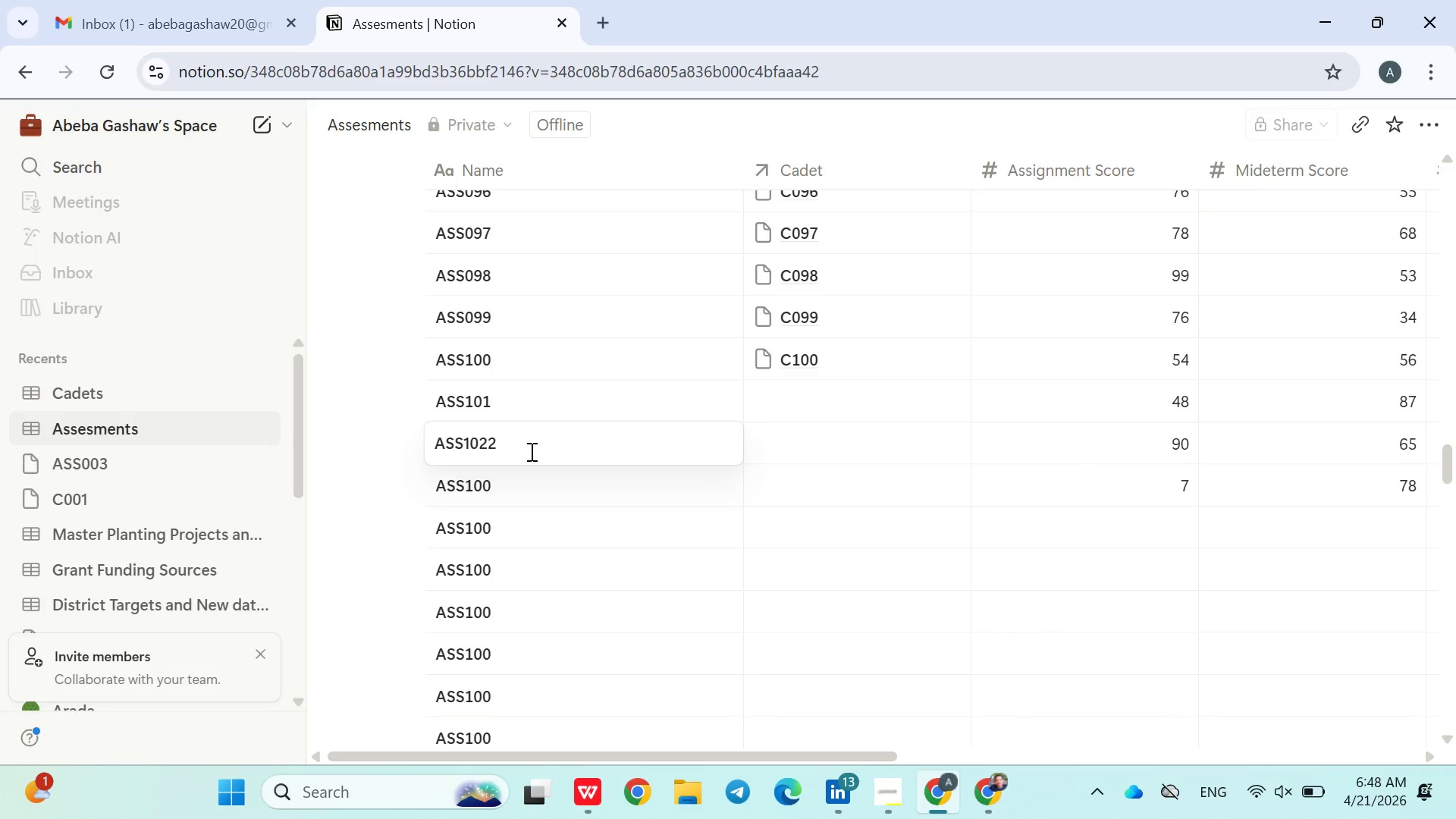 
left_click([530, 451])
 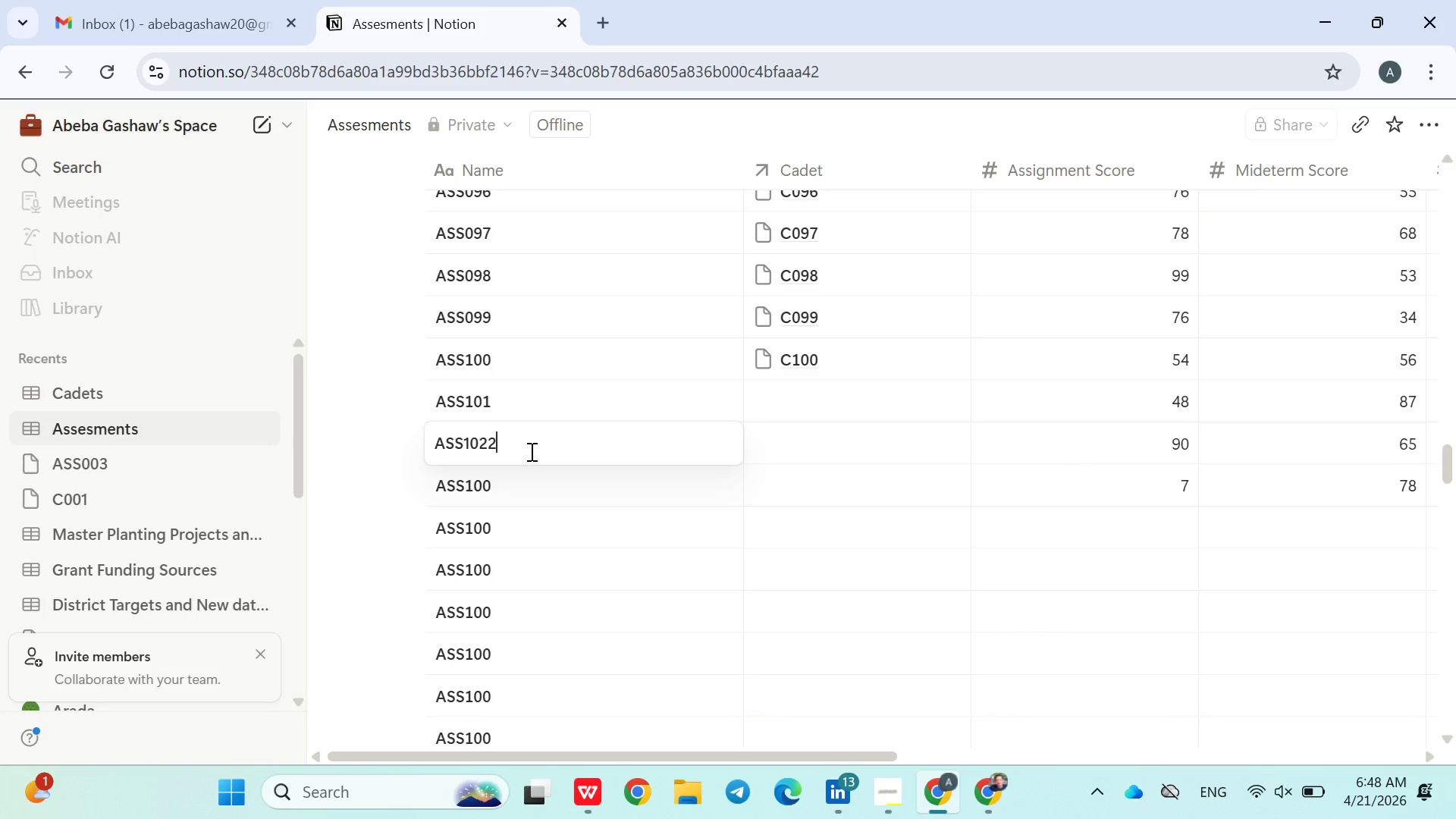 
key(Backspace)
 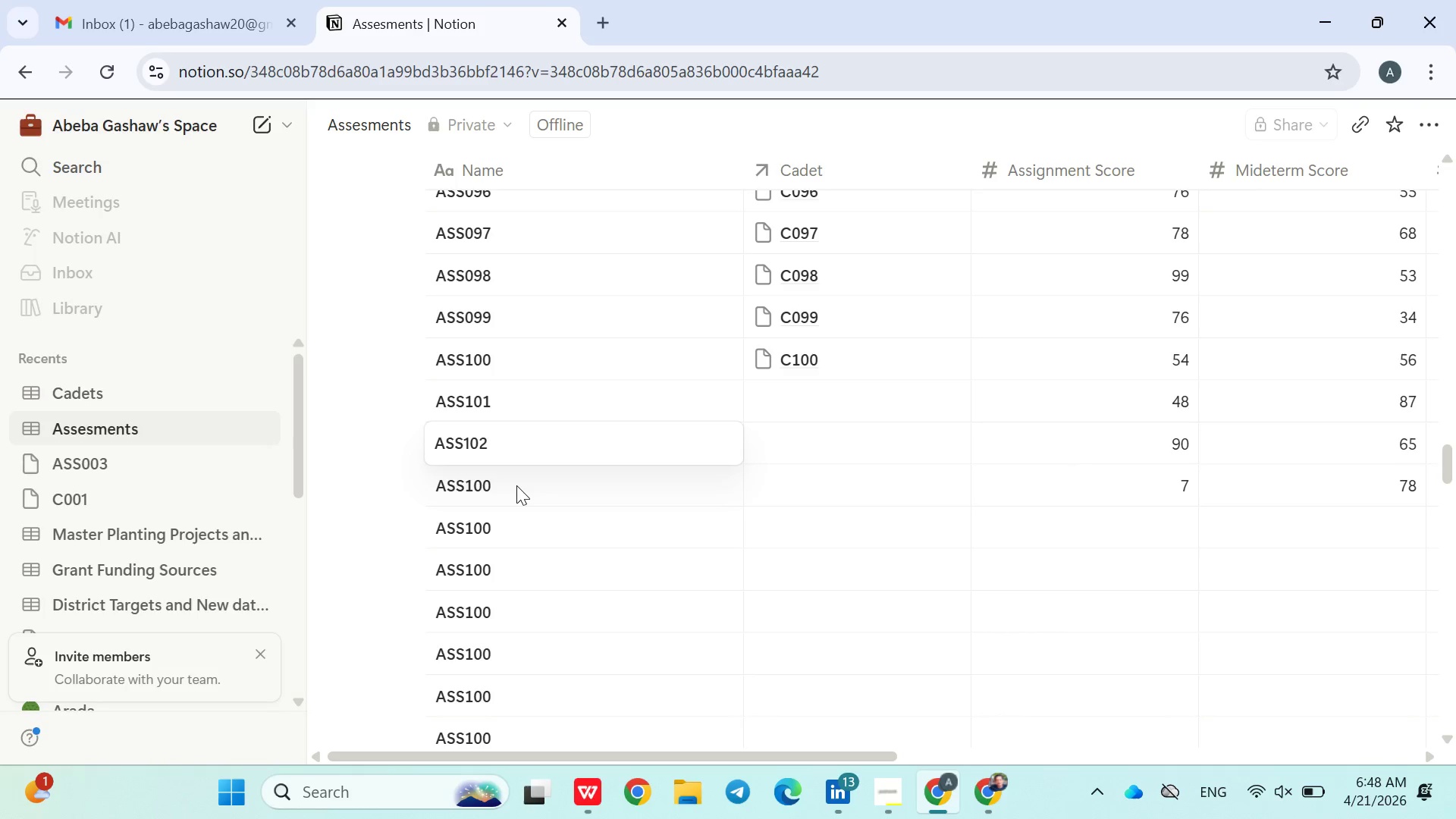 
left_click([516, 485])
 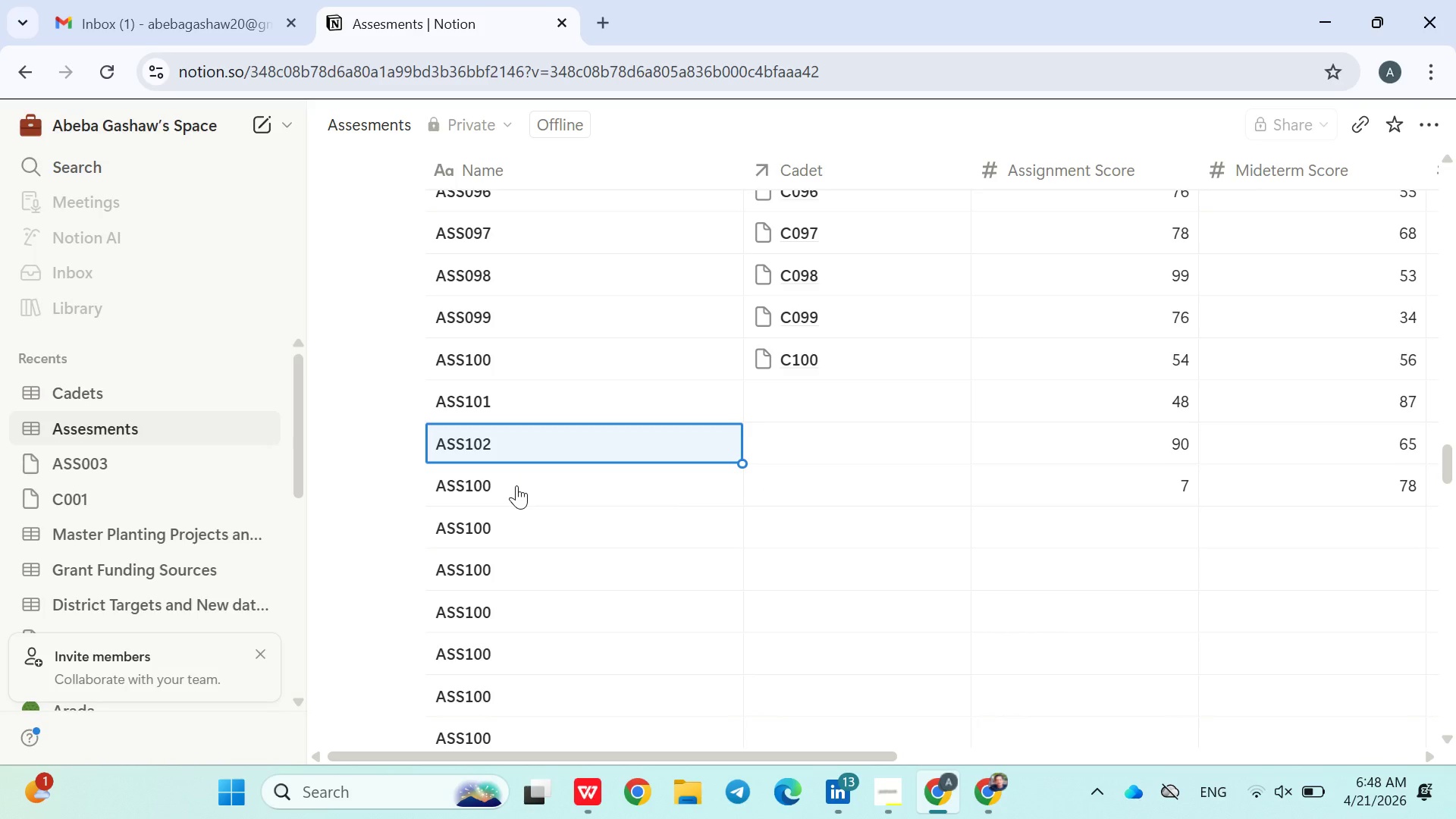 
left_click([516, 485])
 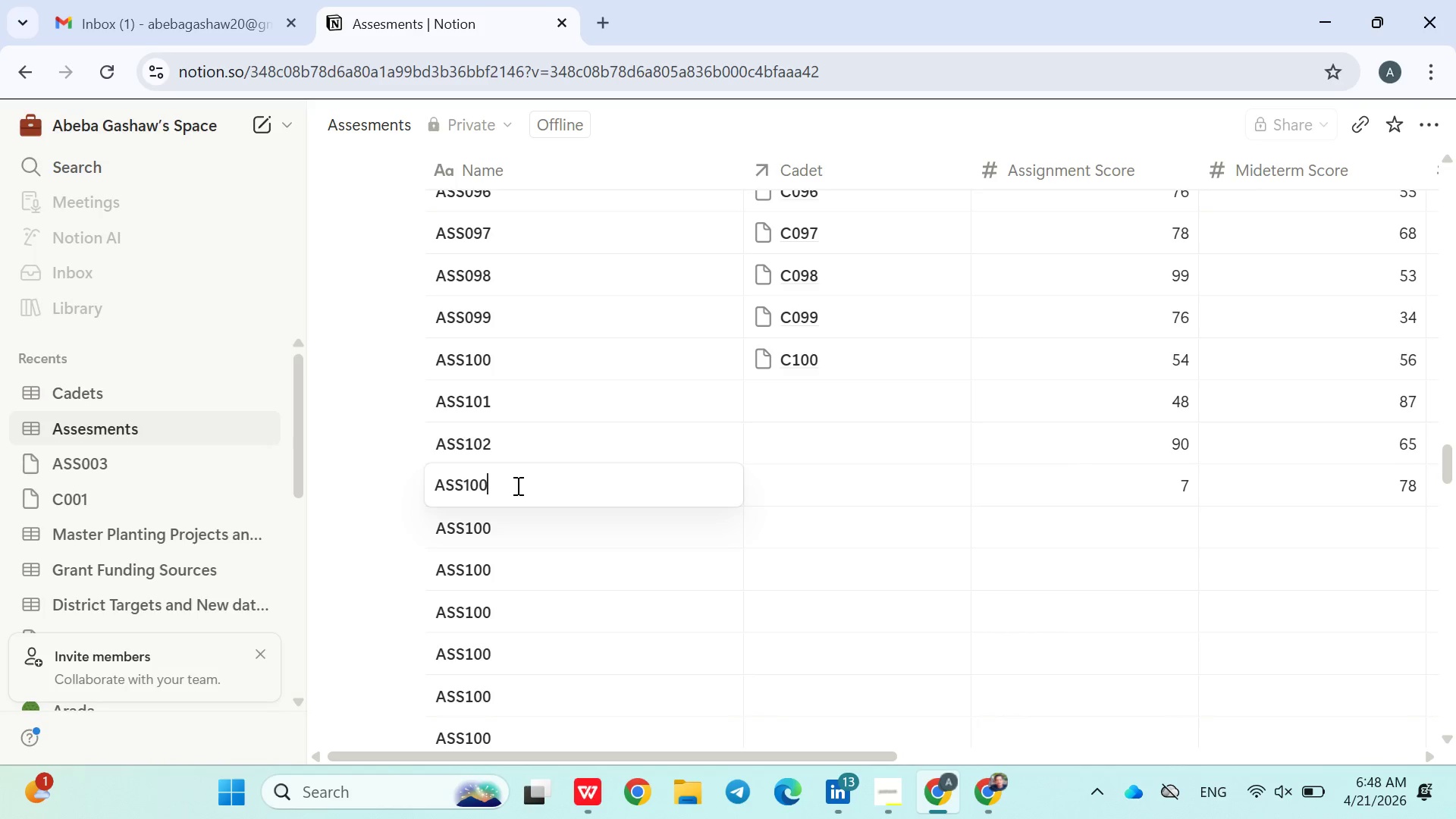 
key(Backspace)
type(3)
key(Backspace)
key(Backspace)
type(03)
 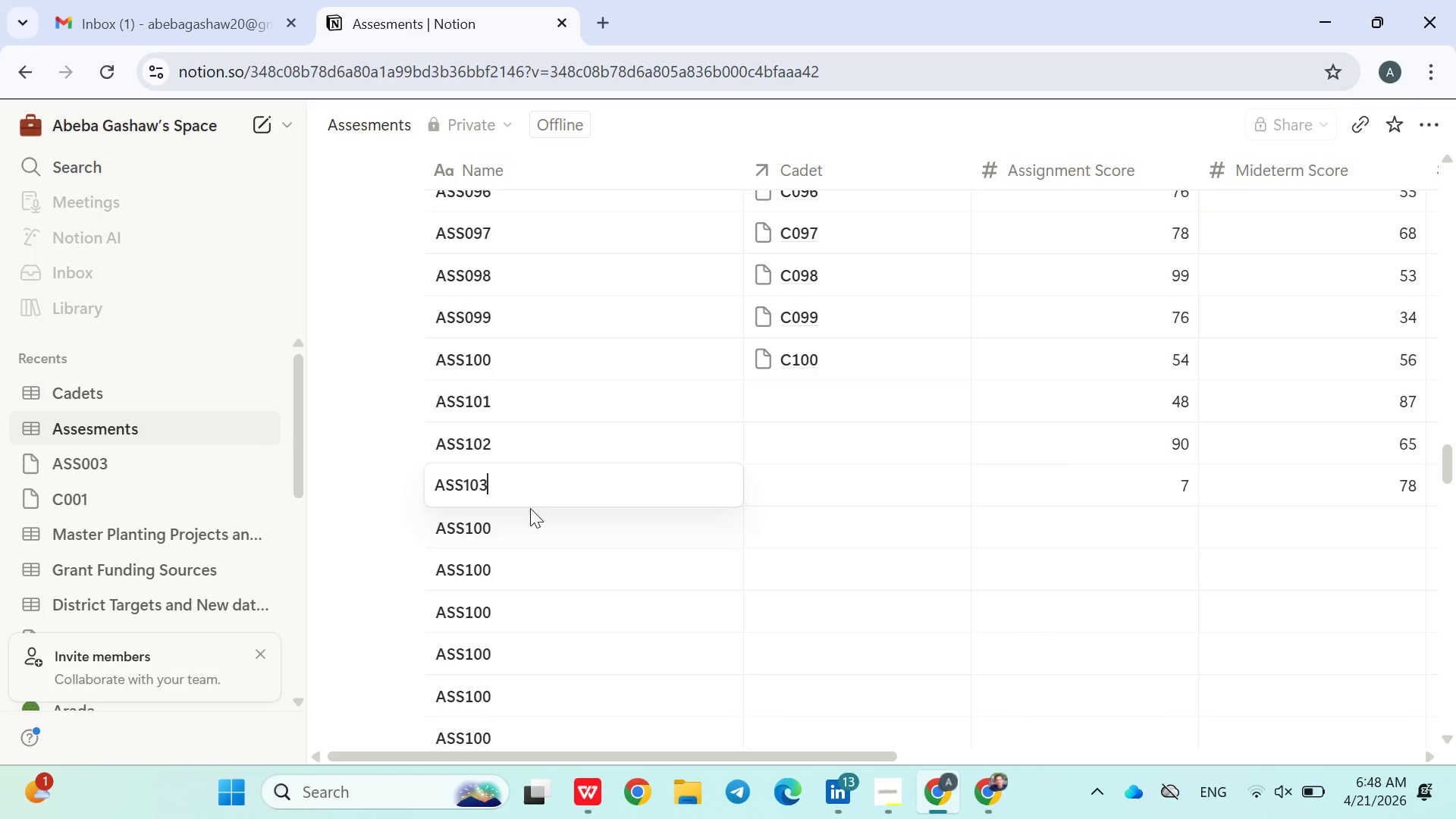 
key(Enter)
 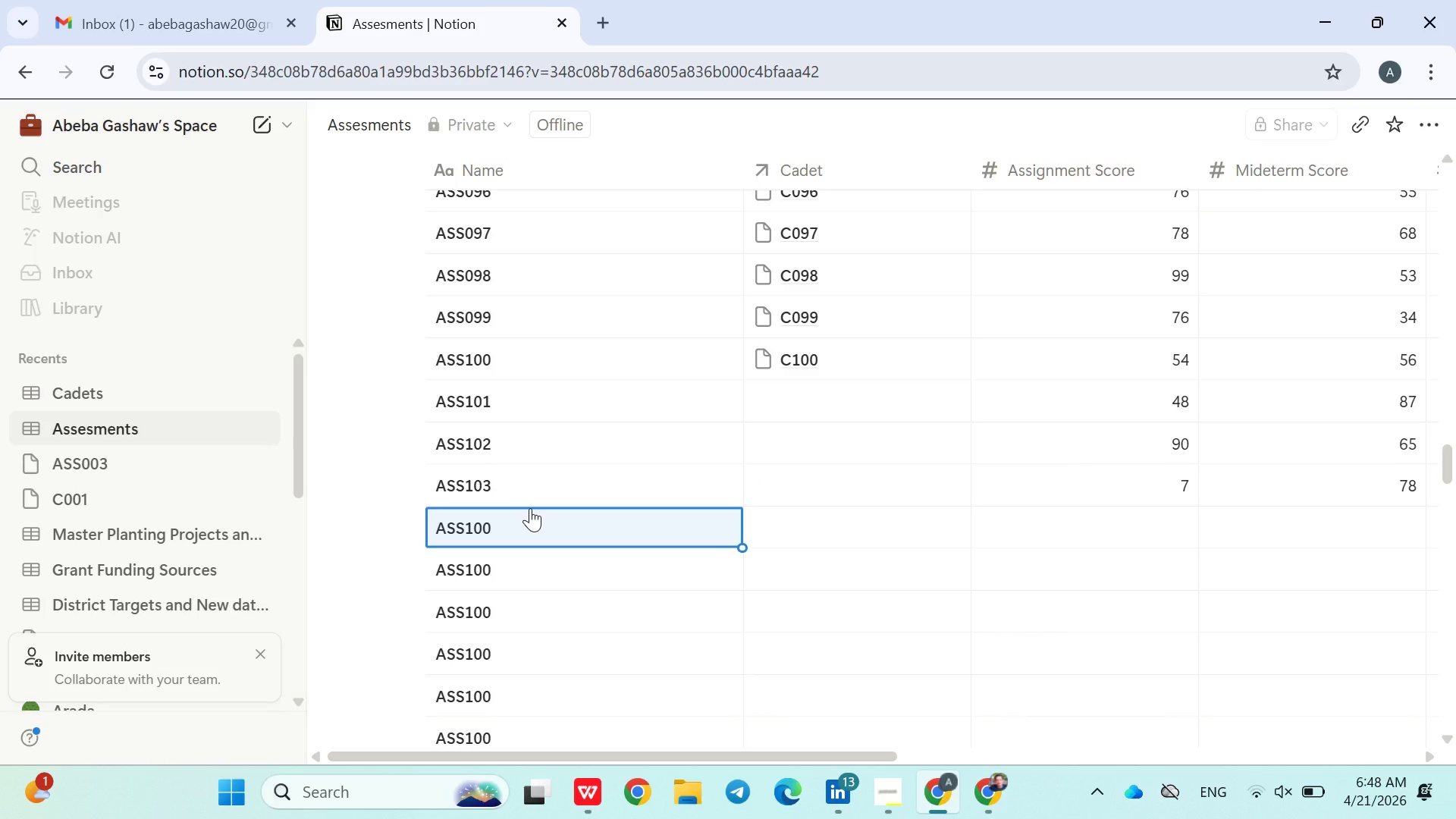 
key(ArrowDown)
 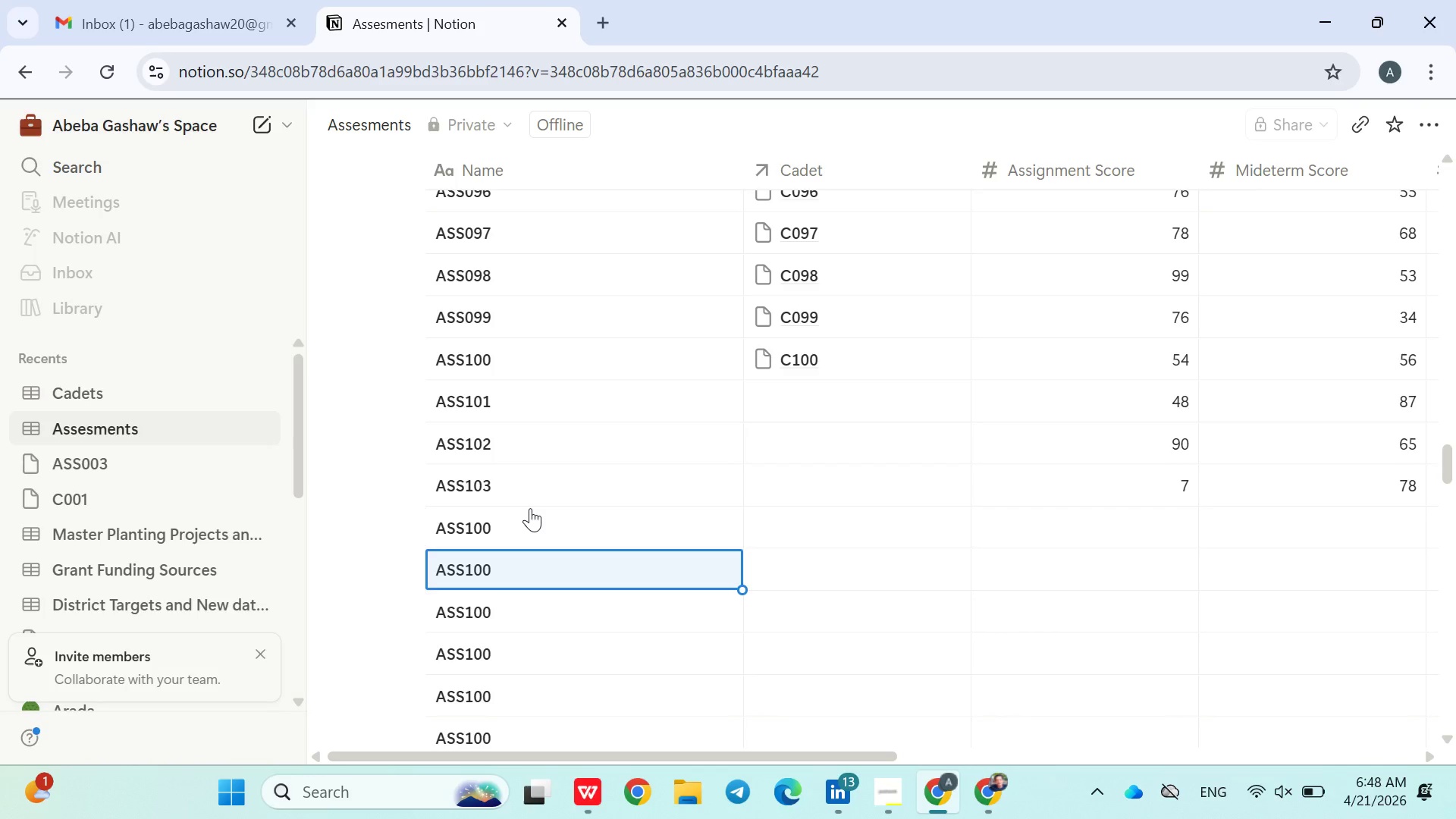 
key(ArrowUp)
 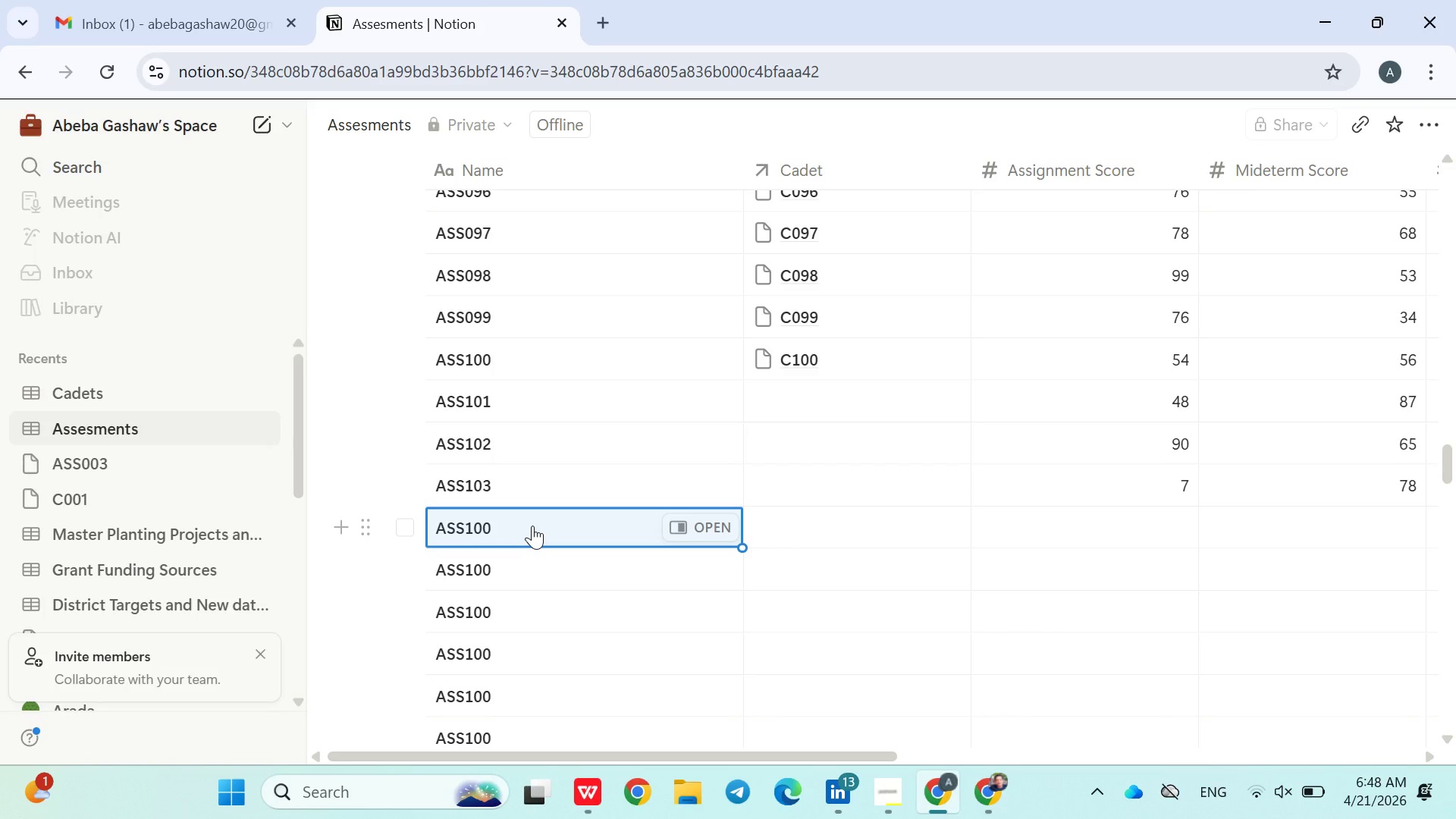 
left_click([532, 526])
 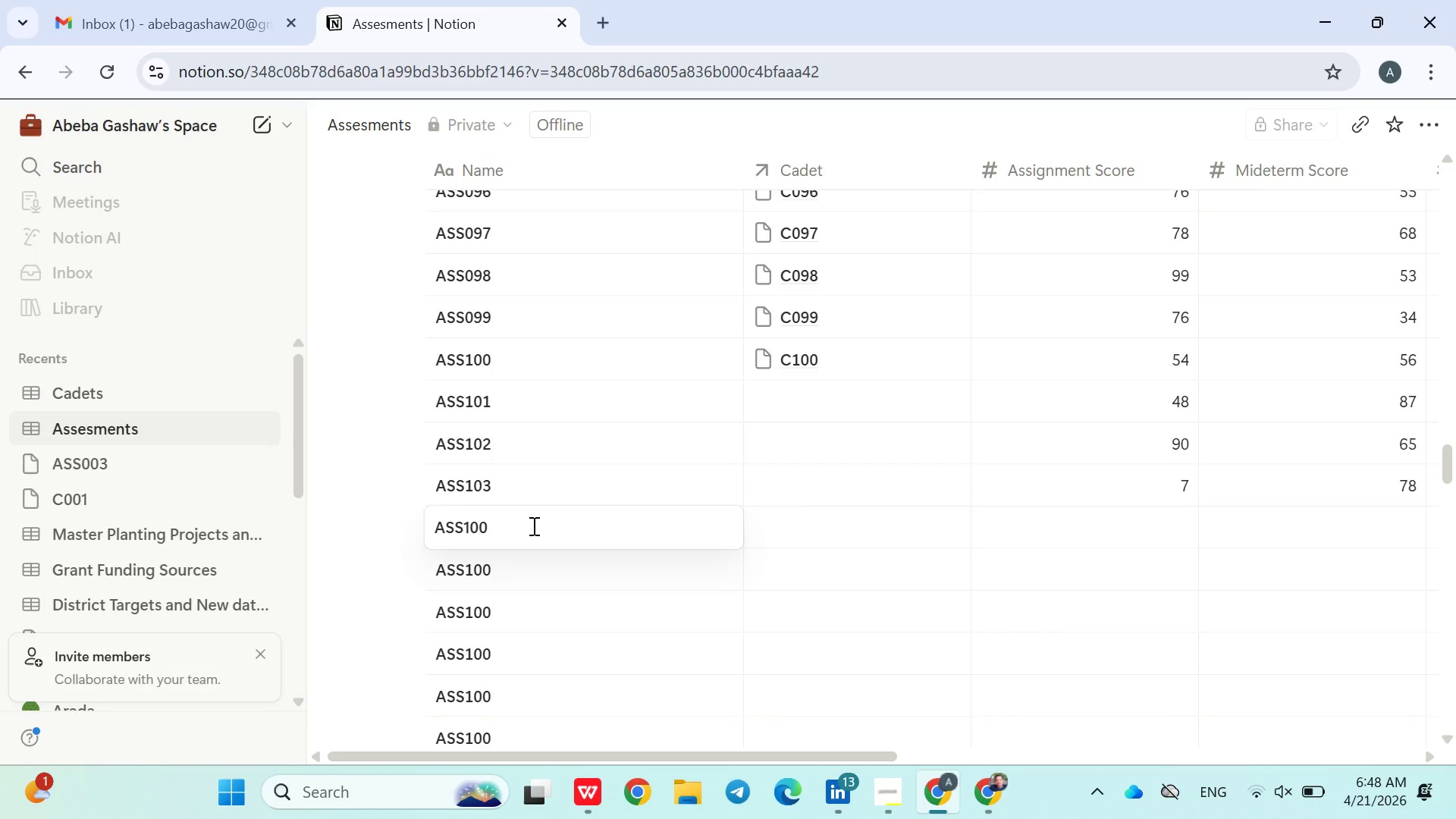 
key(Backspace)
 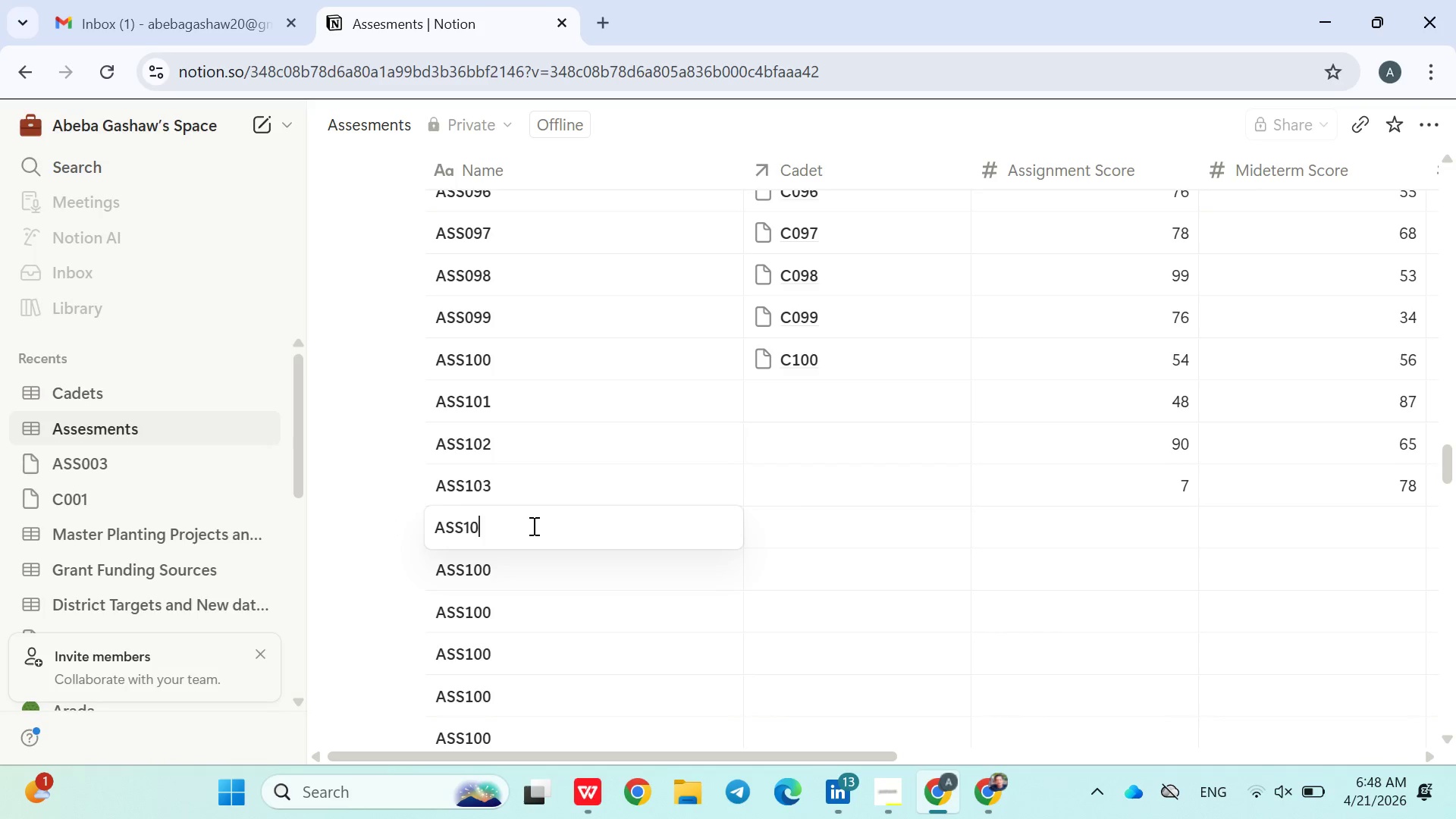 
key(5)
 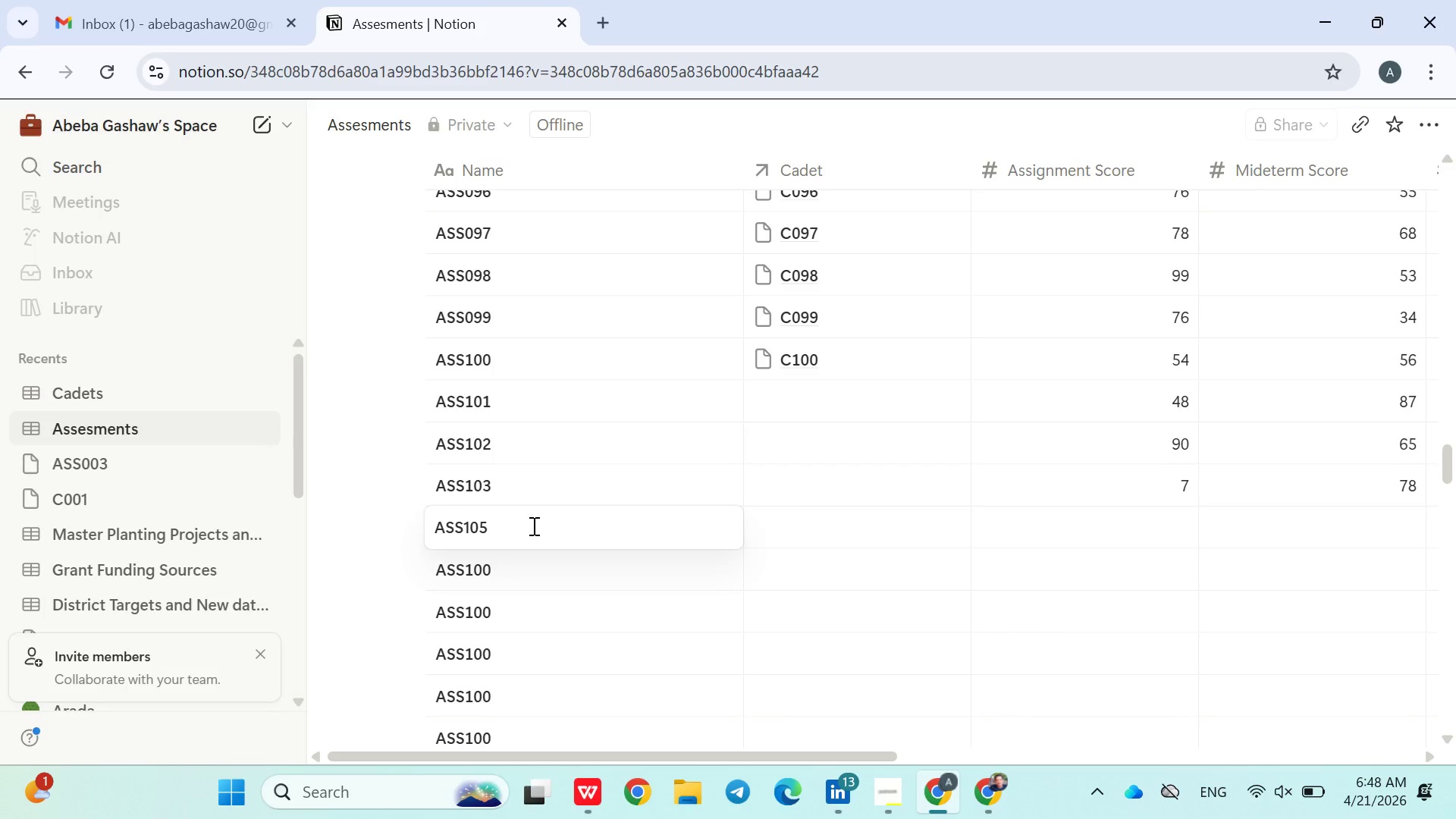 
key(Backspace)
 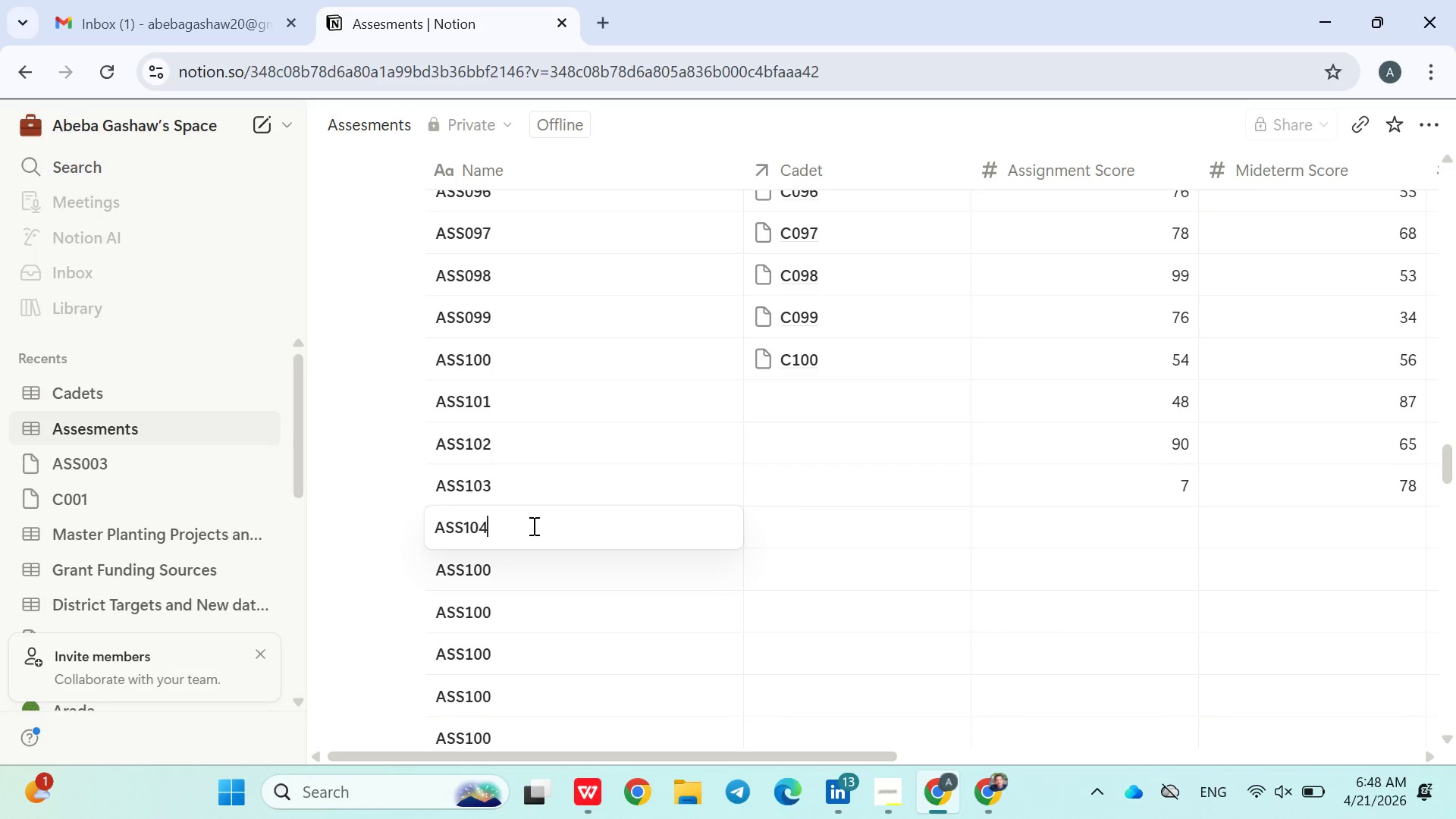 
key(4)
 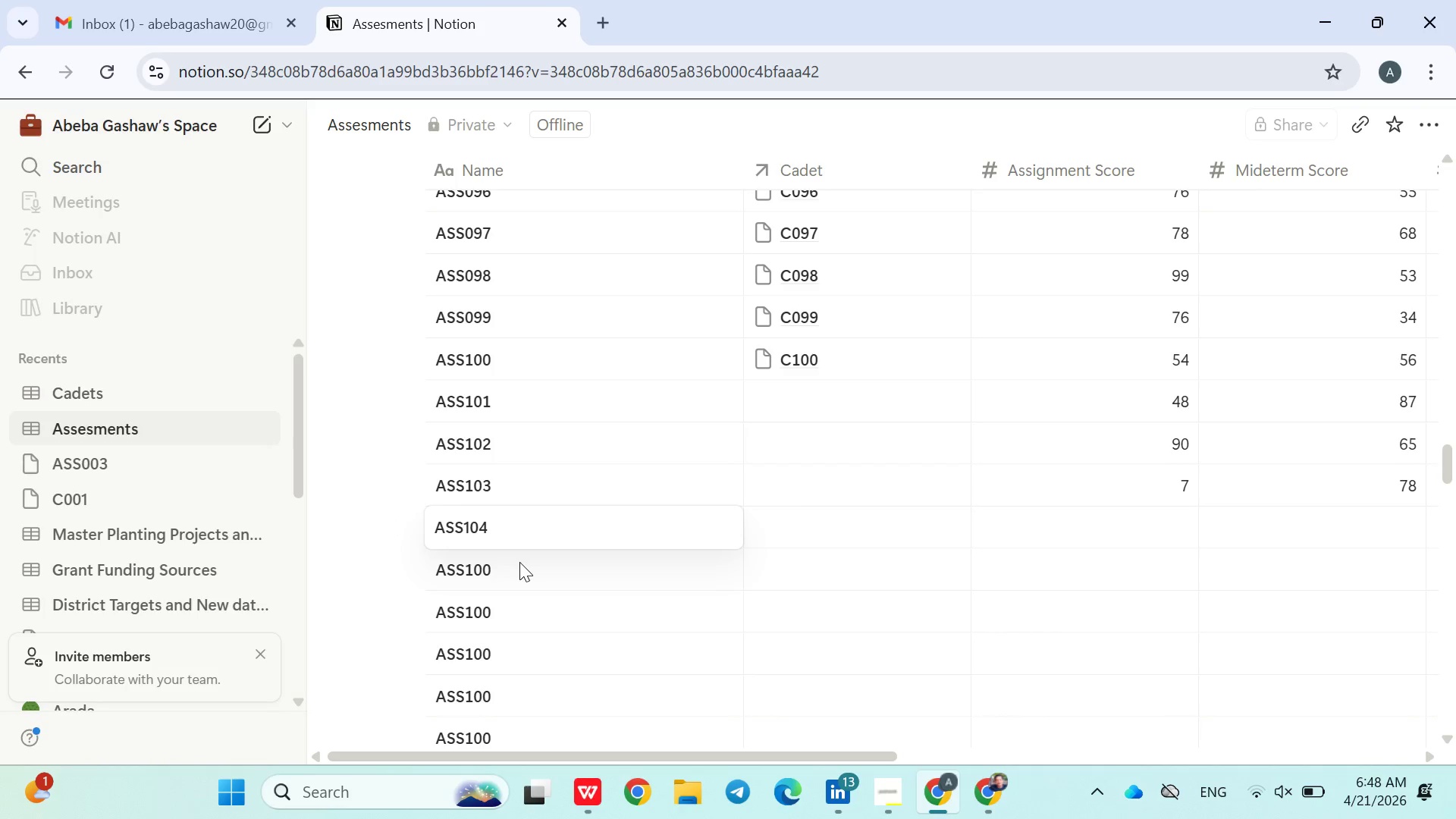 
left_click([519, 562])
 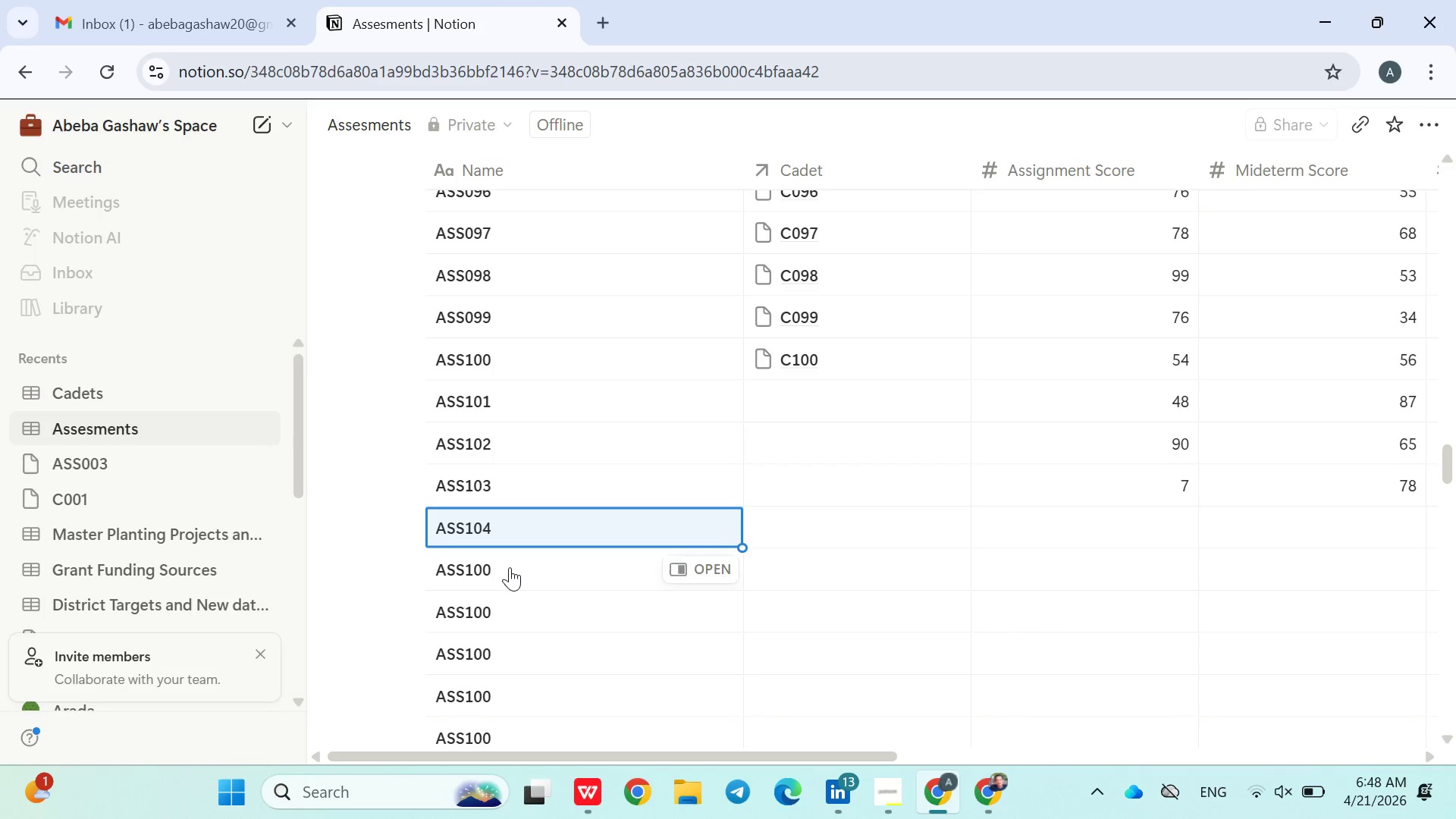 
left_click([510, 567])
 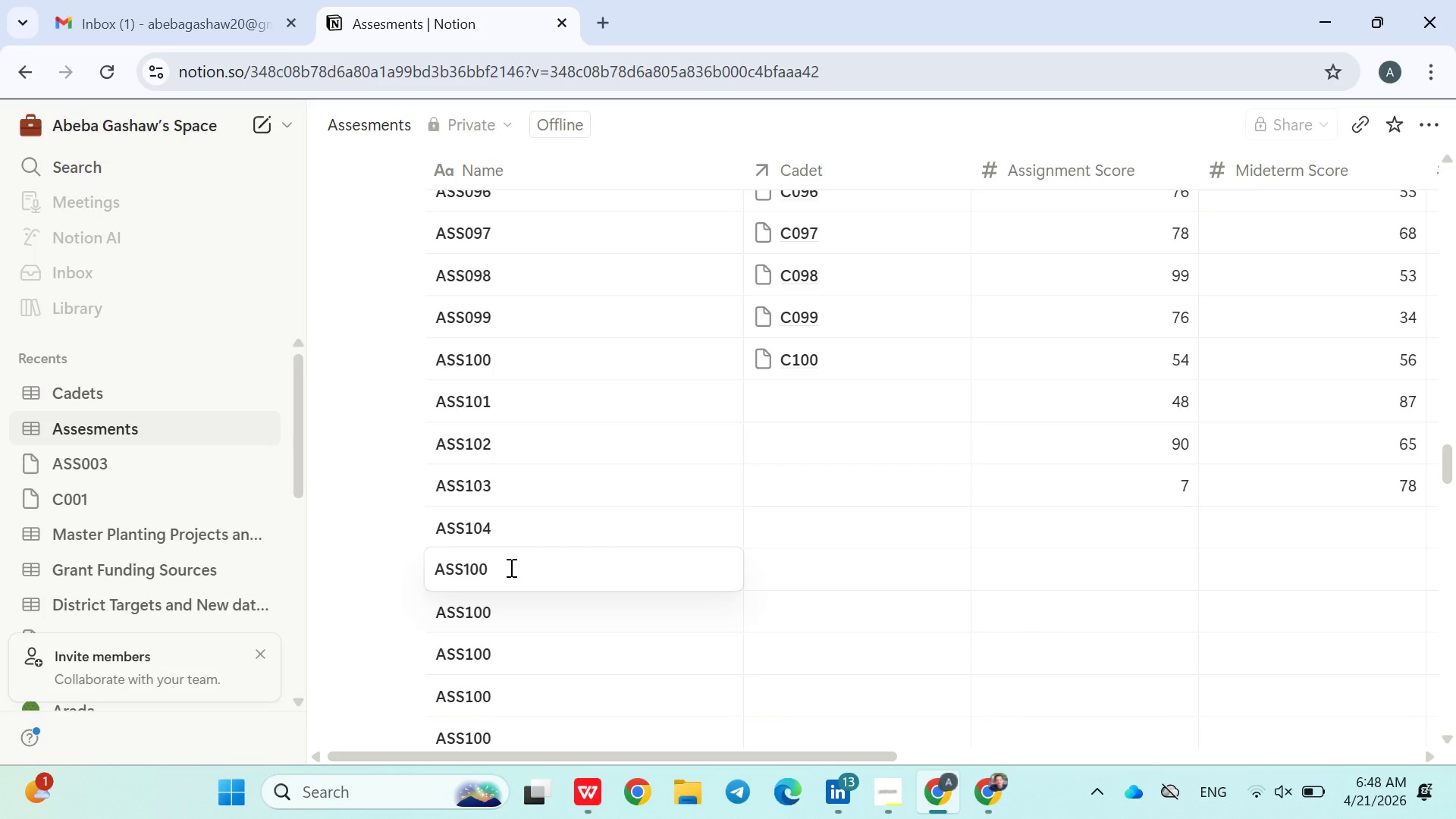 
key(Backspace)
 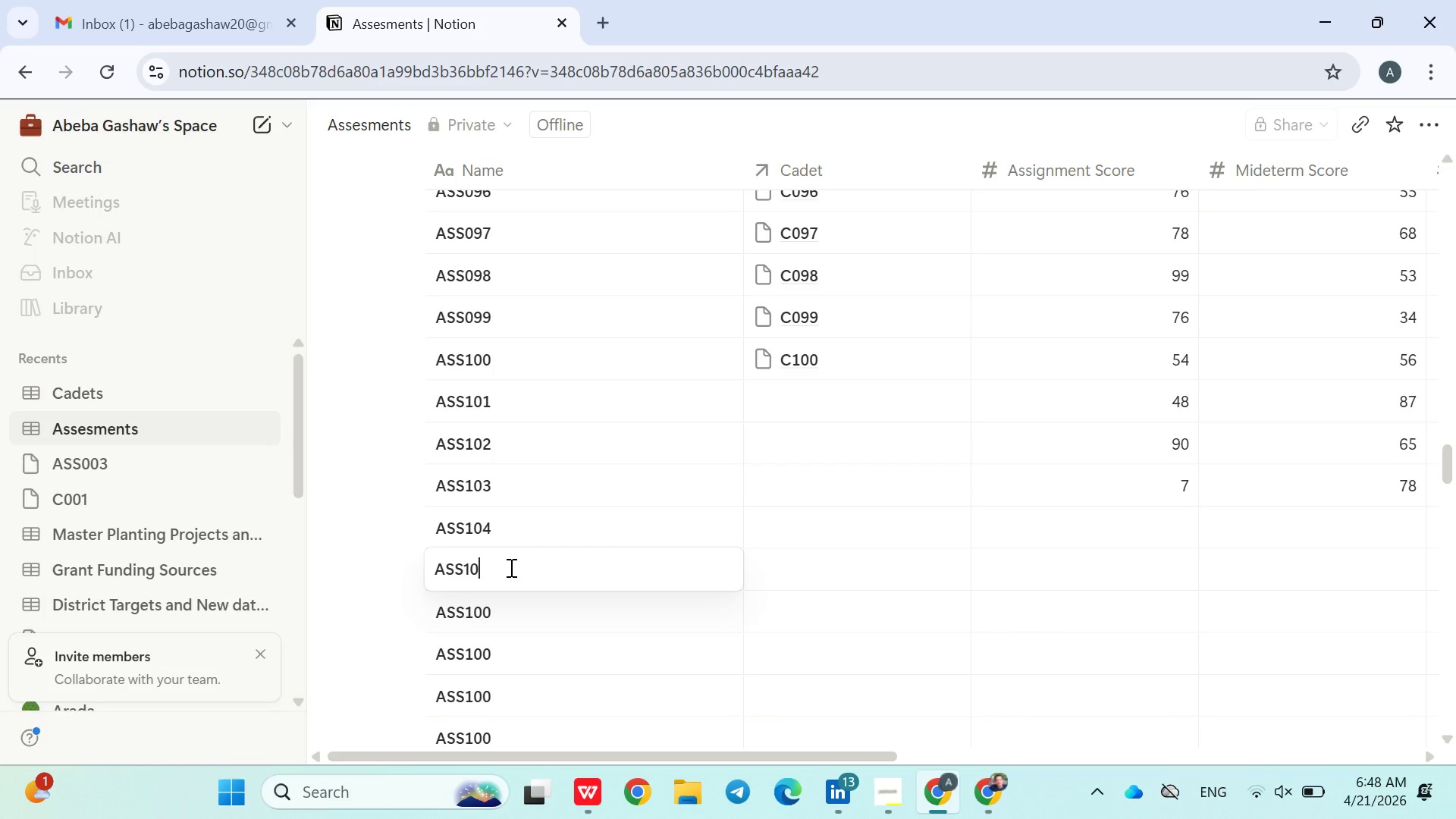 
key(5)
 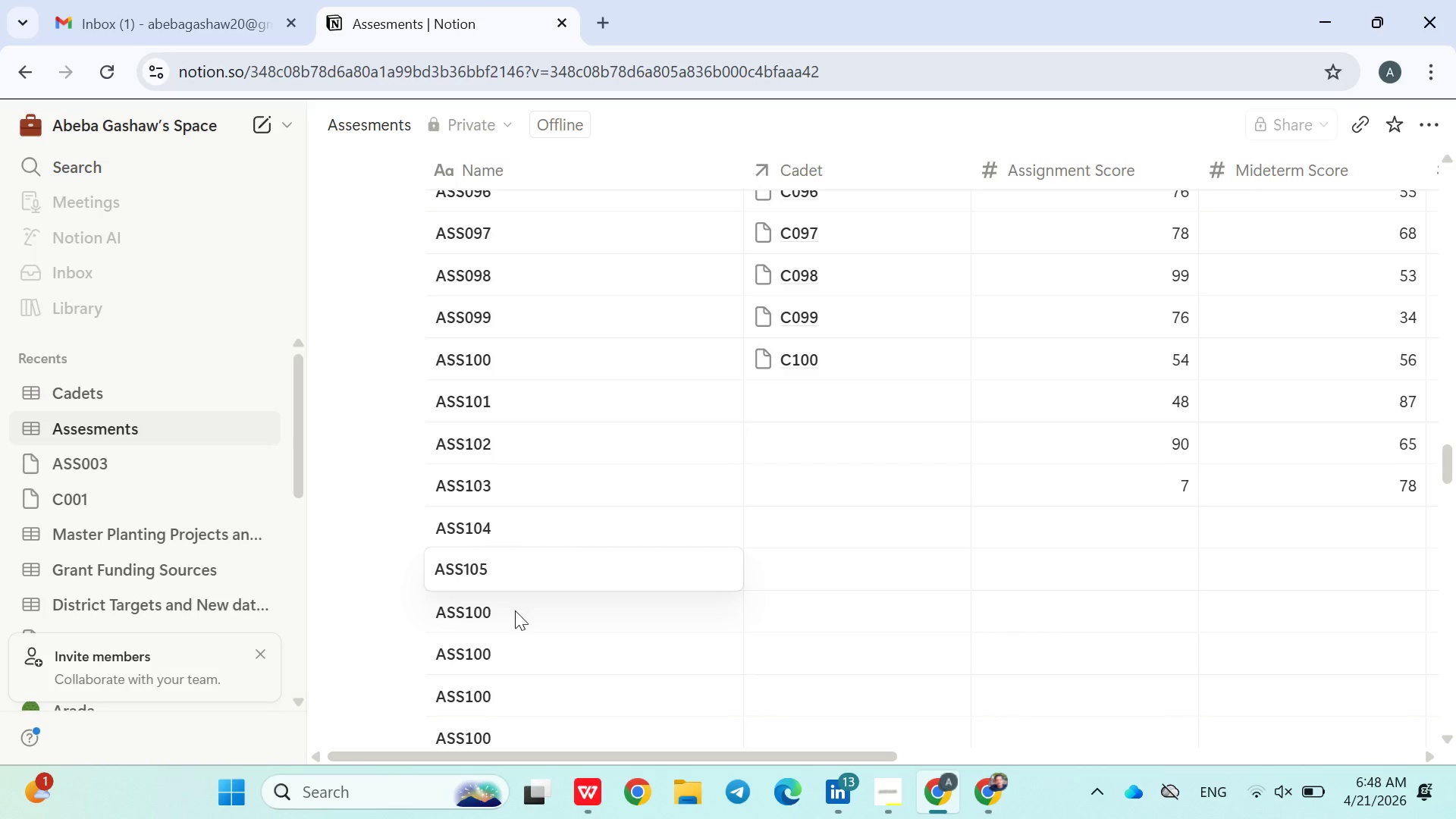 
left_click([515, 610])
 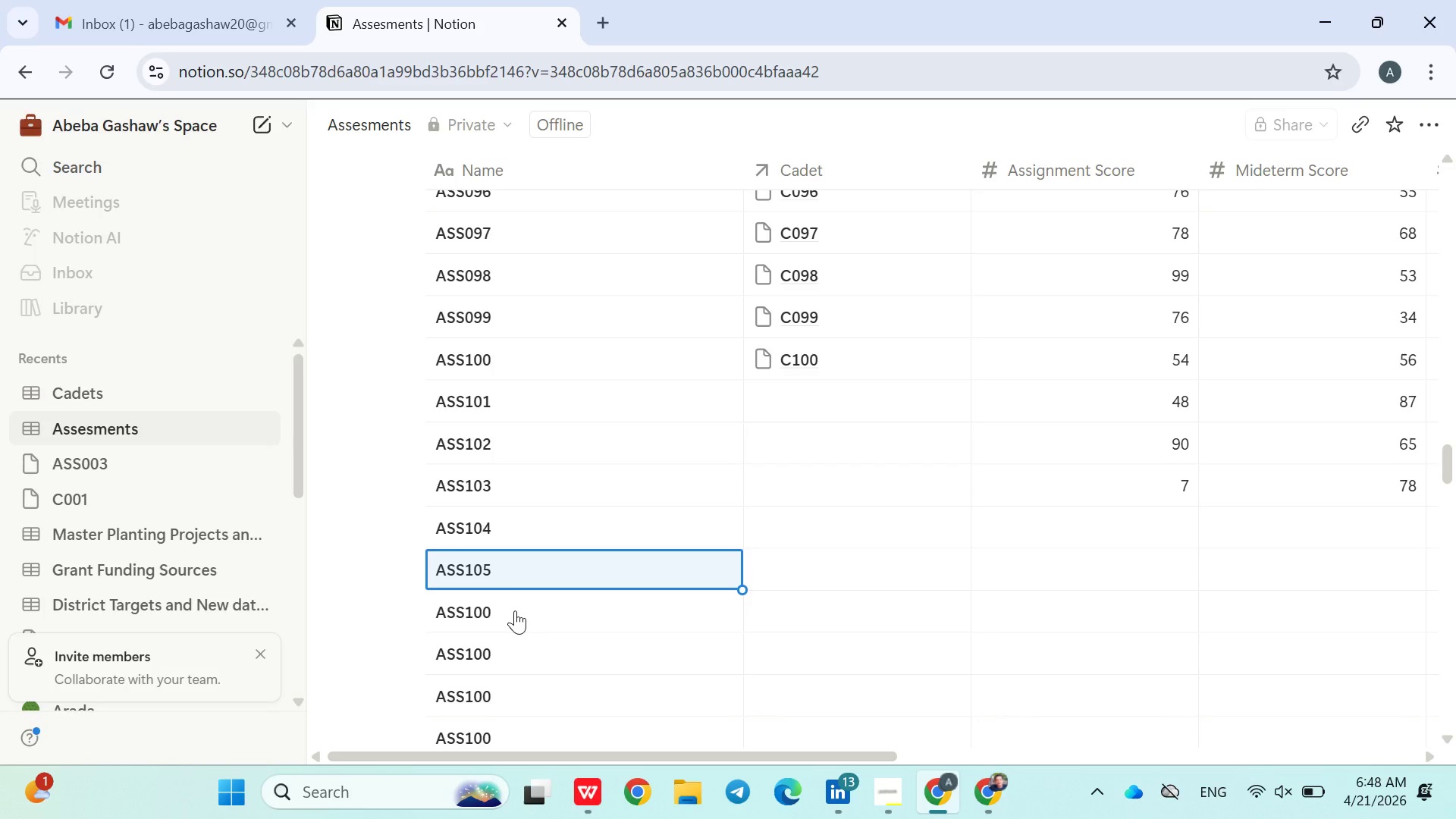 
left_click([515, 610])
 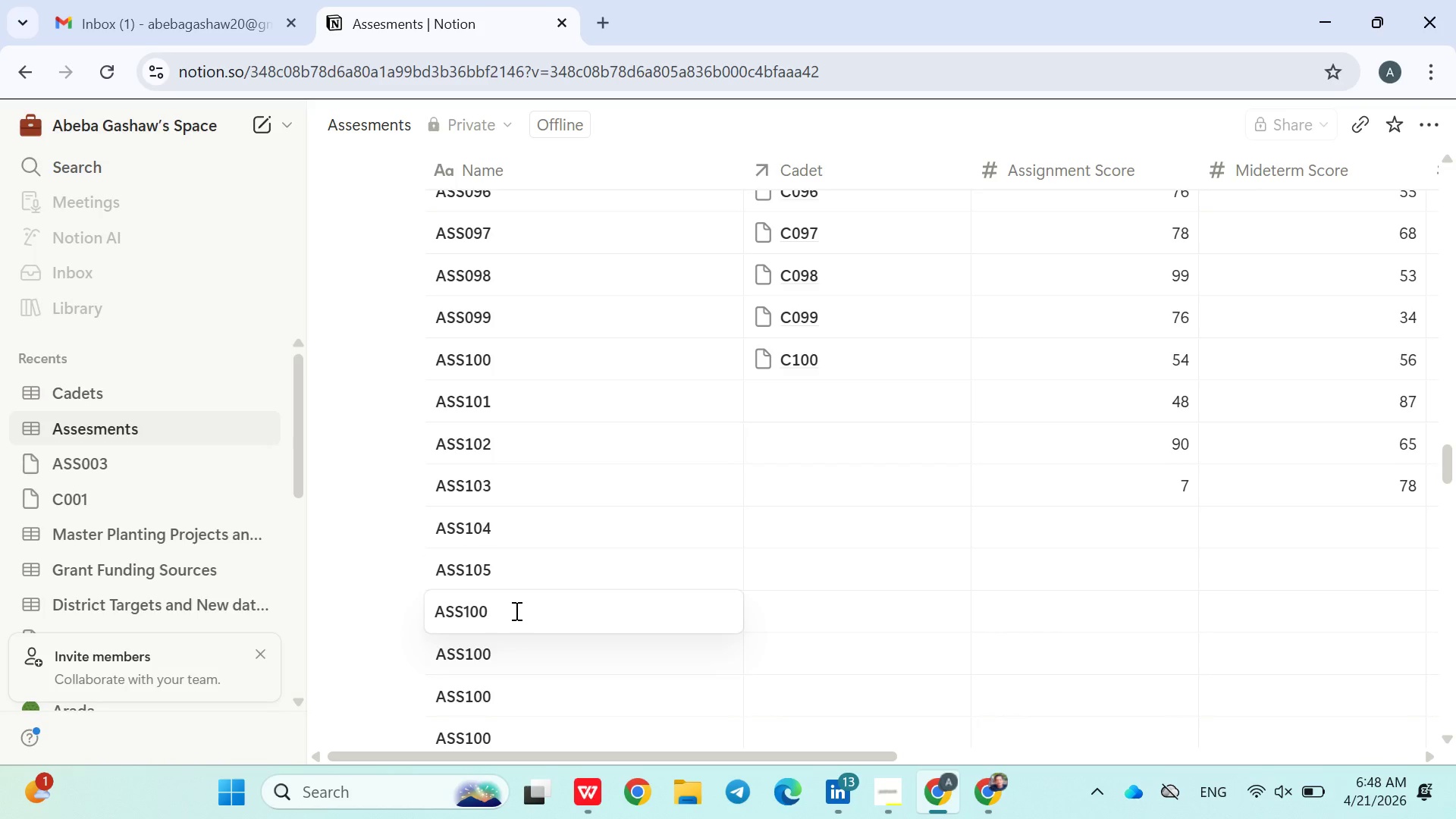 
key(Backspace)
 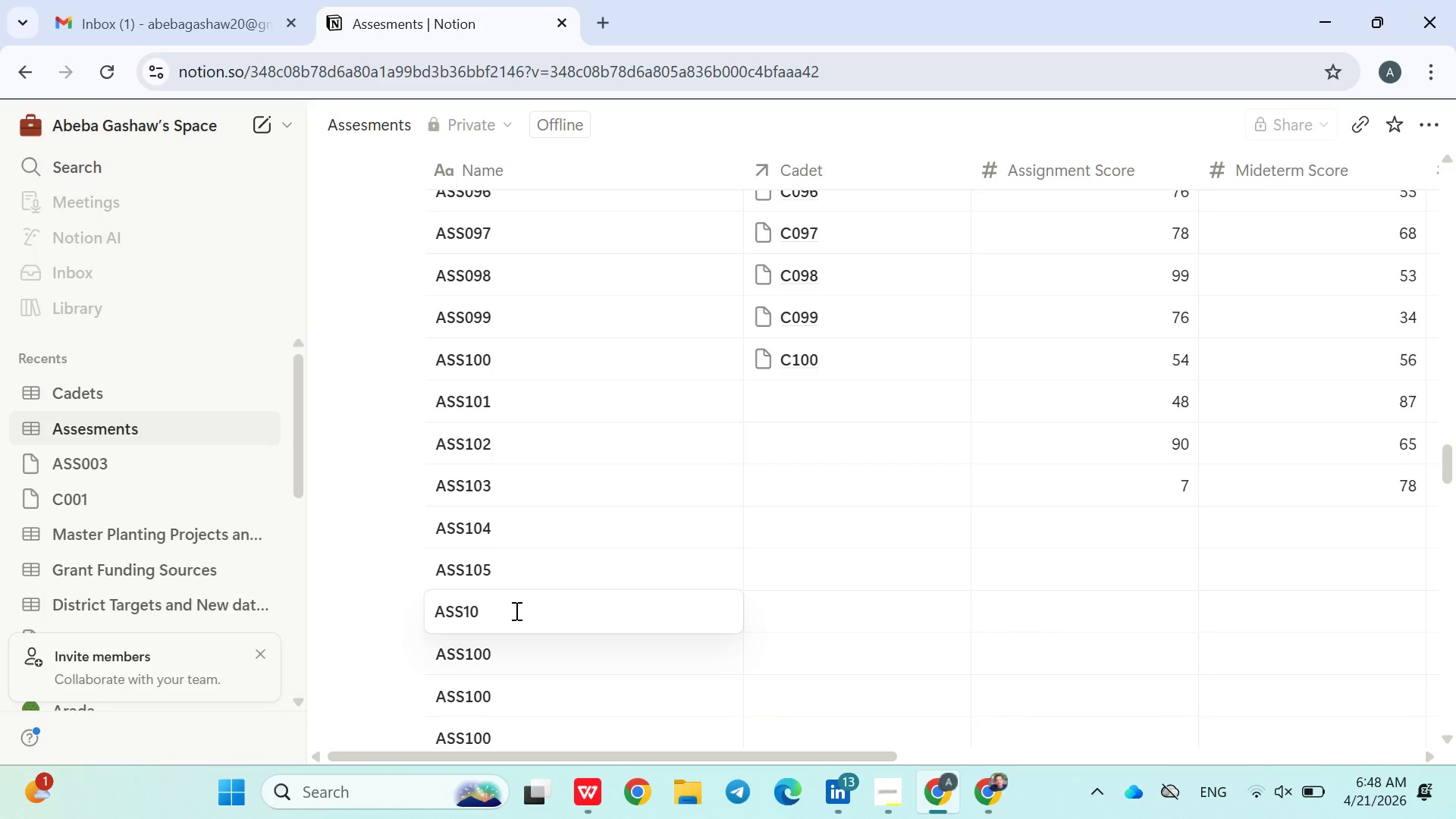 
key(6)
 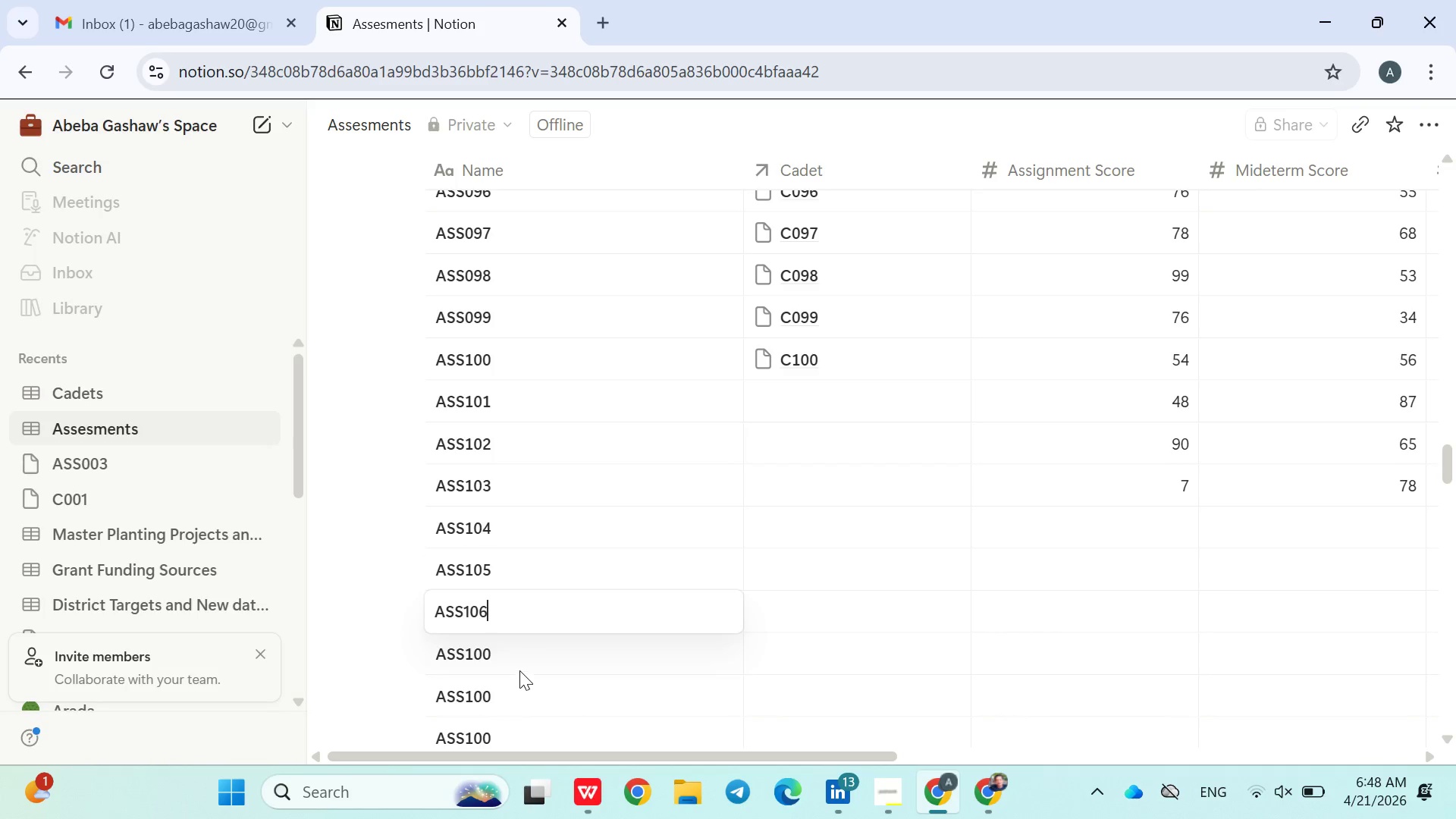 
left_click([510, 646])
 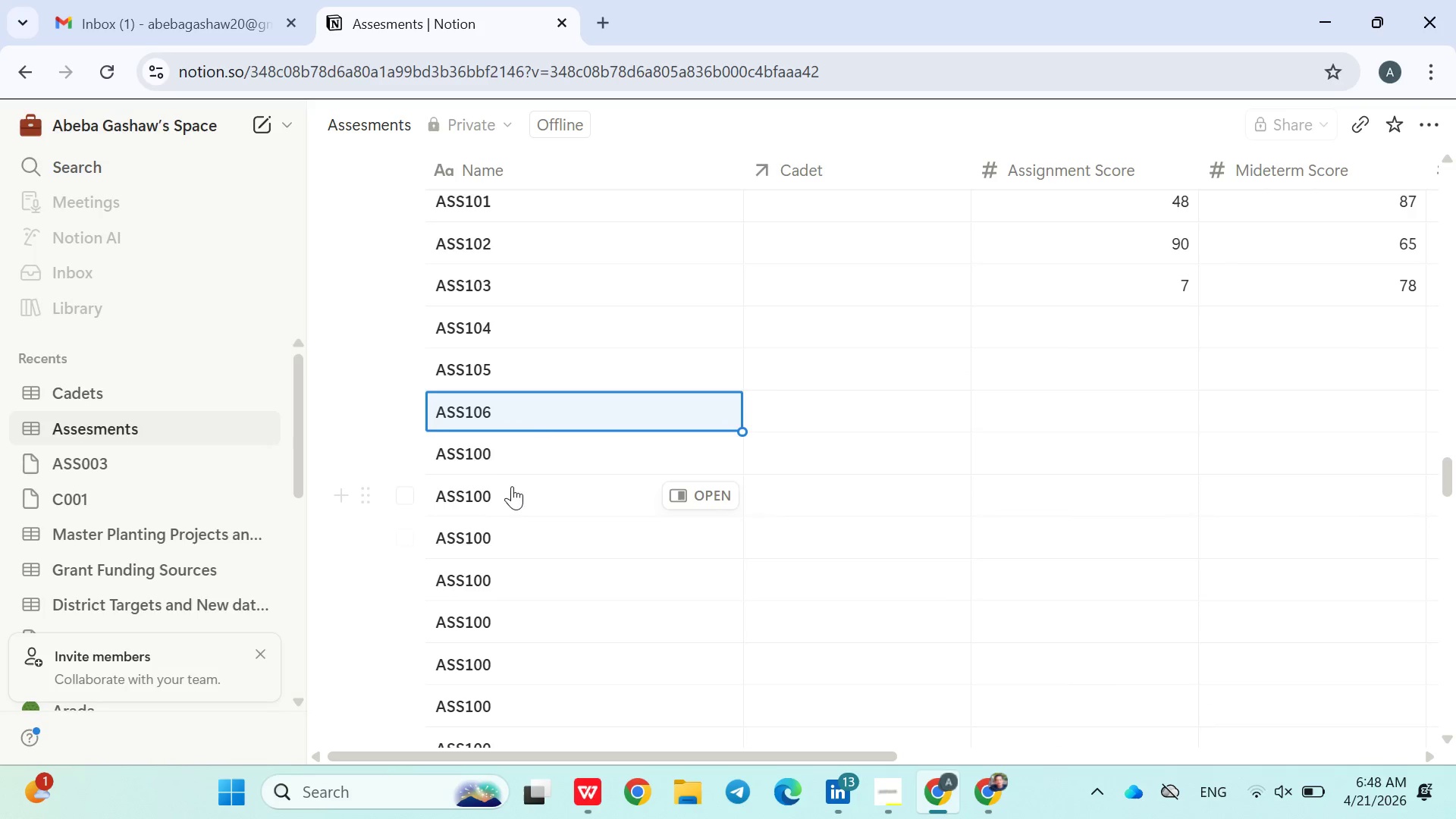 
left_click([519, 453])
 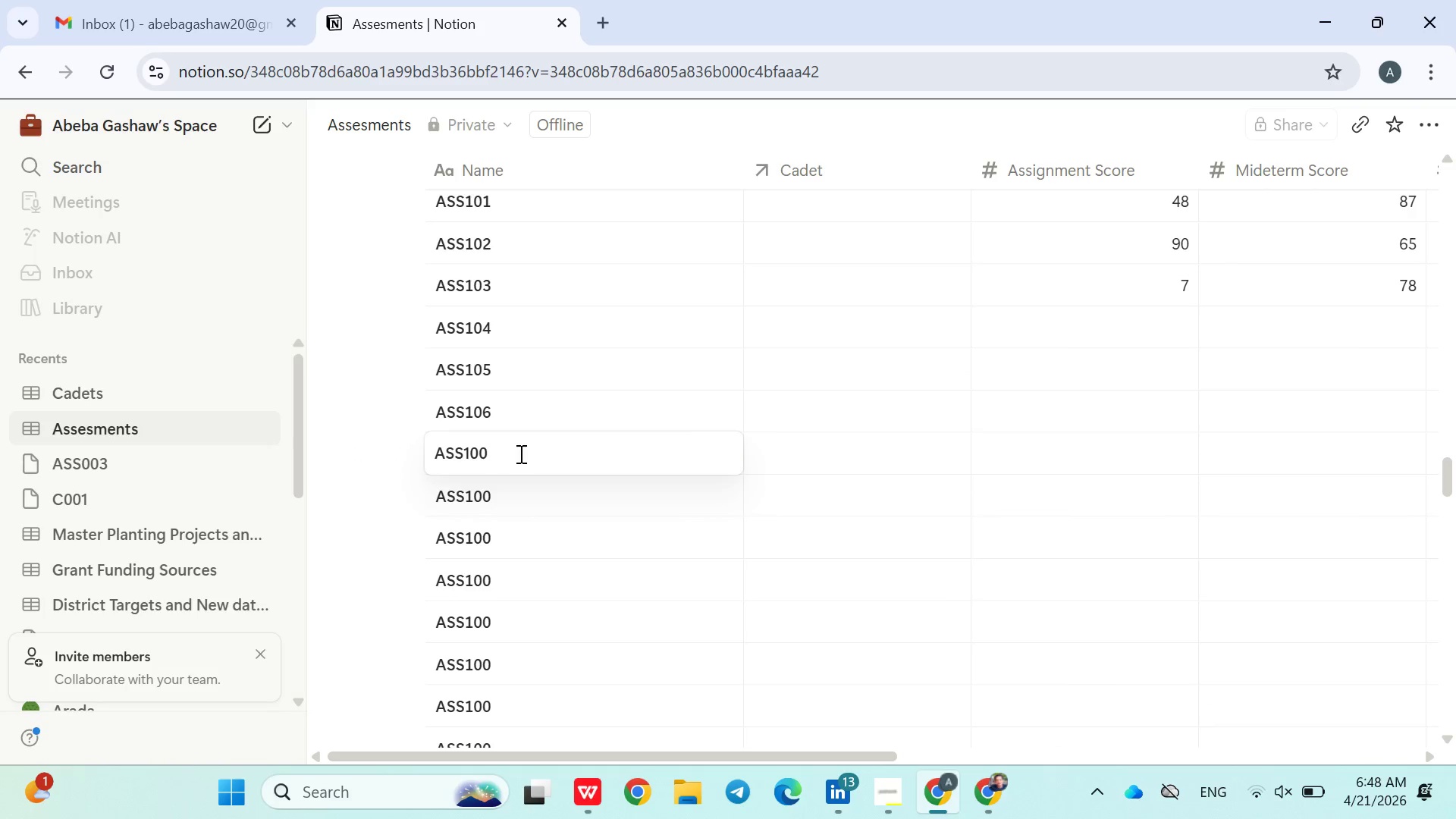 
key(Backspace)
 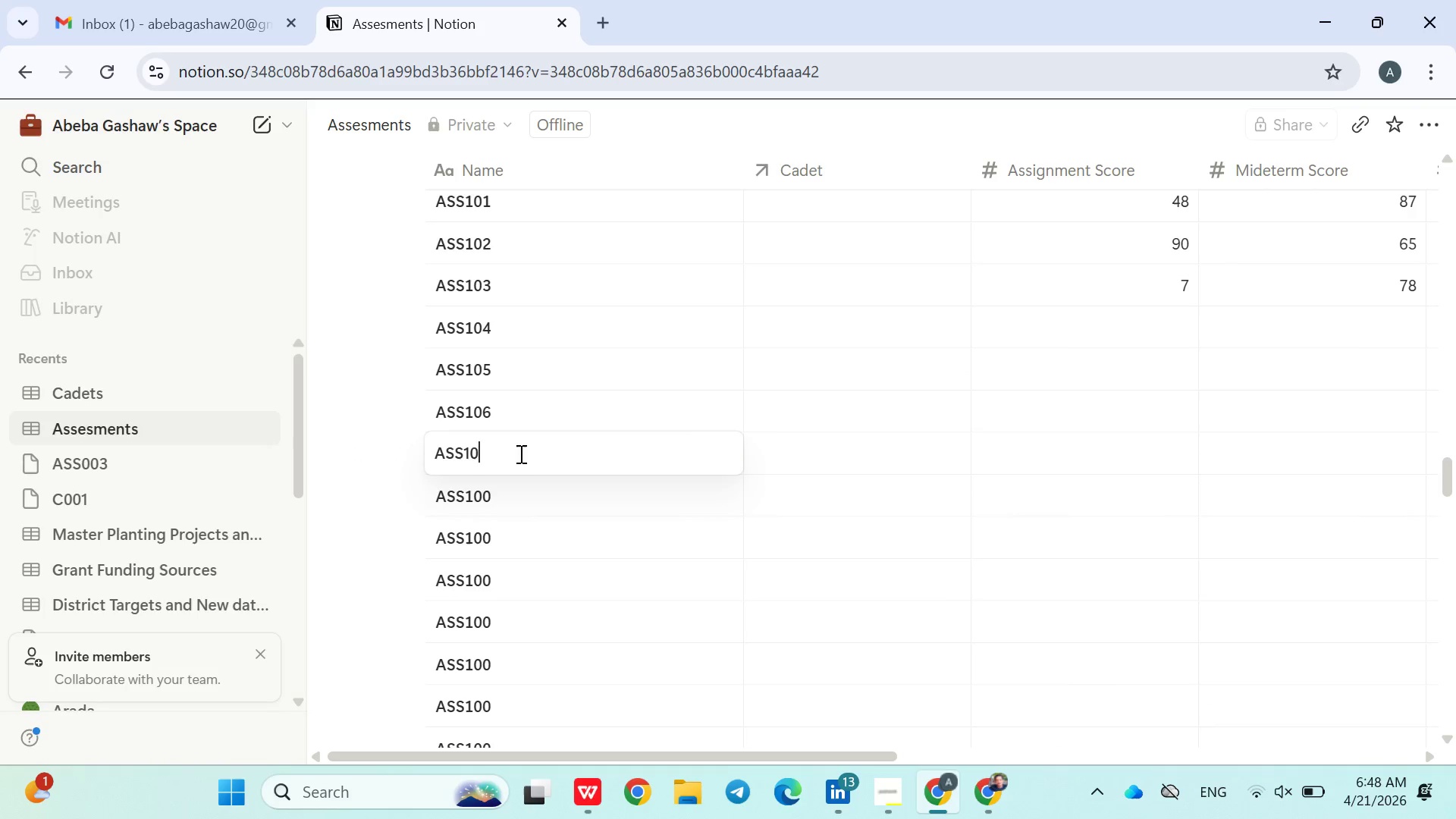 
key(7)
 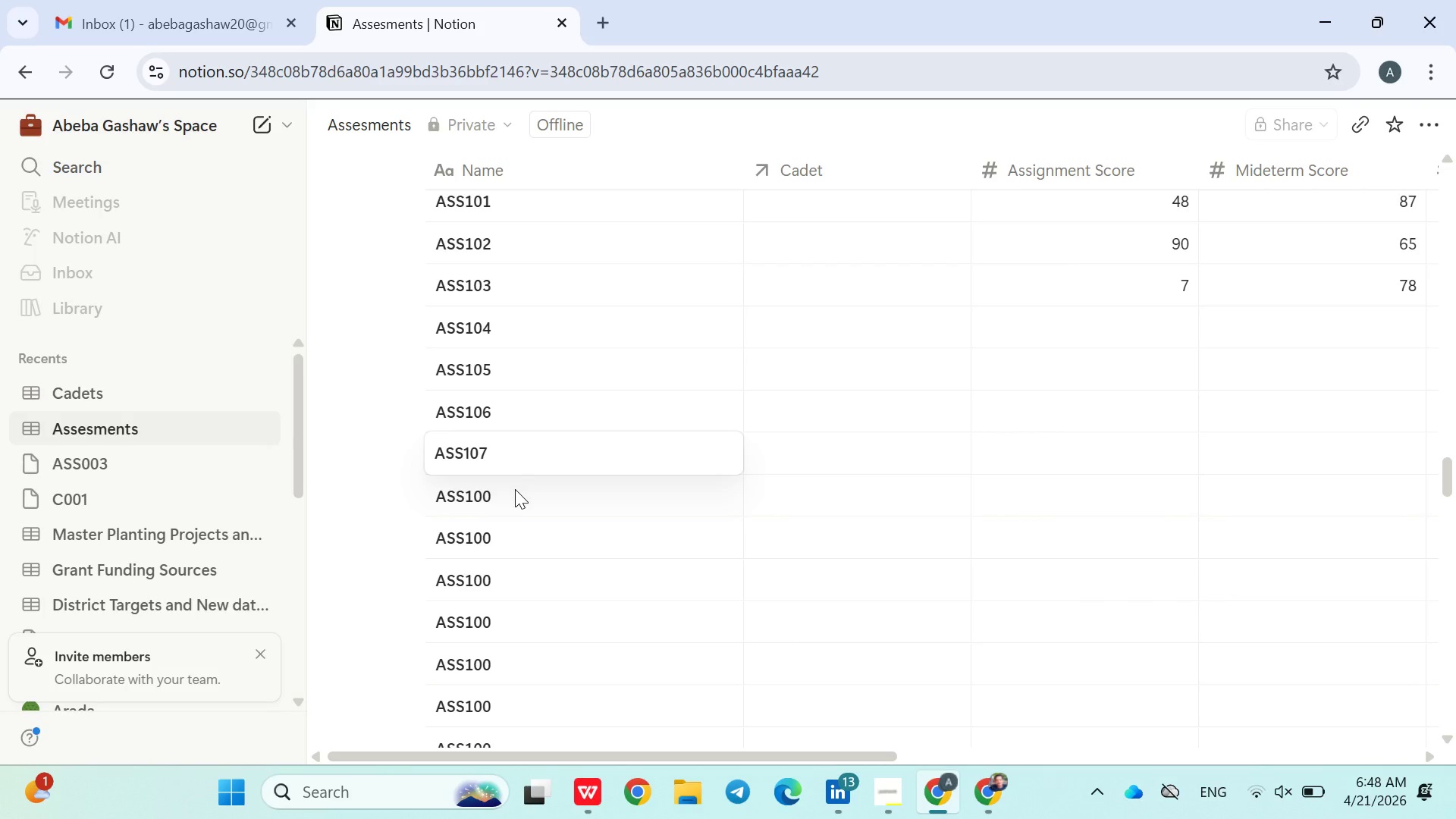 
left_click([515, 491])
 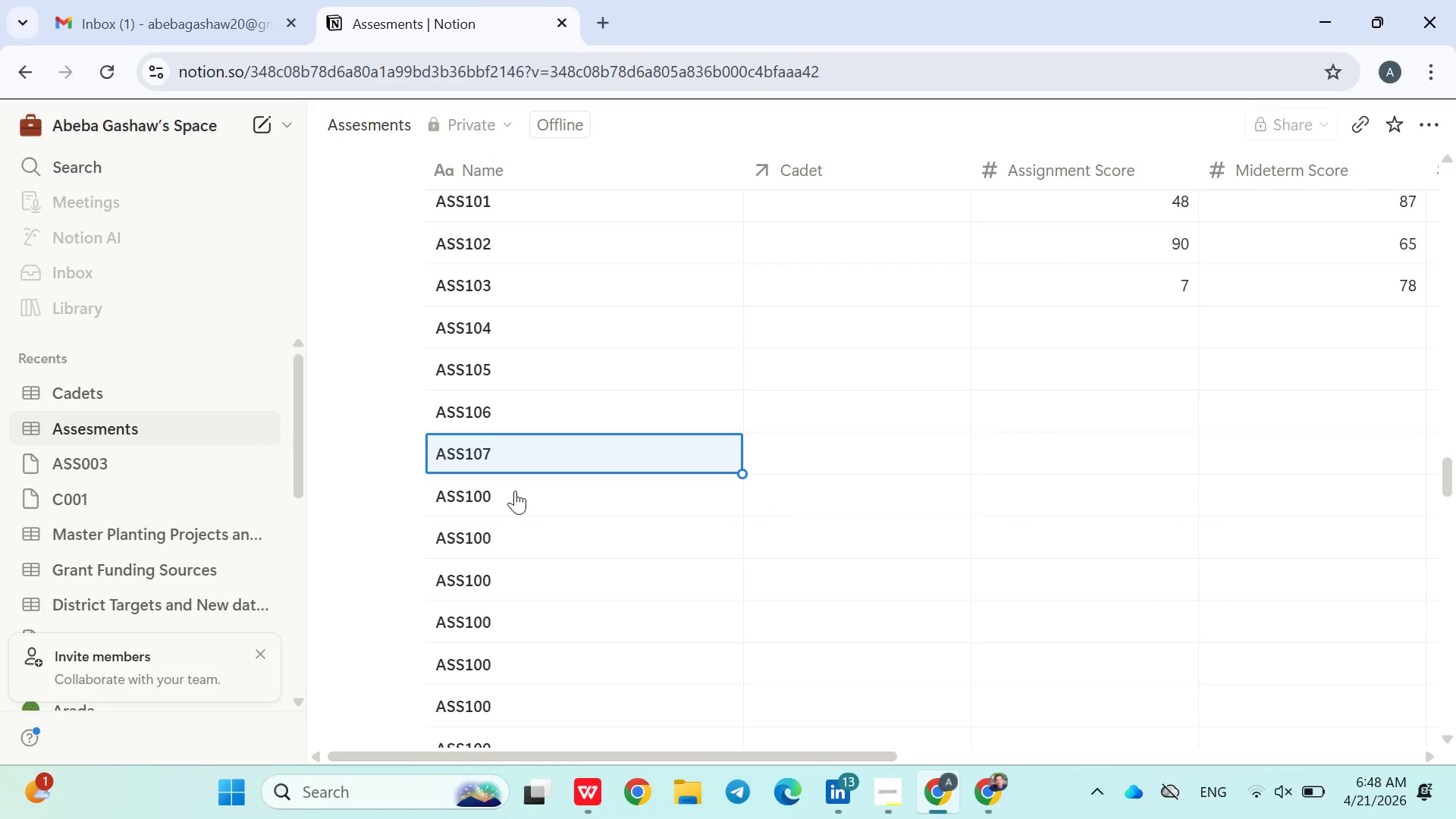 
left_click([515, 491])
 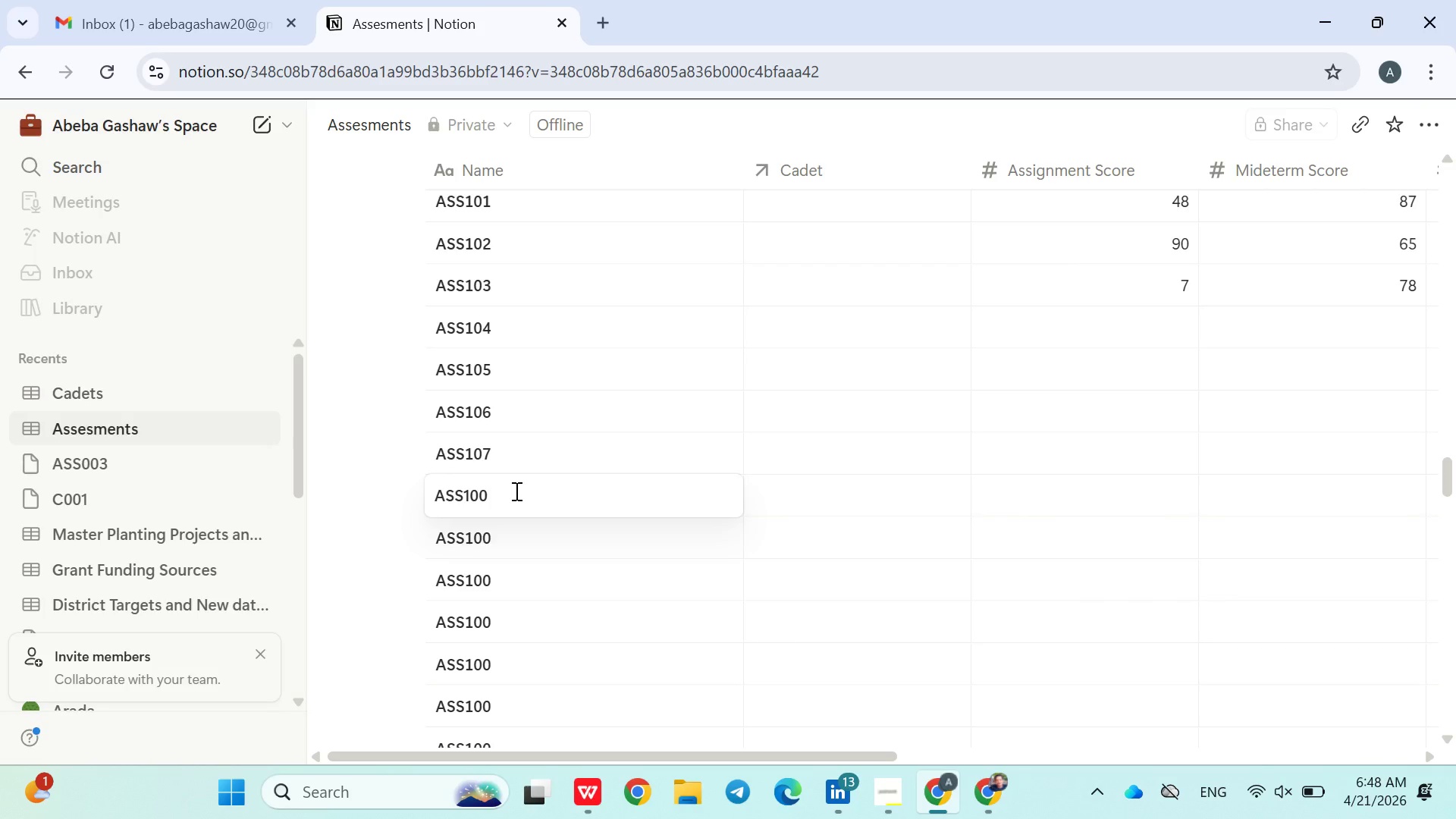 
key(Backspace)
 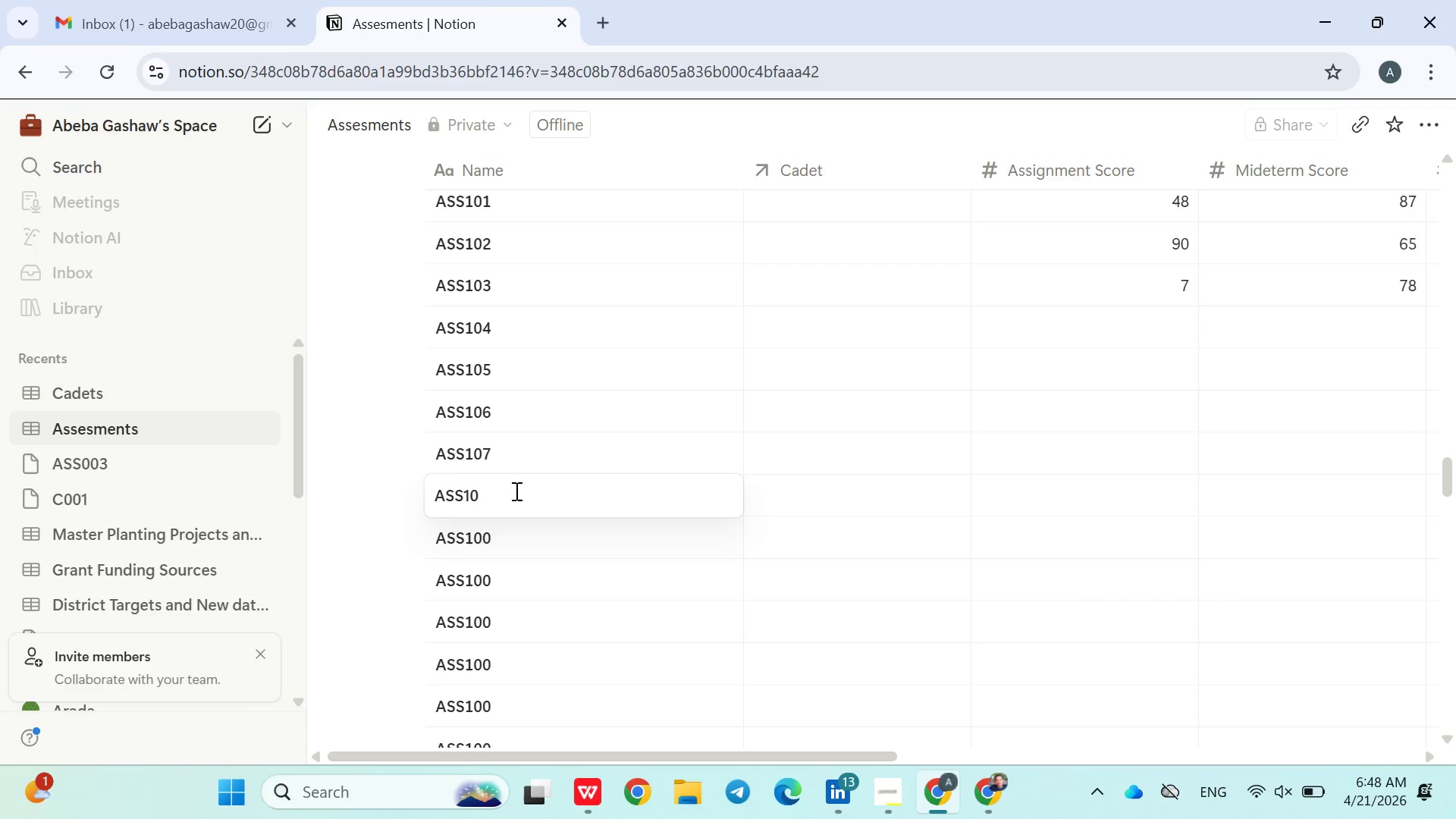 
key(8)
 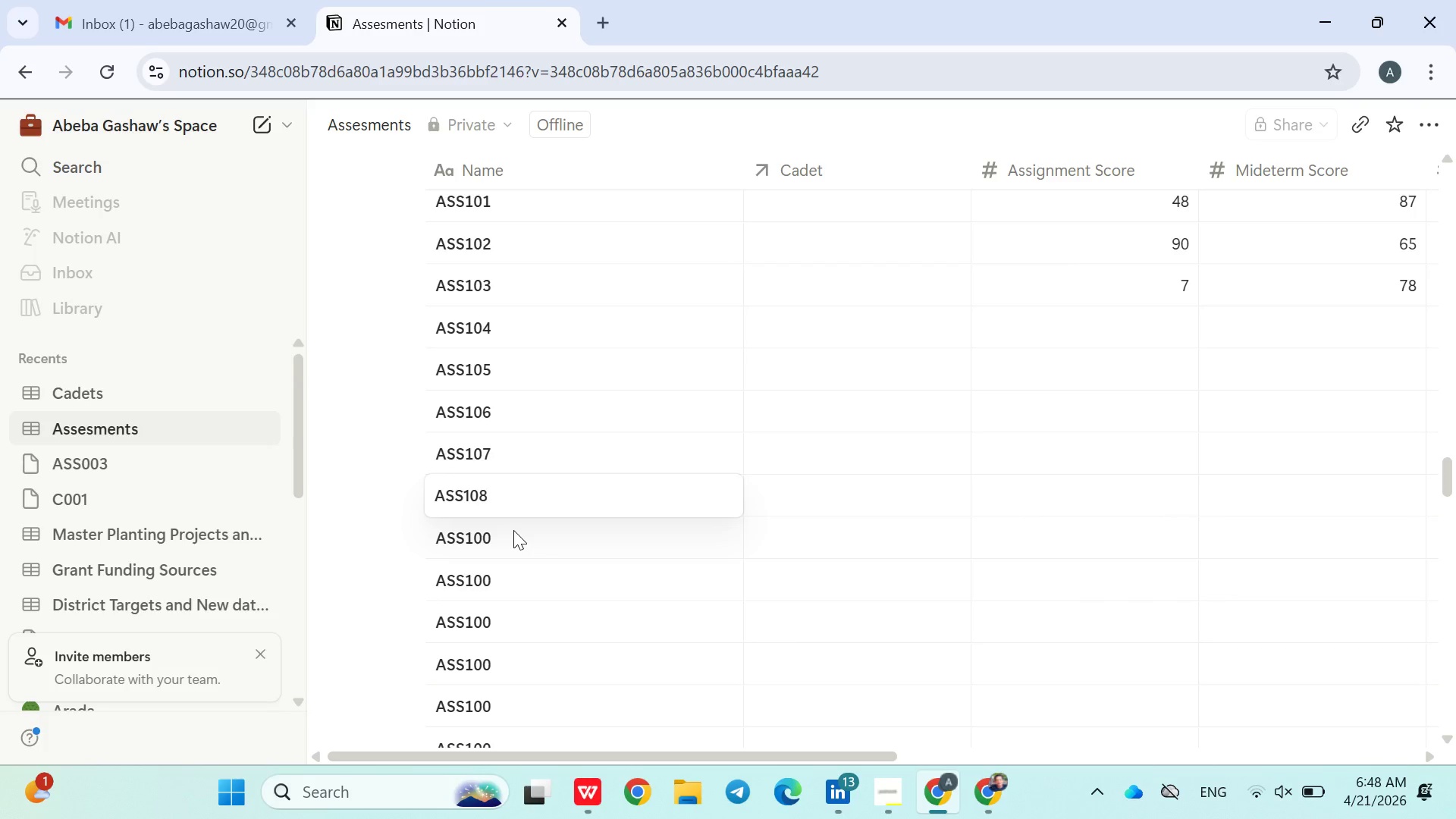 
left_click([513, 530])
 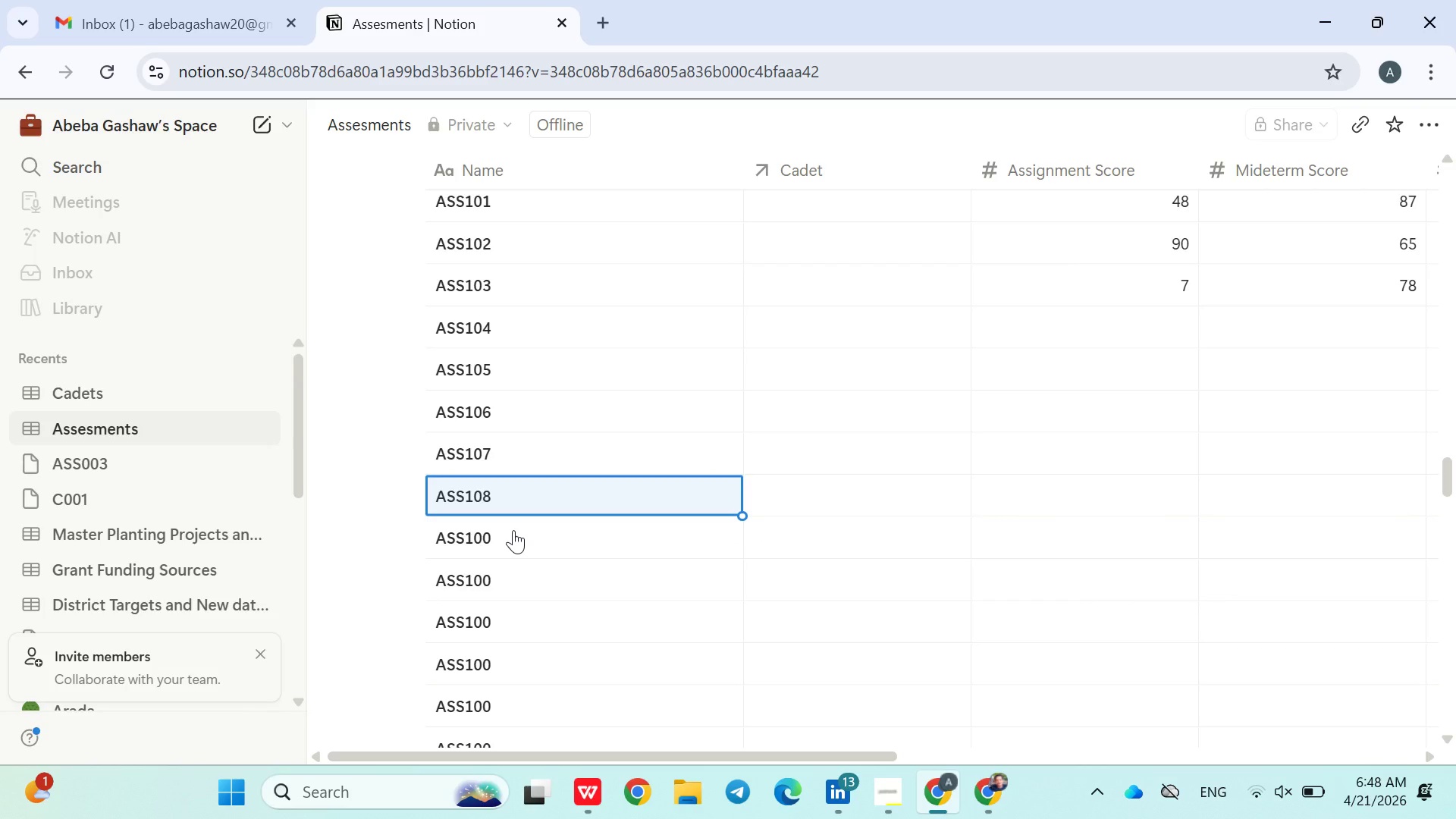 
left_click([513, 530])
 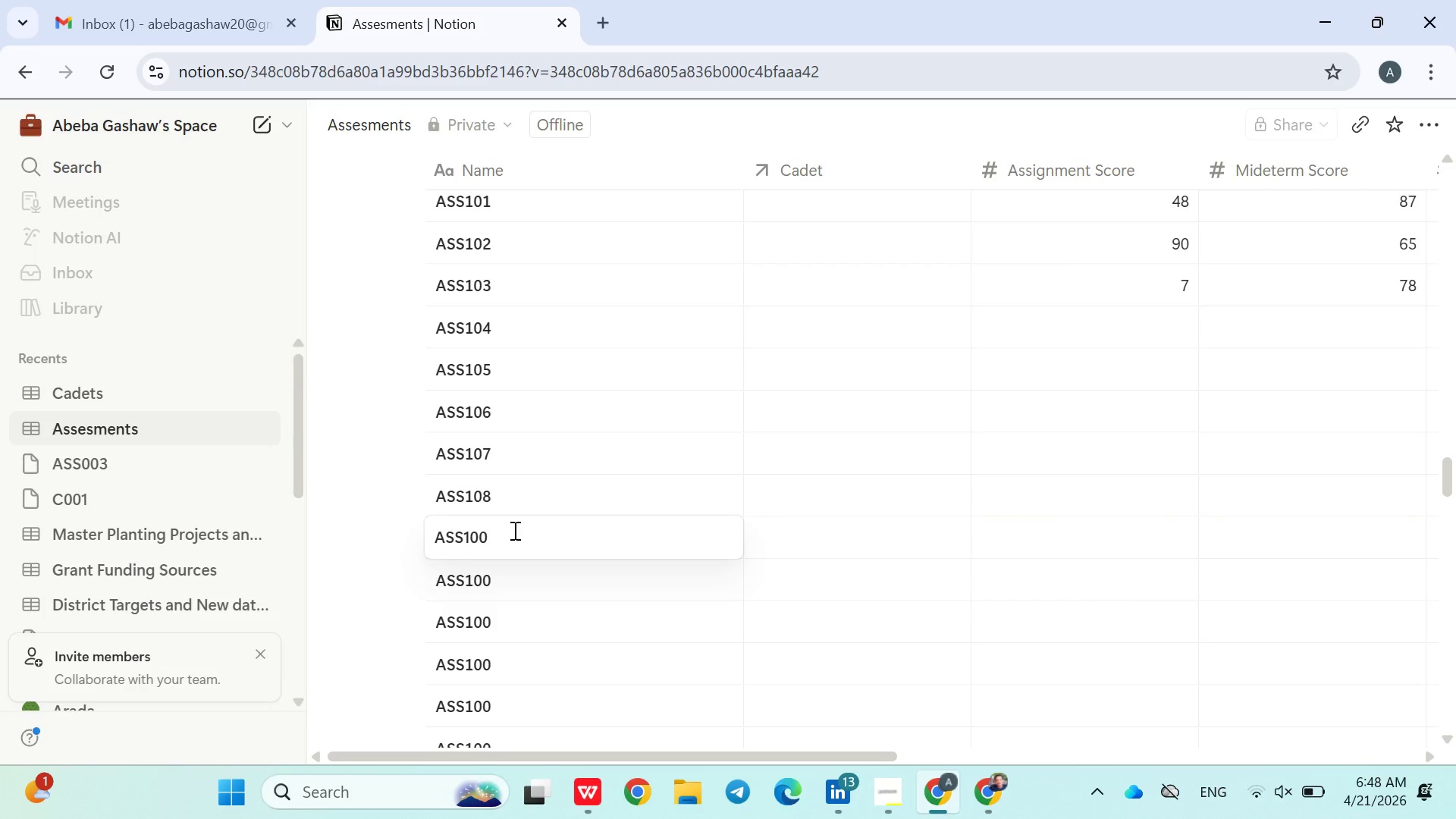 
key(Backspace)
 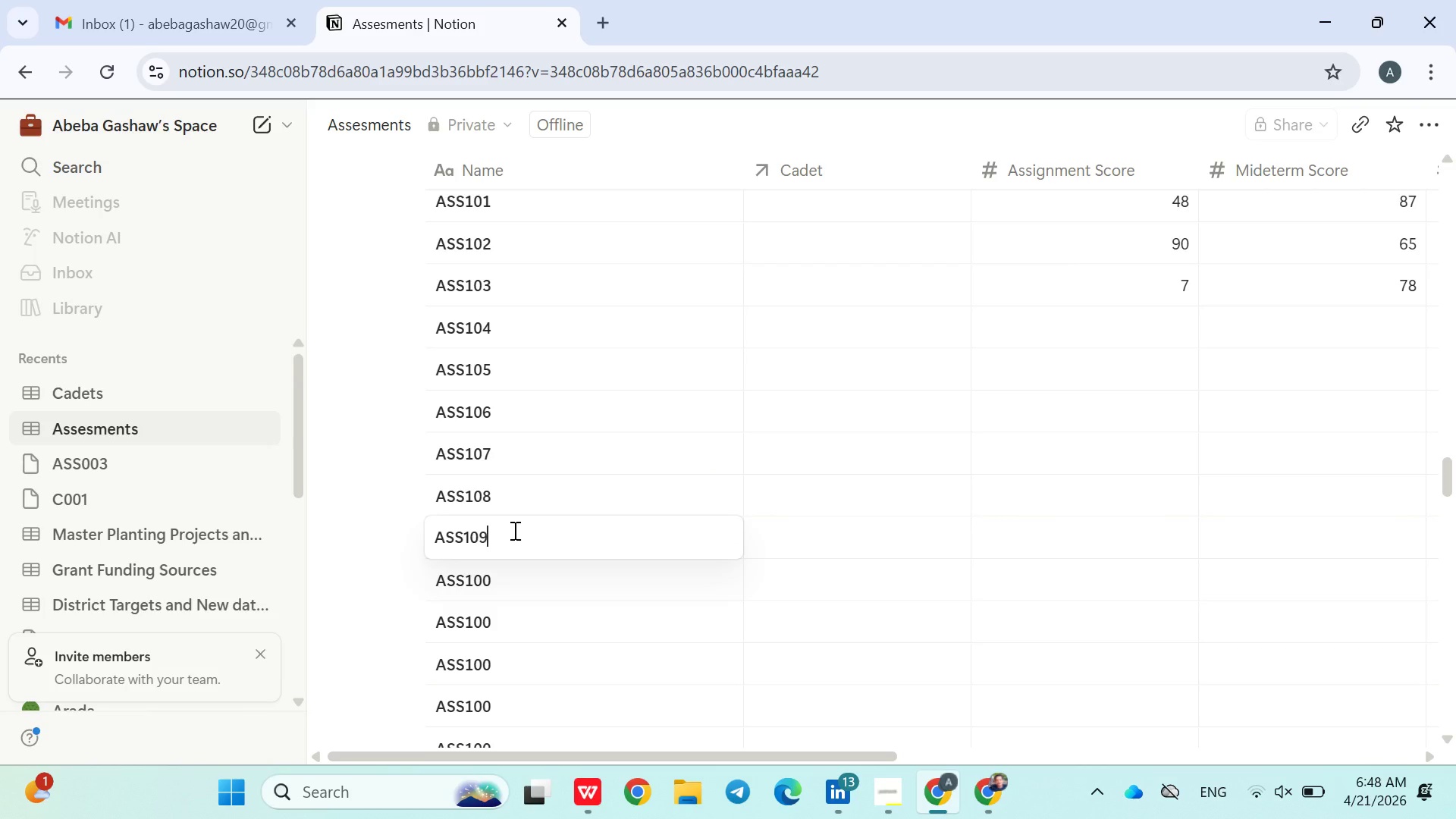 
key(9)
 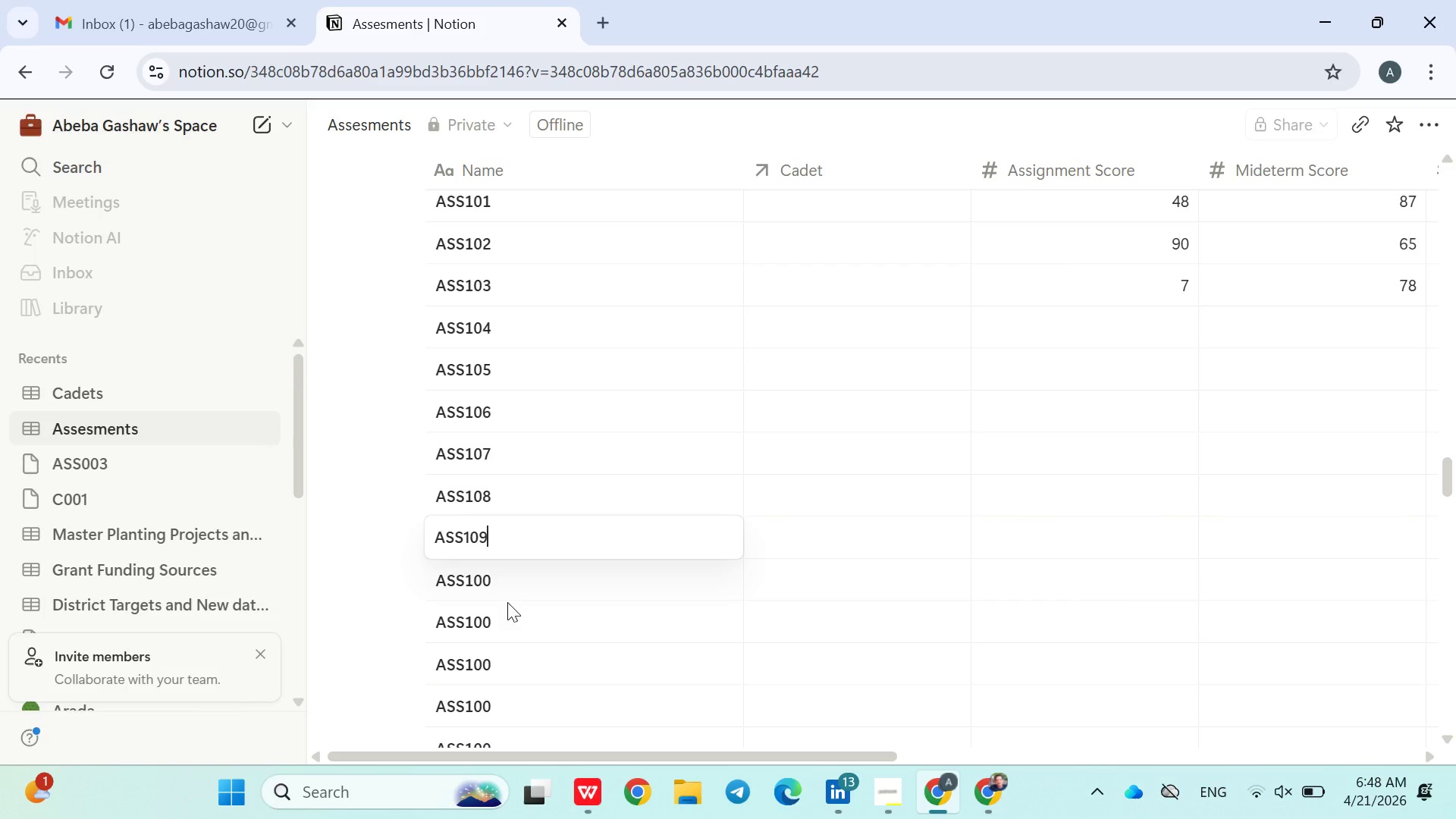 
left_click([507, 588])
 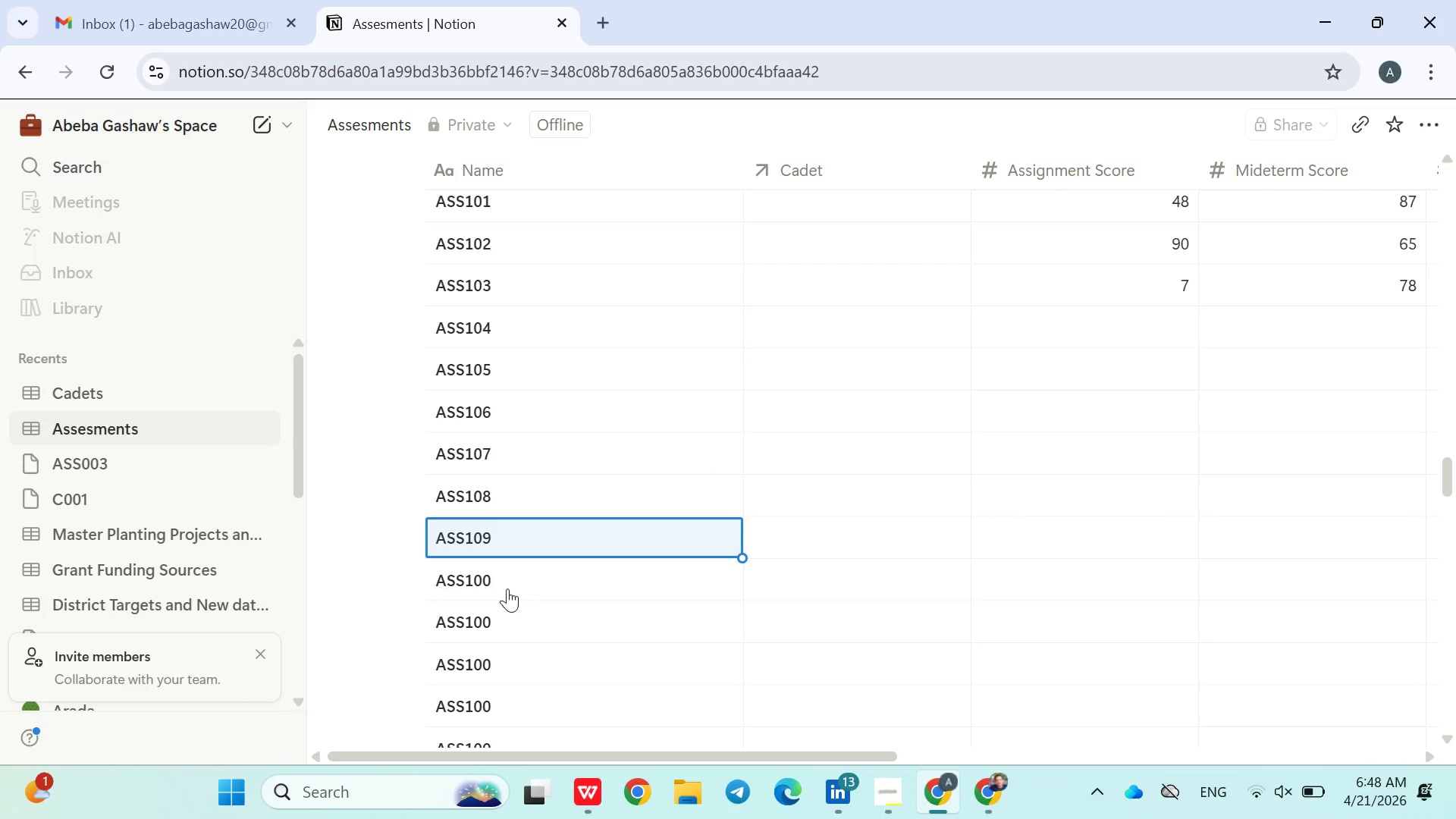 
left_click([507, 588])
 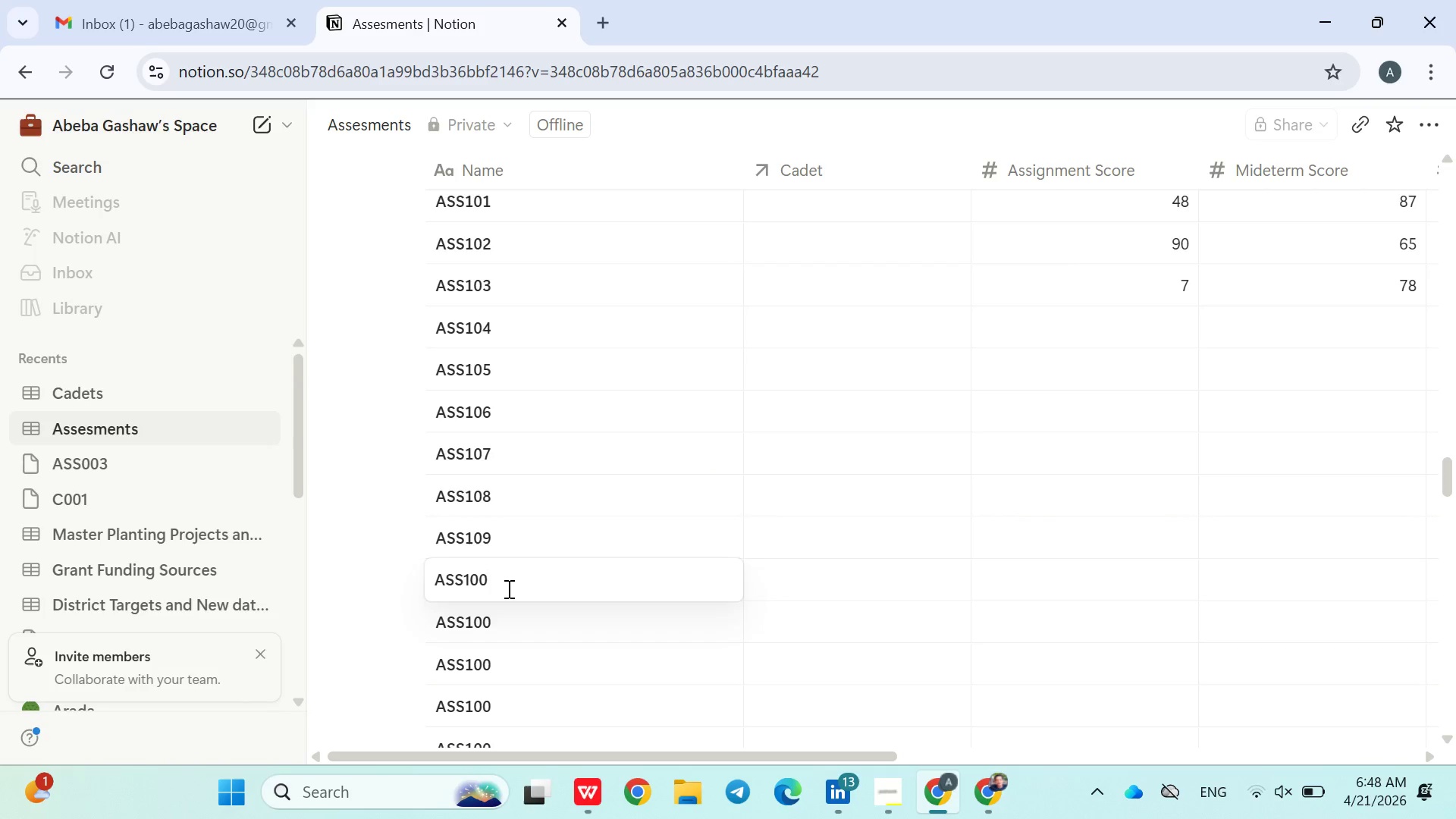 
key(Backspace)
key(Backspace)
type(10)
 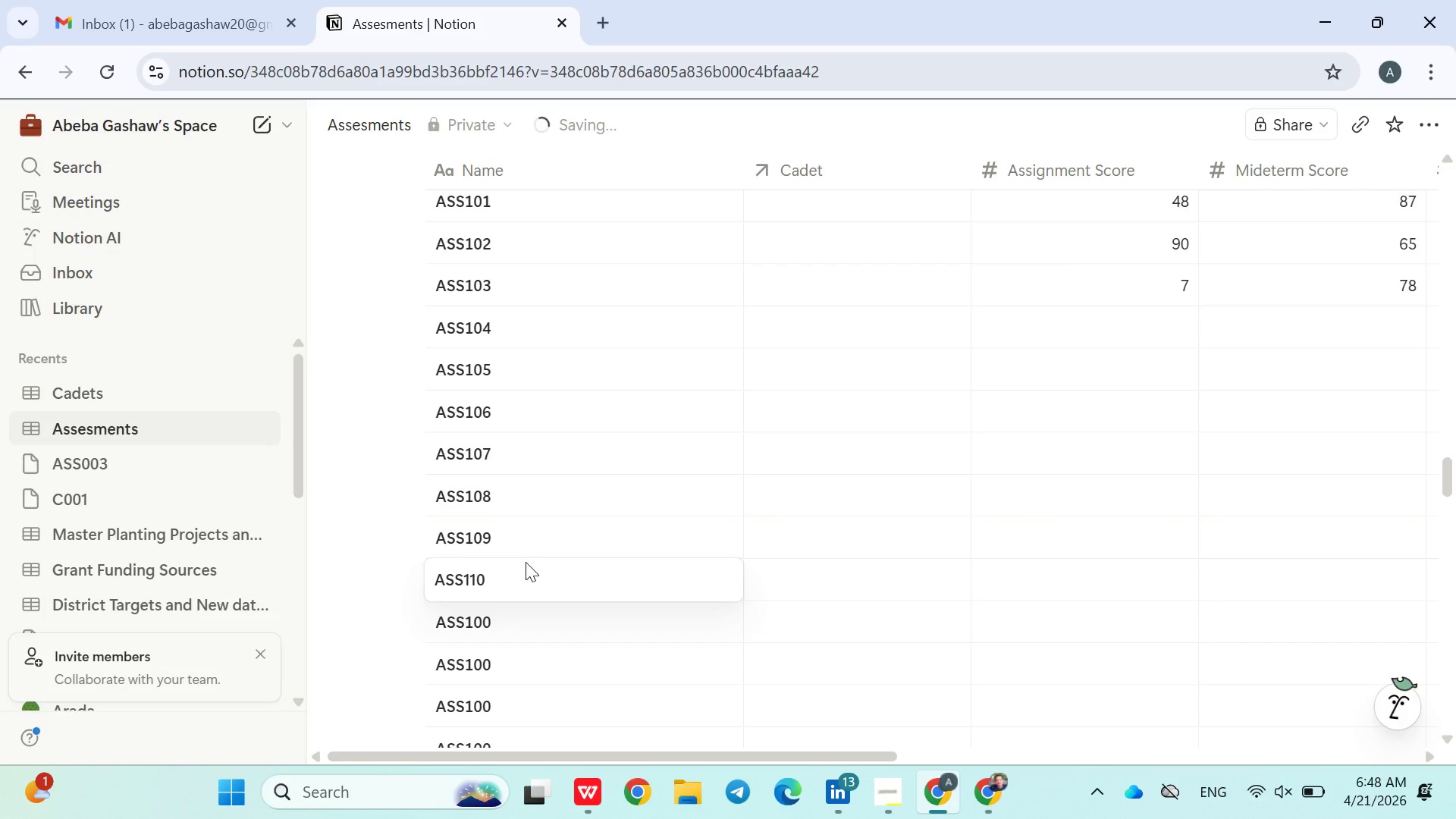 
left_click([532, 551])
 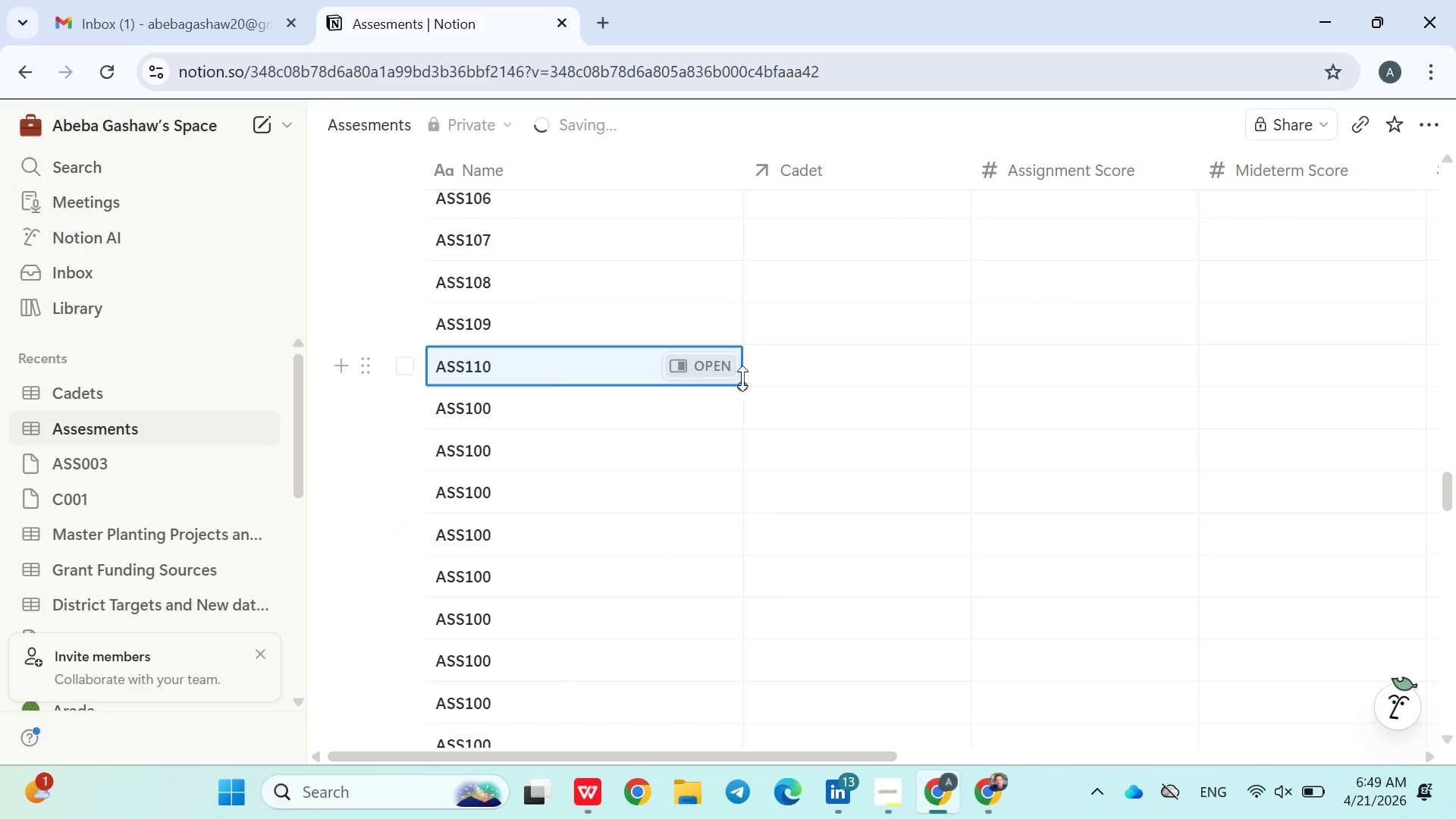 
left_click_drag(start_coordinate=[743, 381], to_coordinate=[532, 482])
 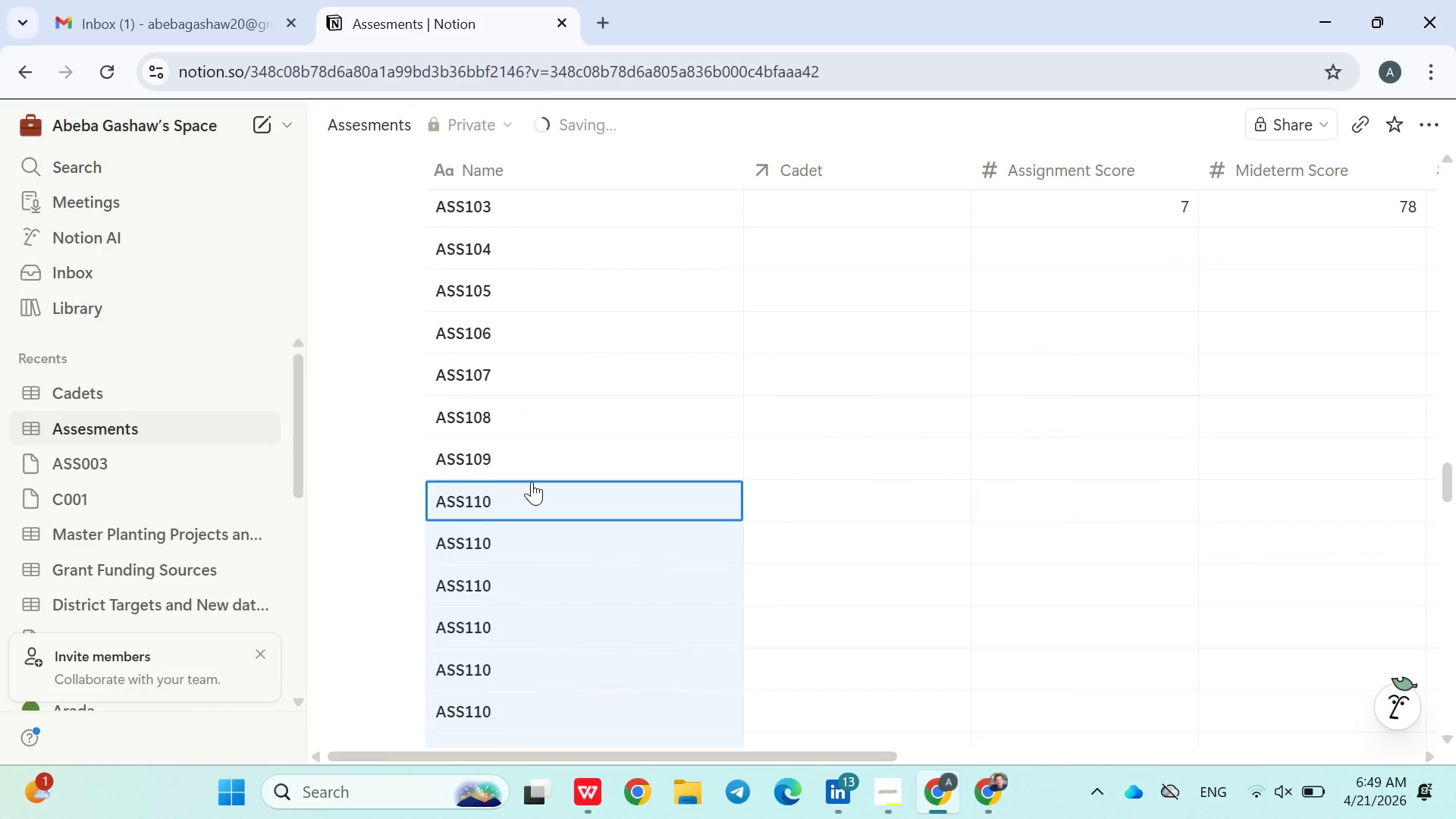 
left_click([521, 545])
 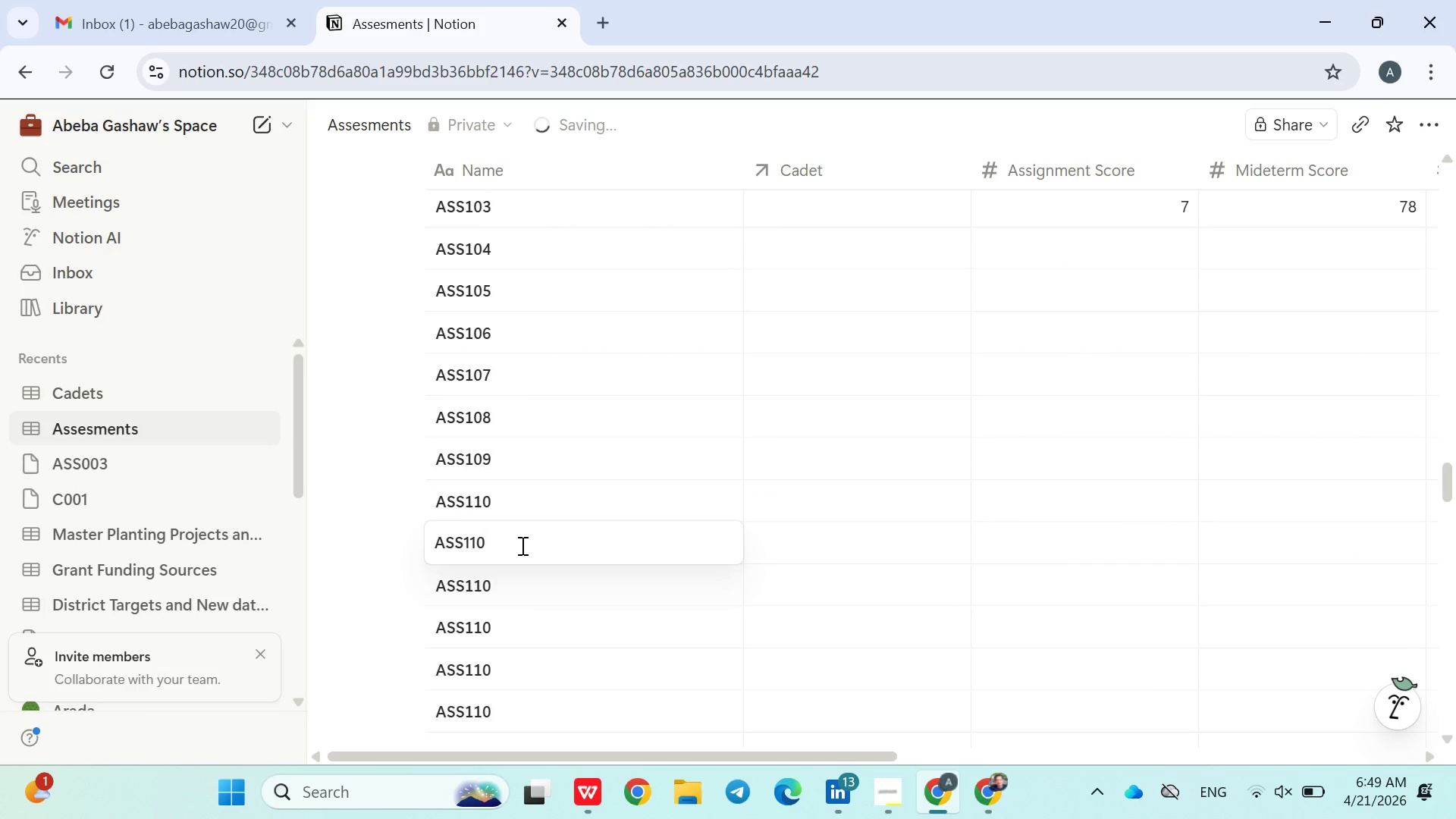 
key(Backspace)
 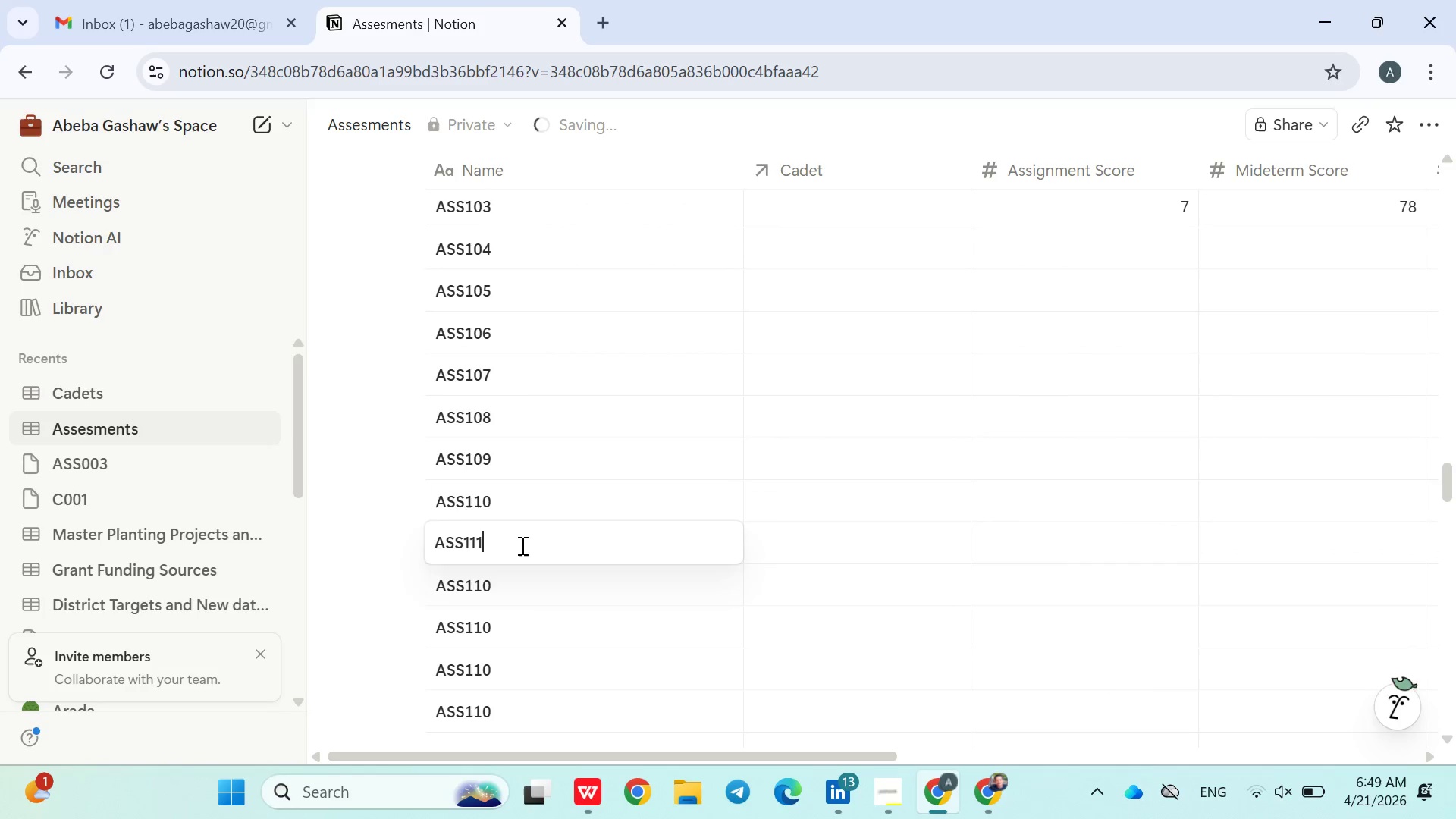 
key(1)
 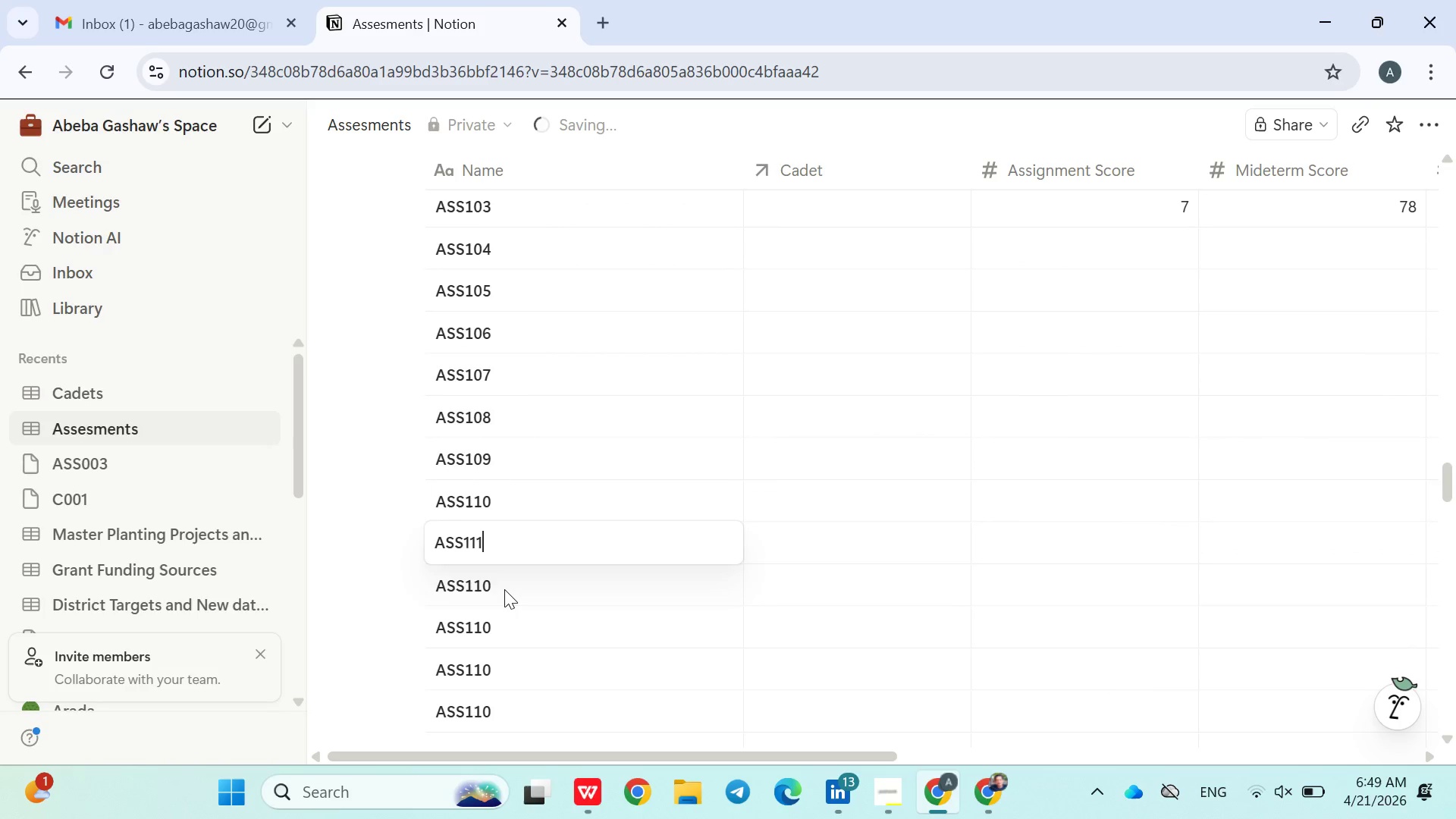 
double_click([504, 589])
 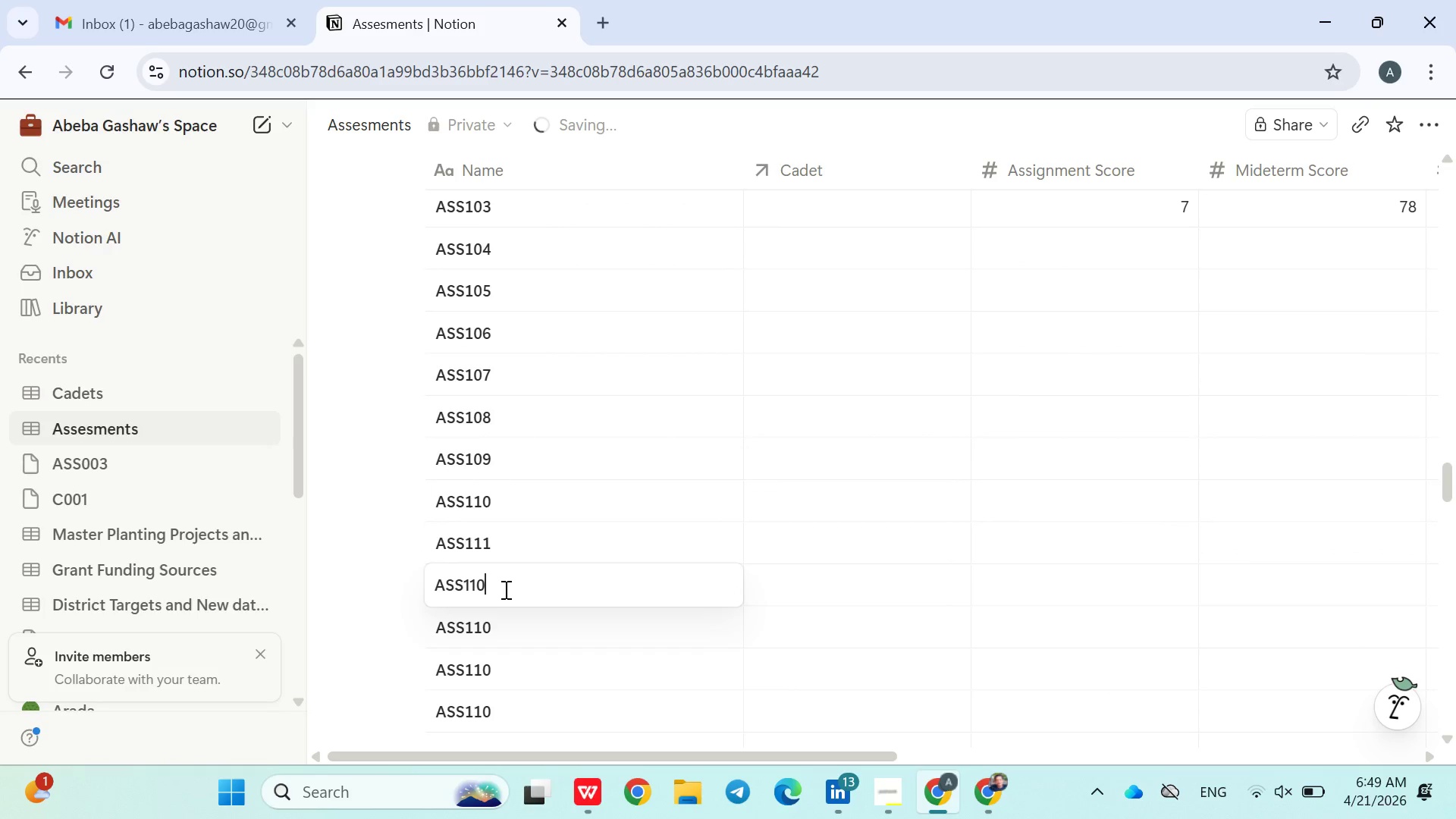 
key(Backspace)
 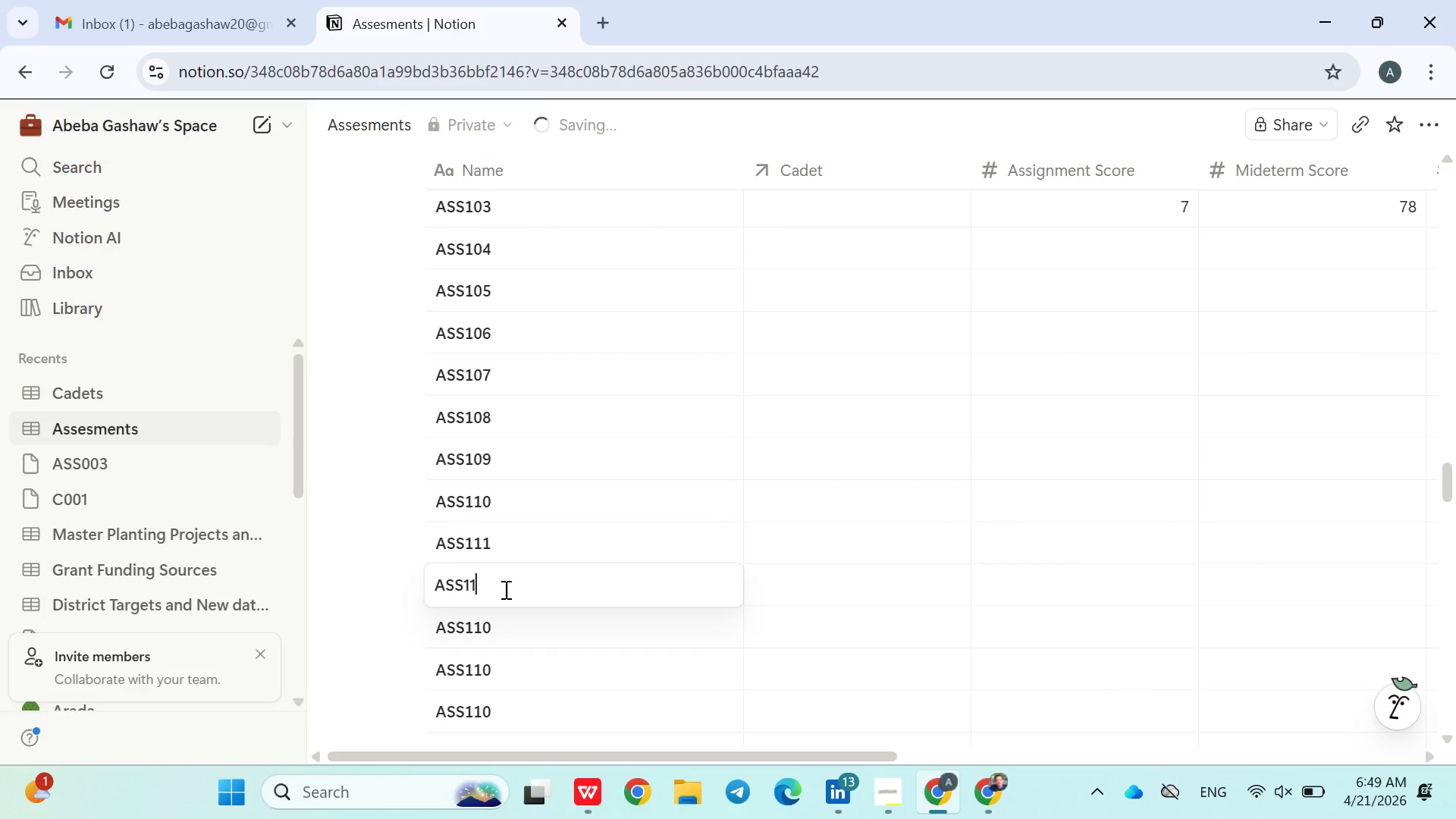 
key(2)
 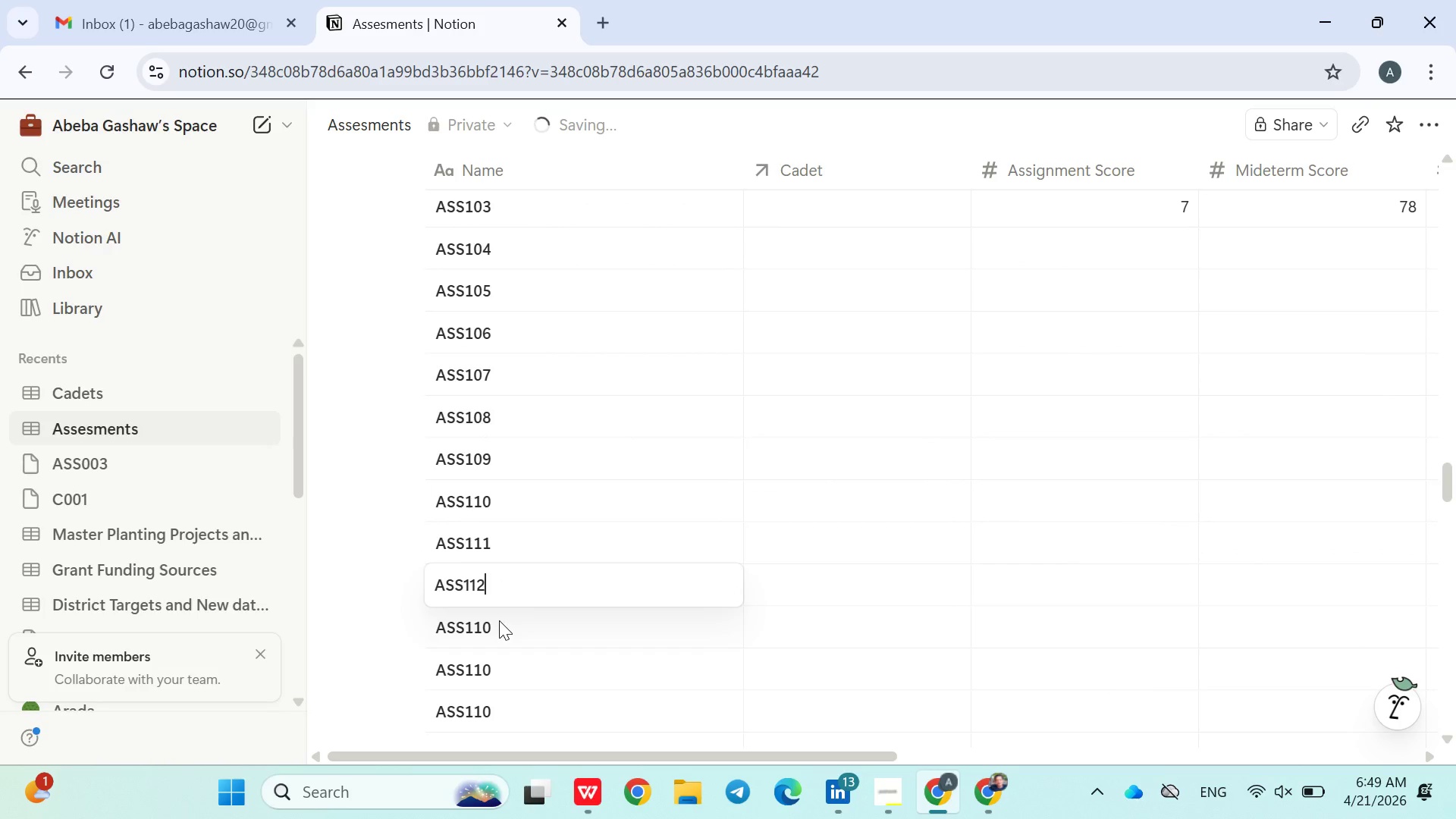 
double_click([499, 620])
 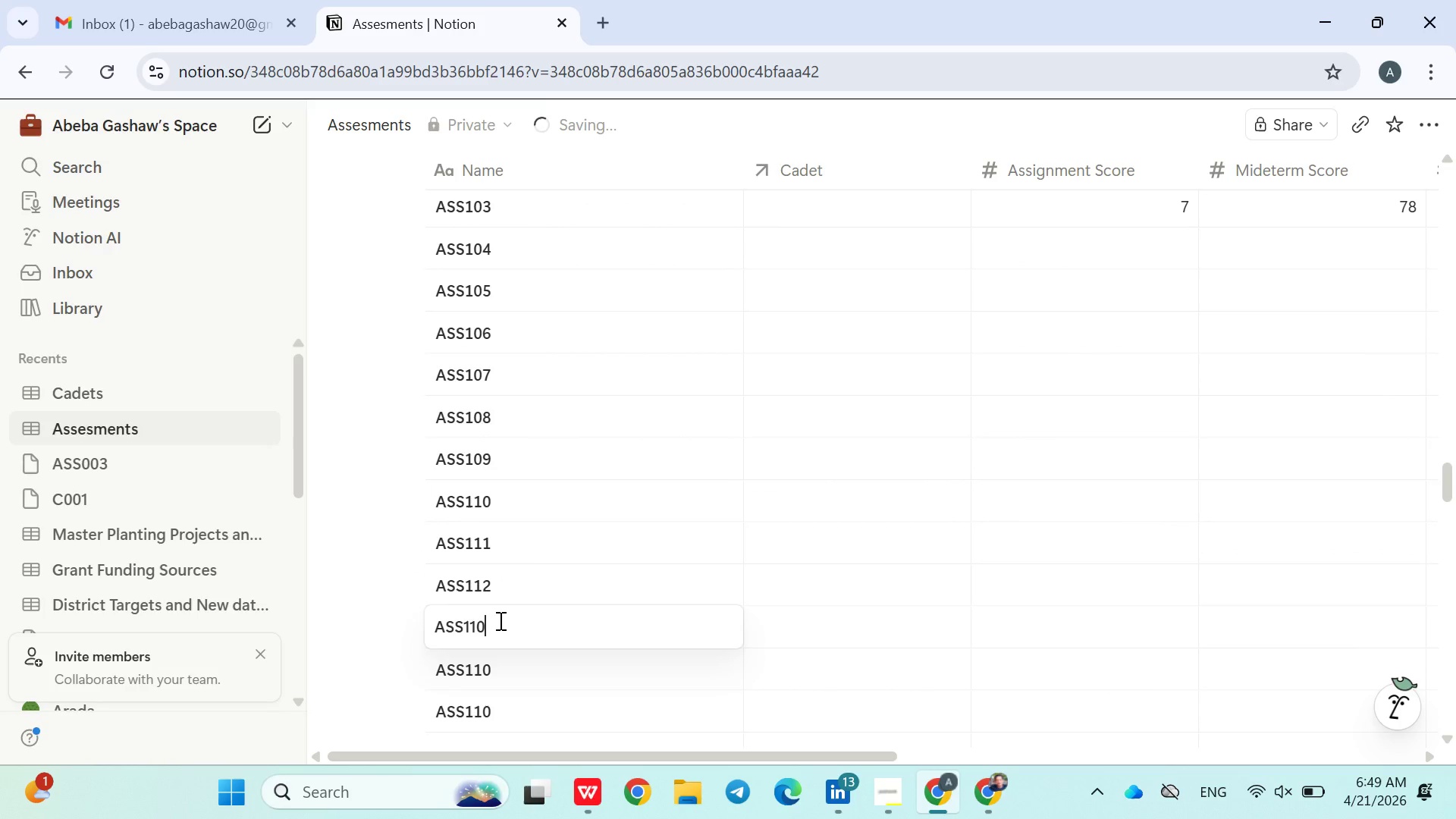 
key(Backspace)
 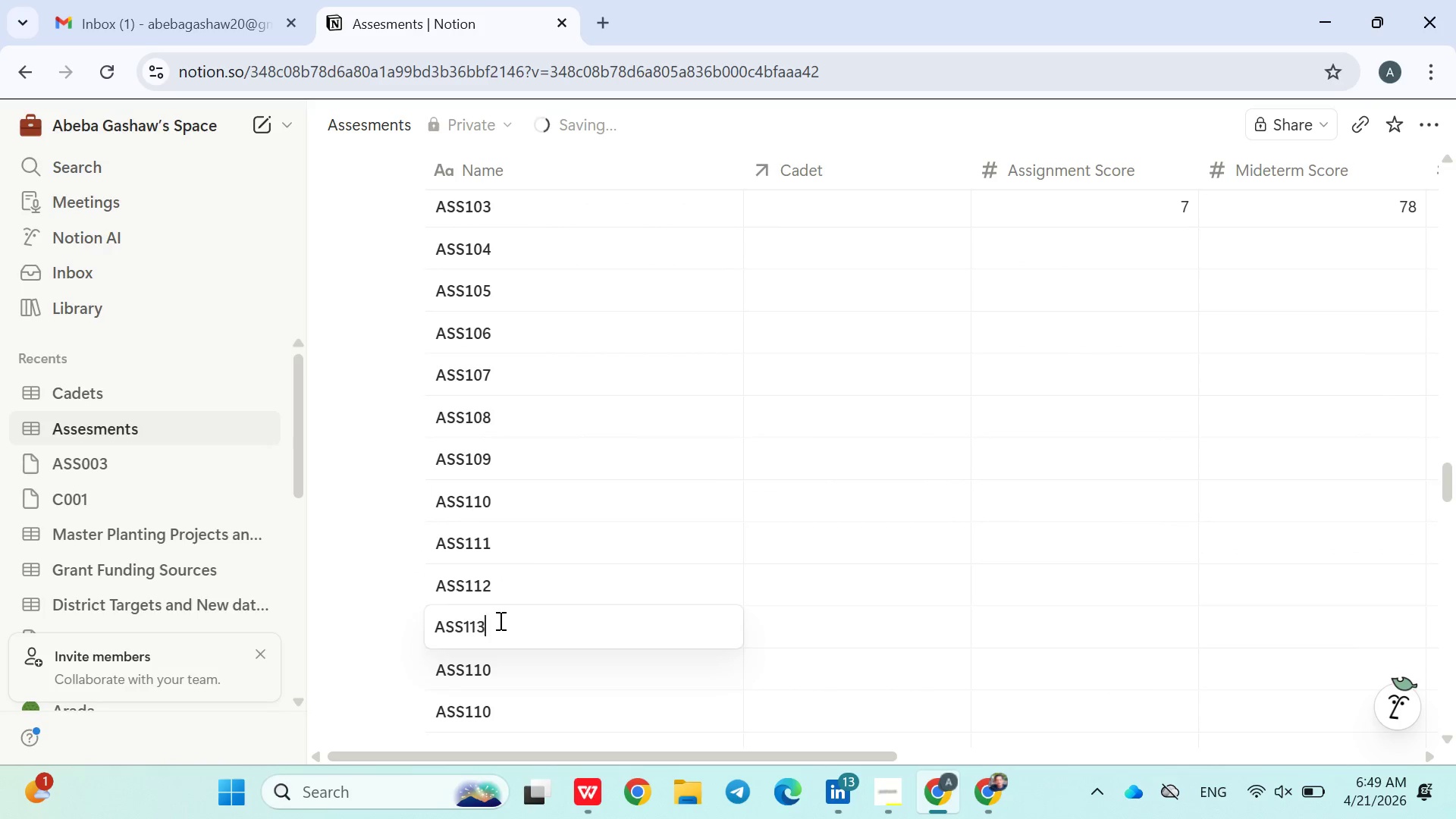 
key(3)
 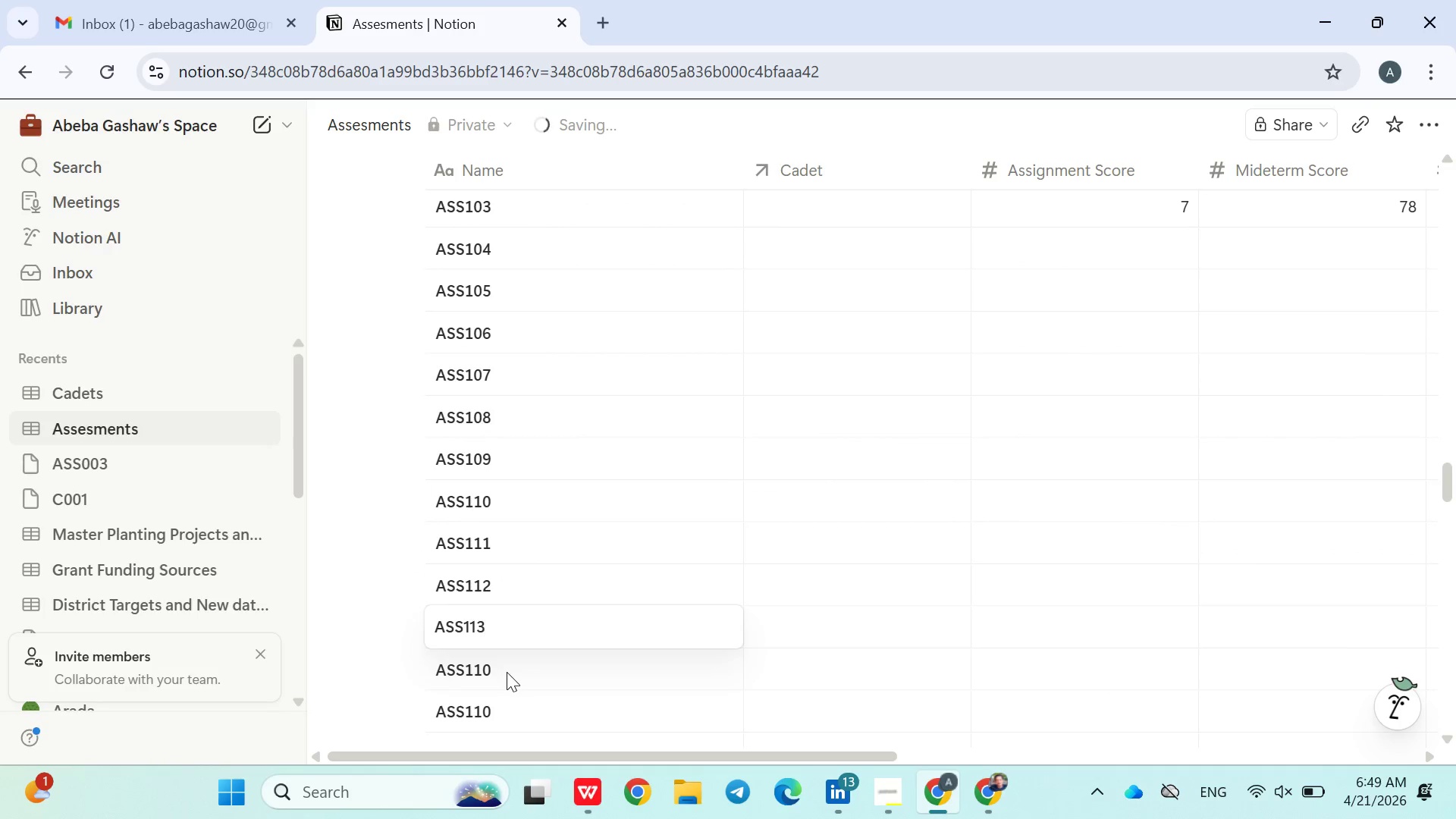 
double_click([507, 672])
 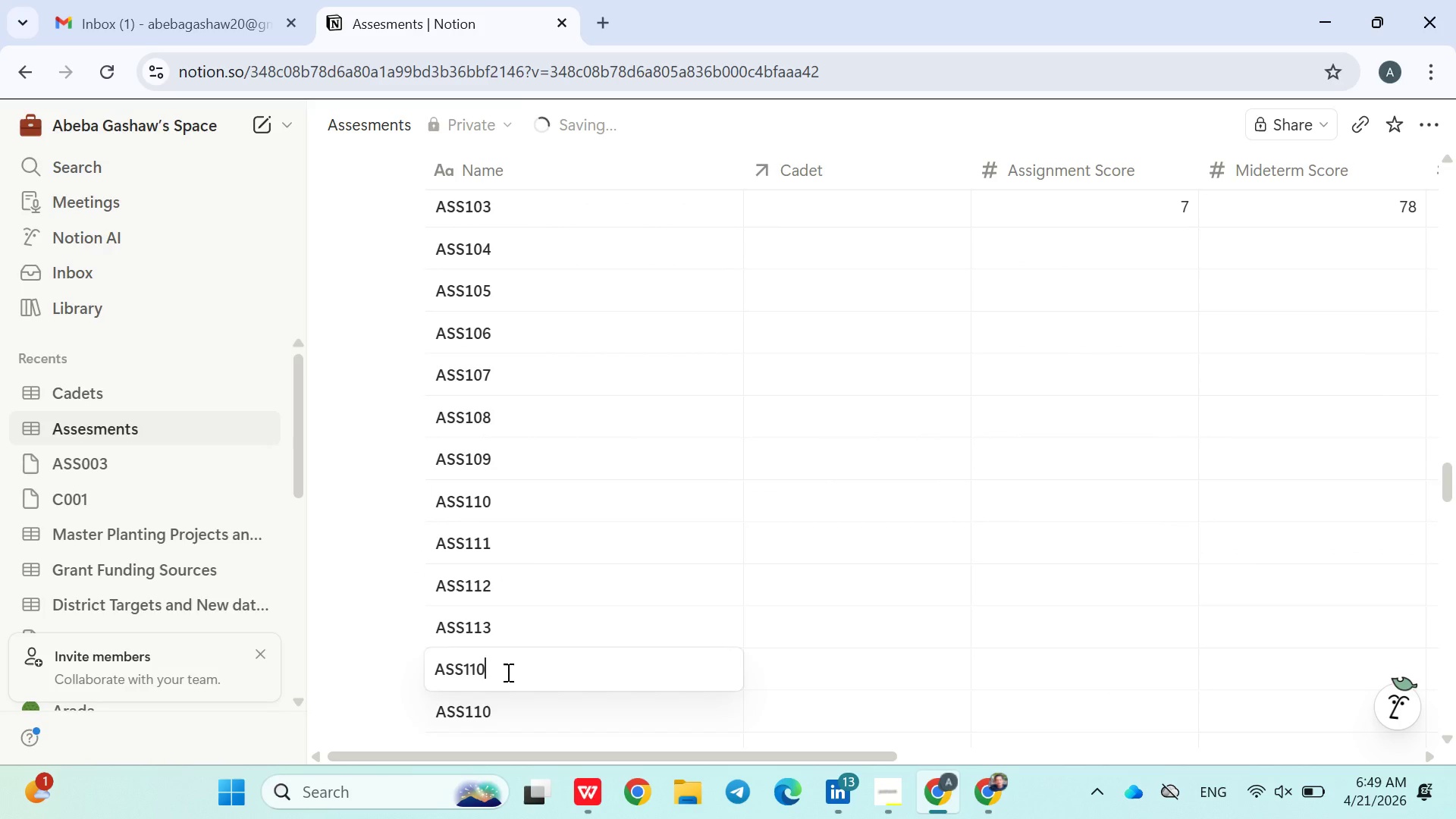 
key(Backspace)
 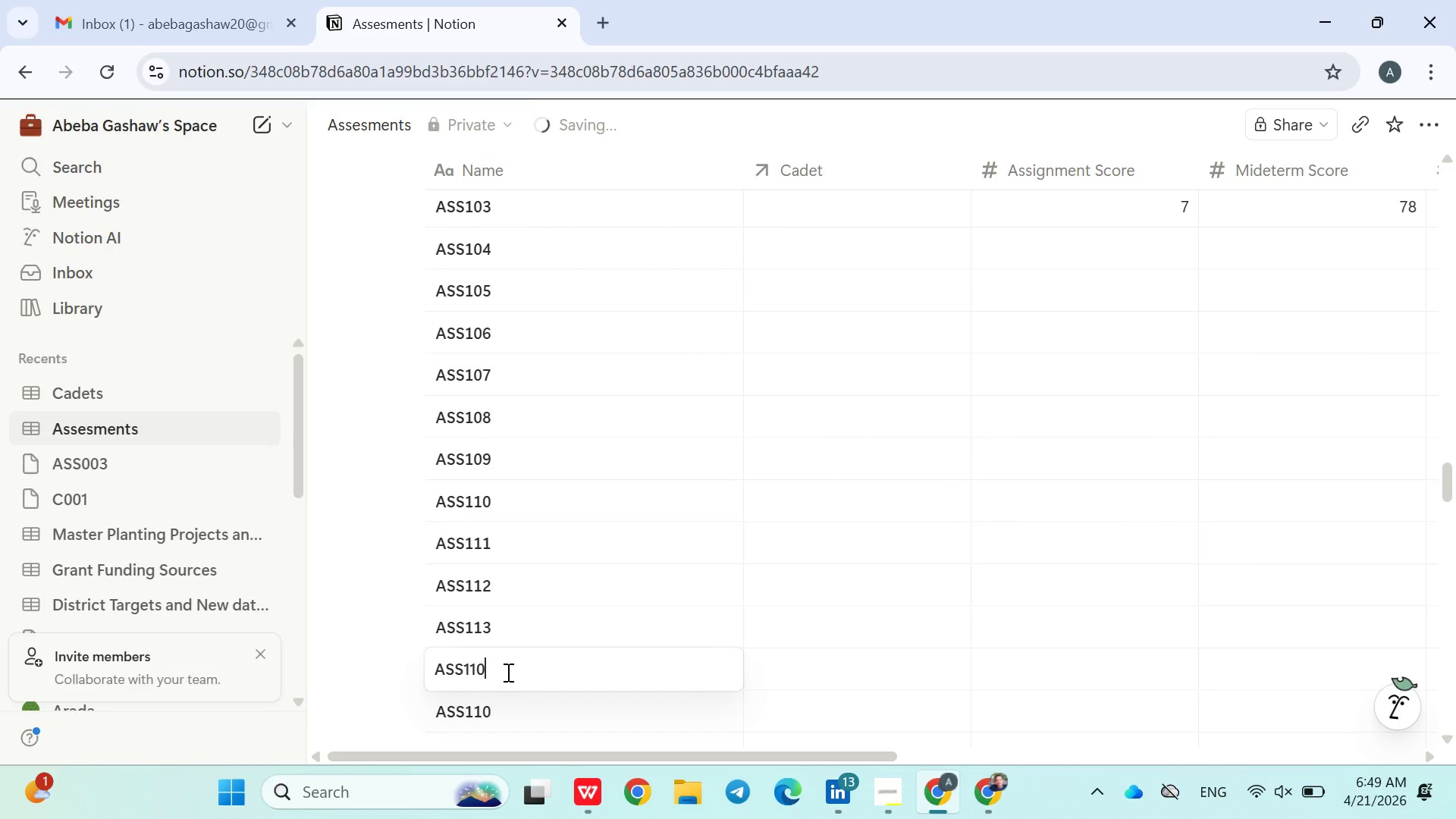 
key(4)
 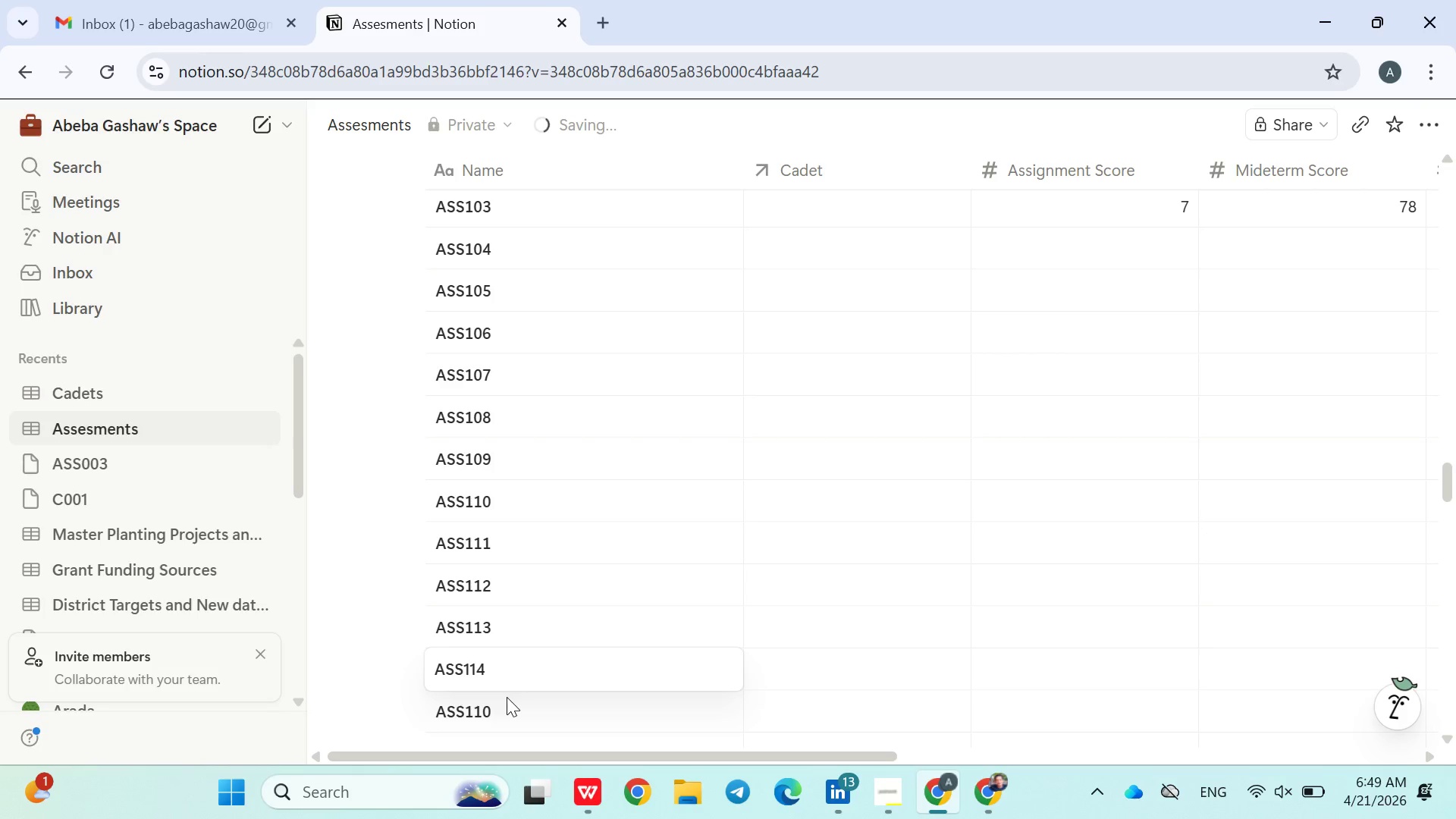 
double_click([507, 697])
 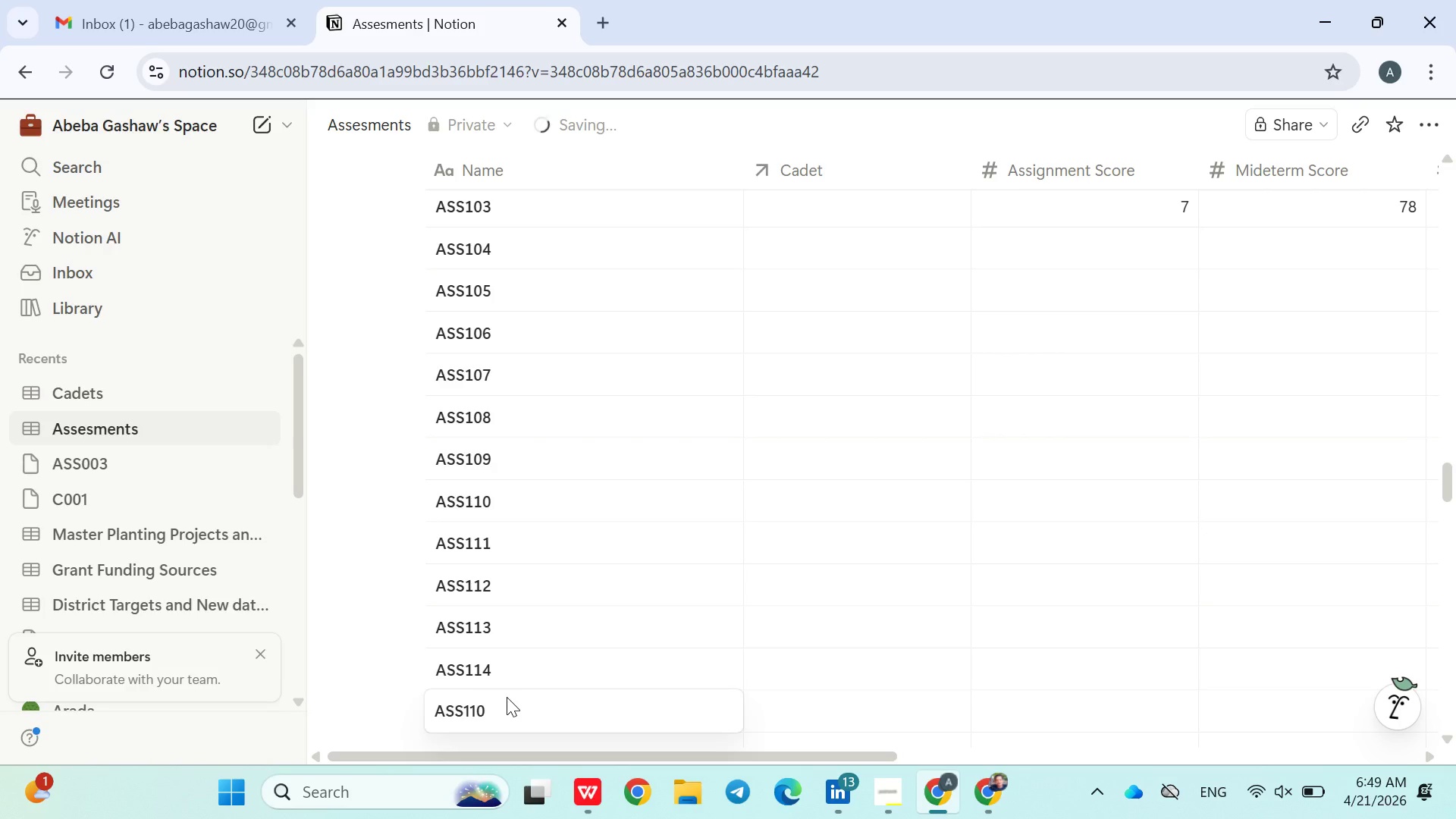 
key(Backspace)
 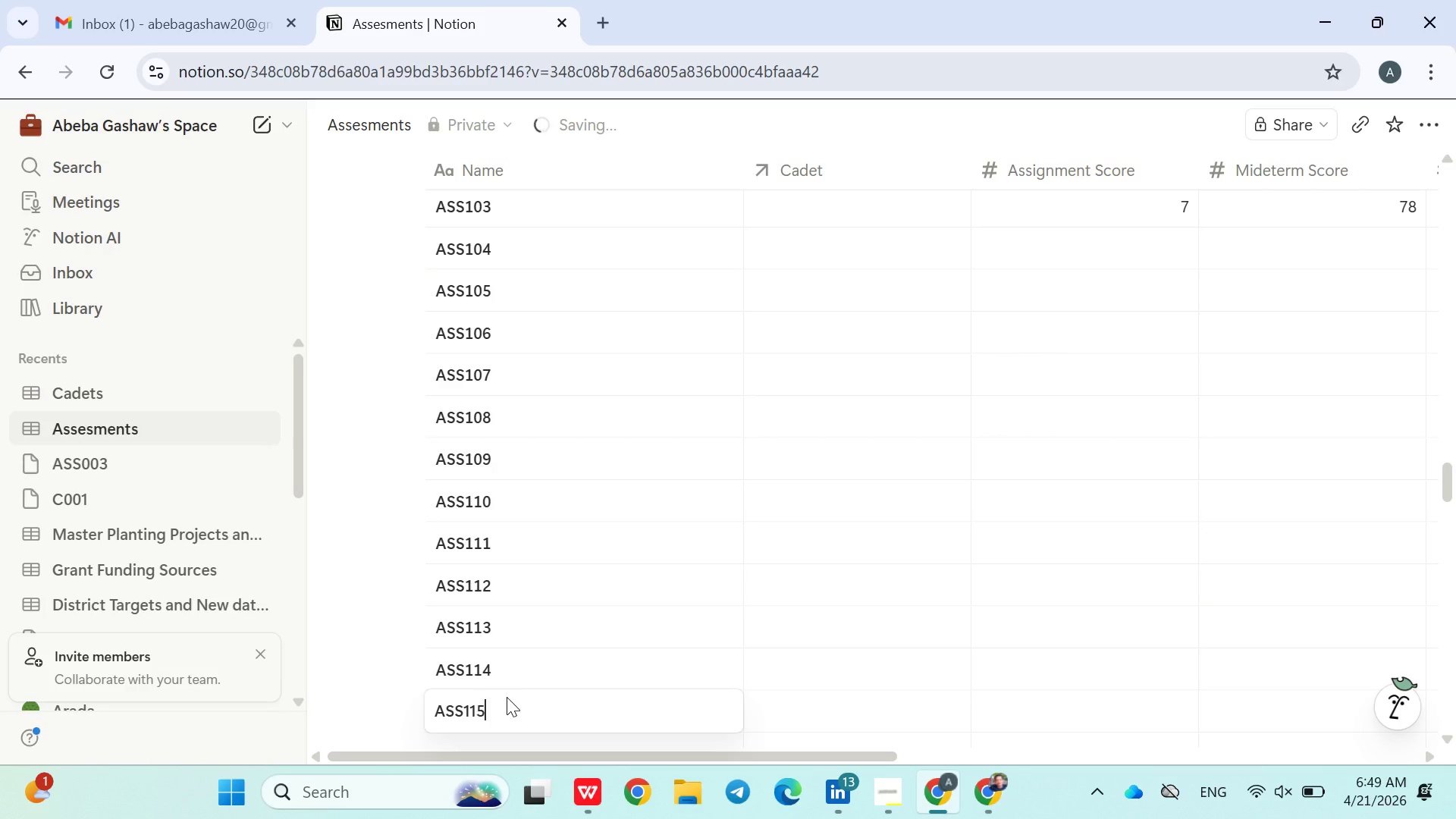 
key(5)
 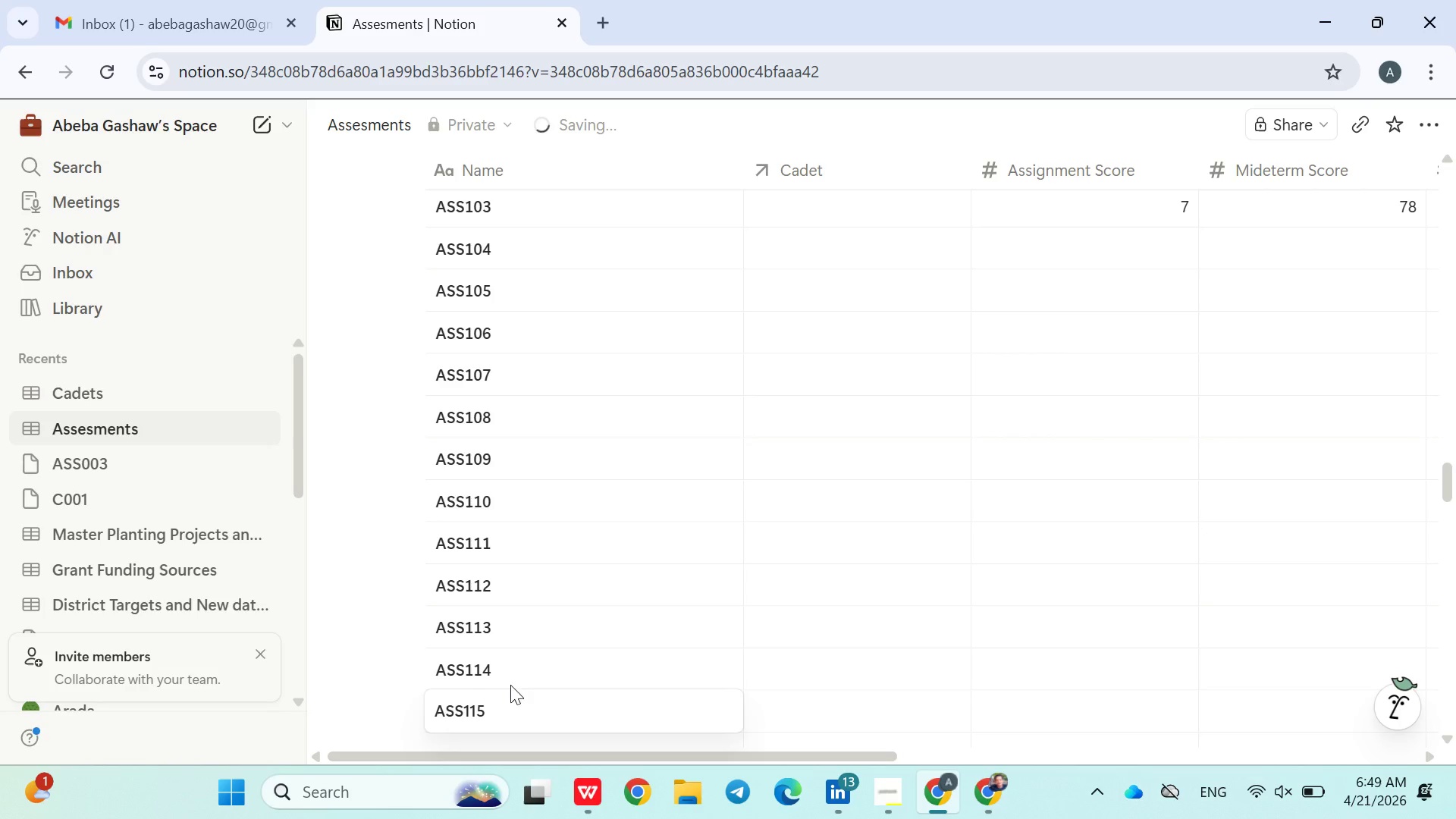 
left_click([534, 655])
 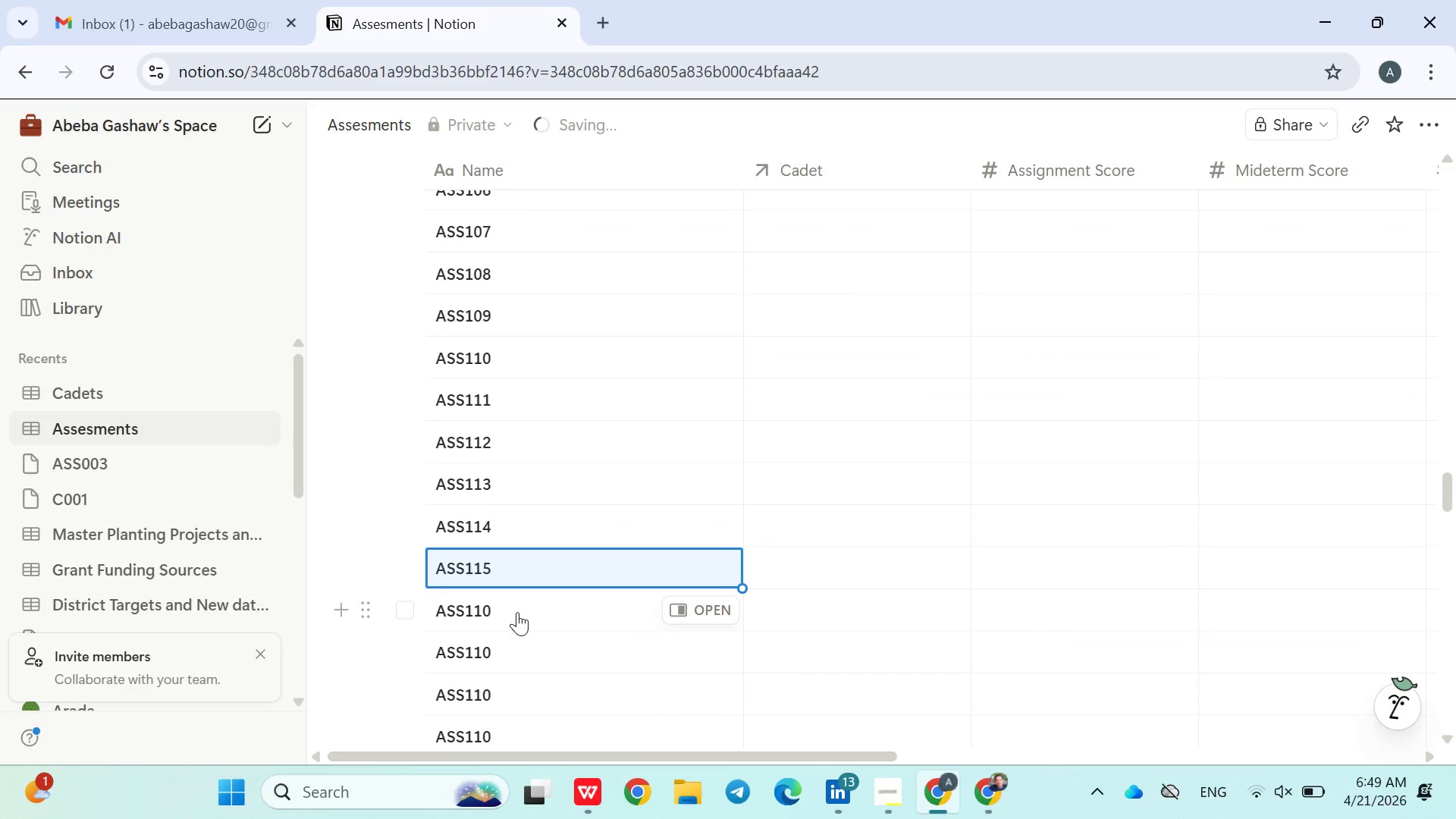 
double_click([517, 612])
 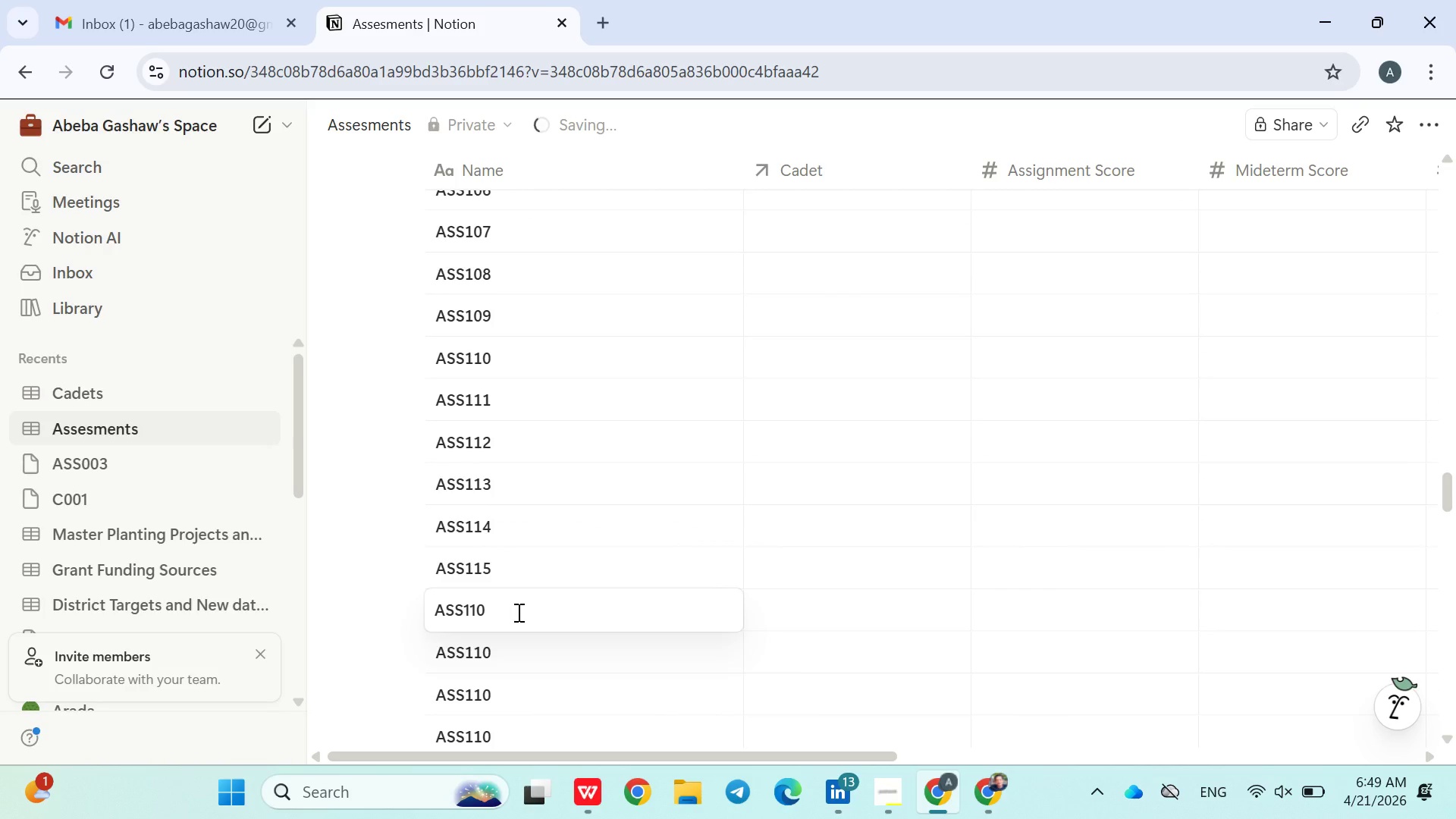 
left_click([517, 612])
 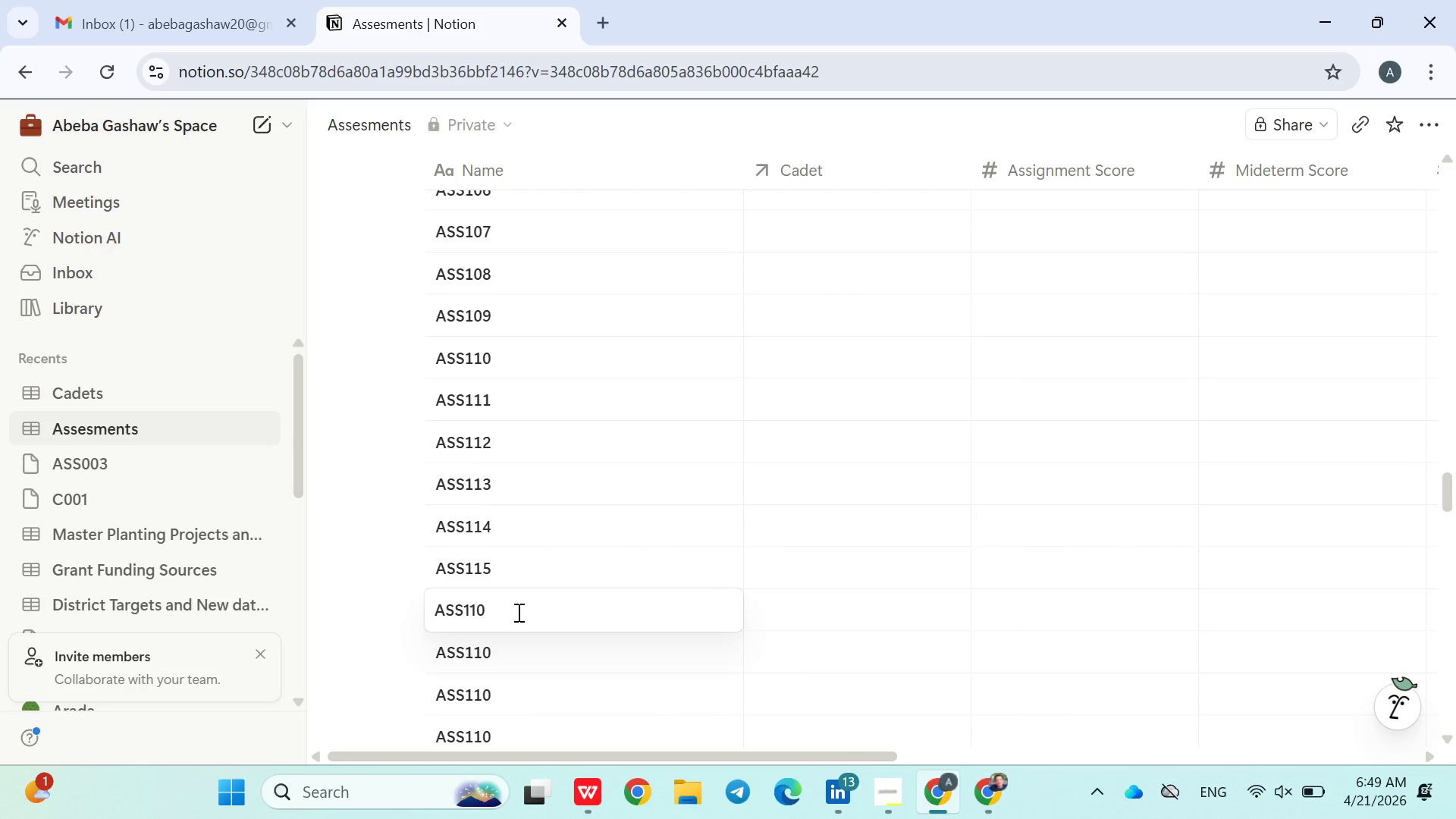 
key(Backspace)
 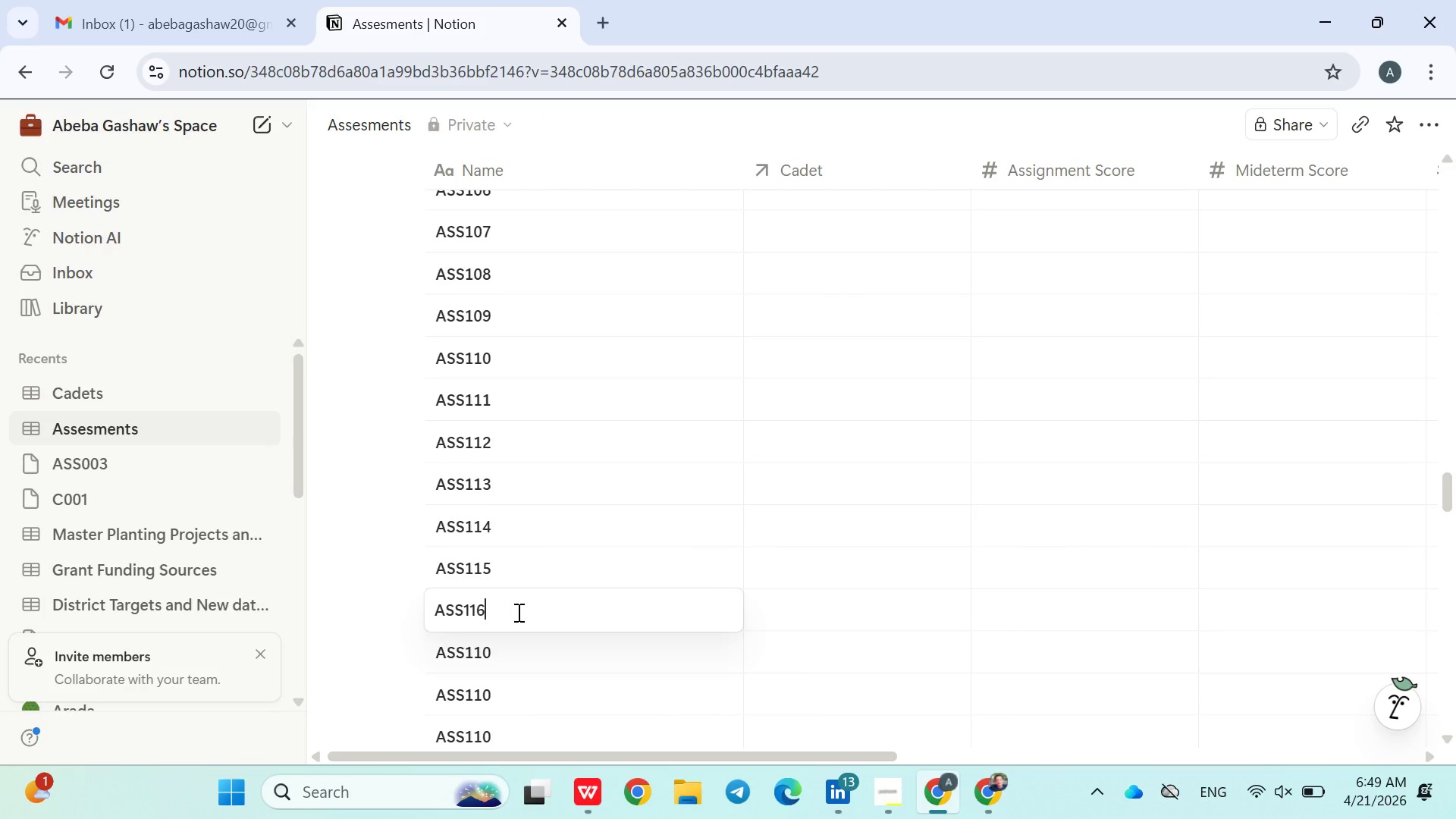 
key(6)
 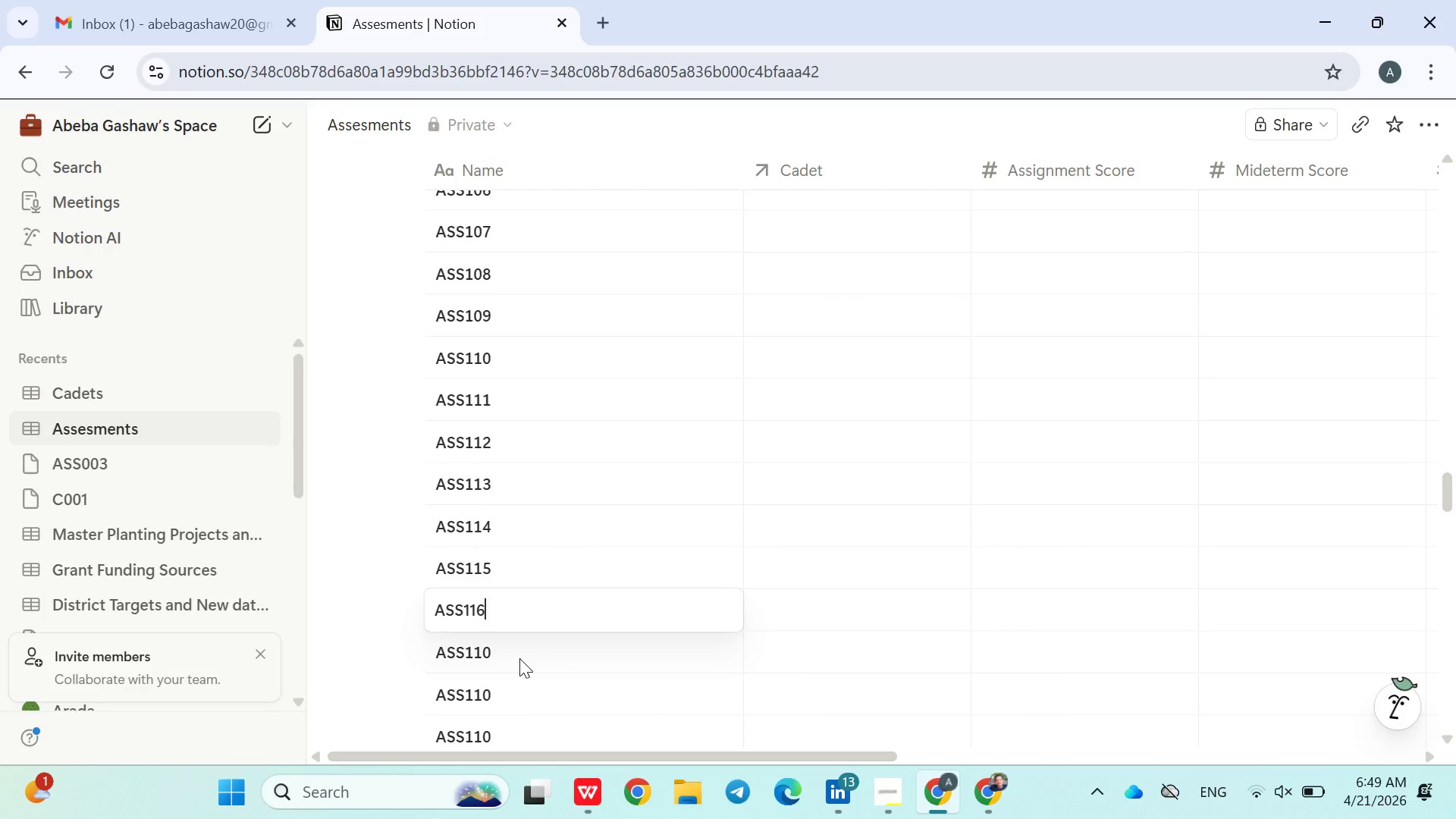 
double_click([519, 658])
 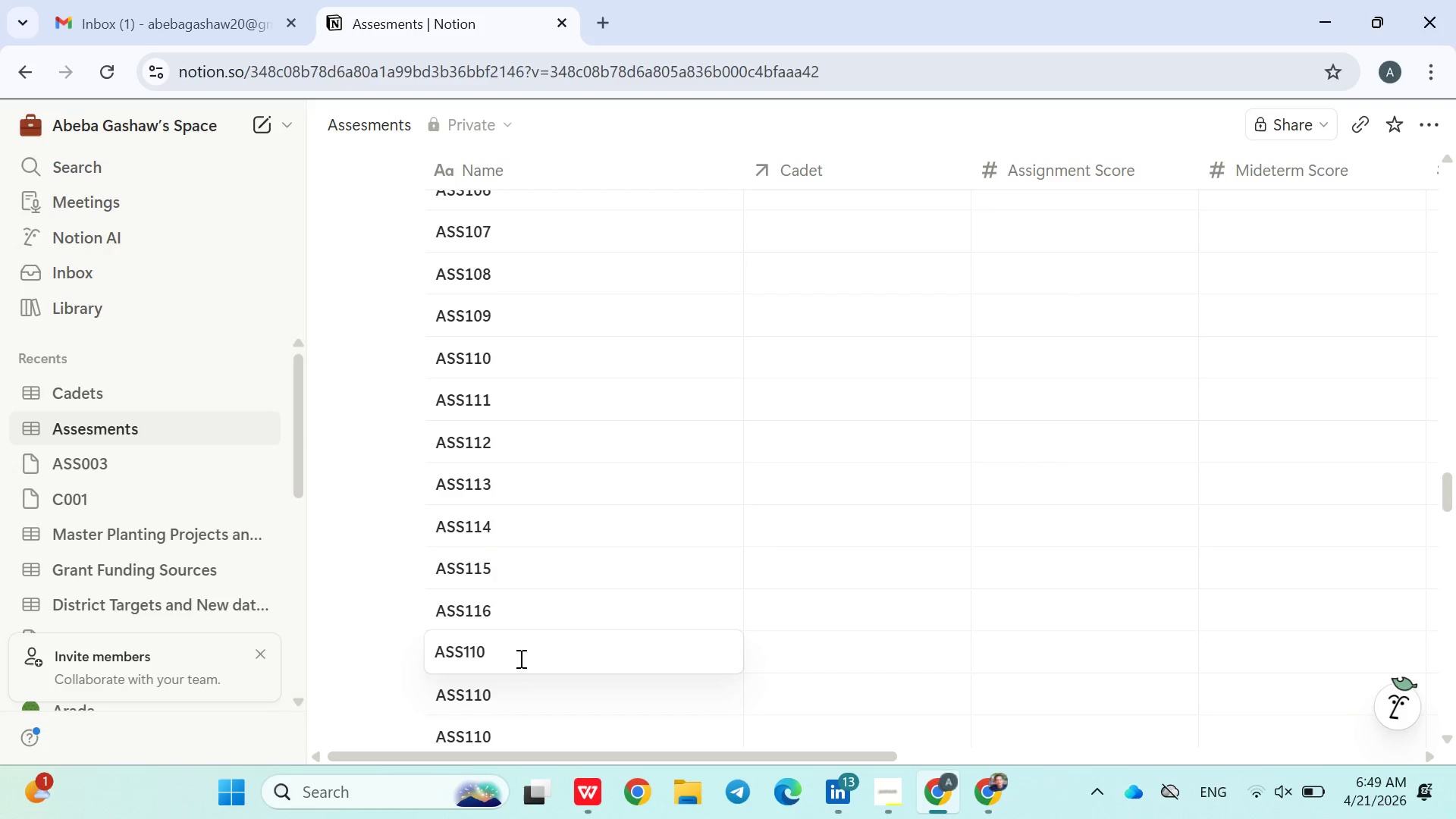 
key(Backspace)
 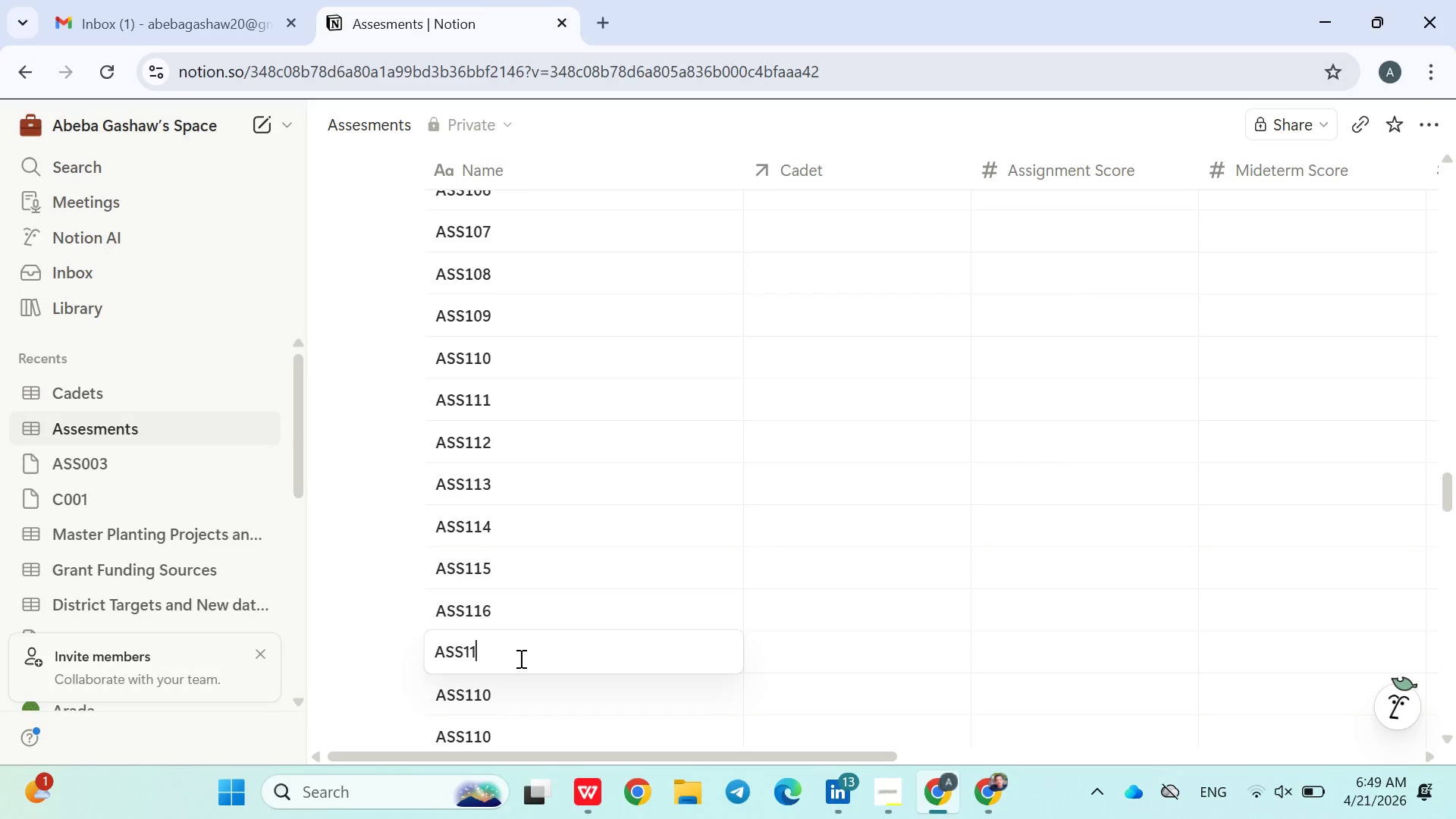 
key(7)
 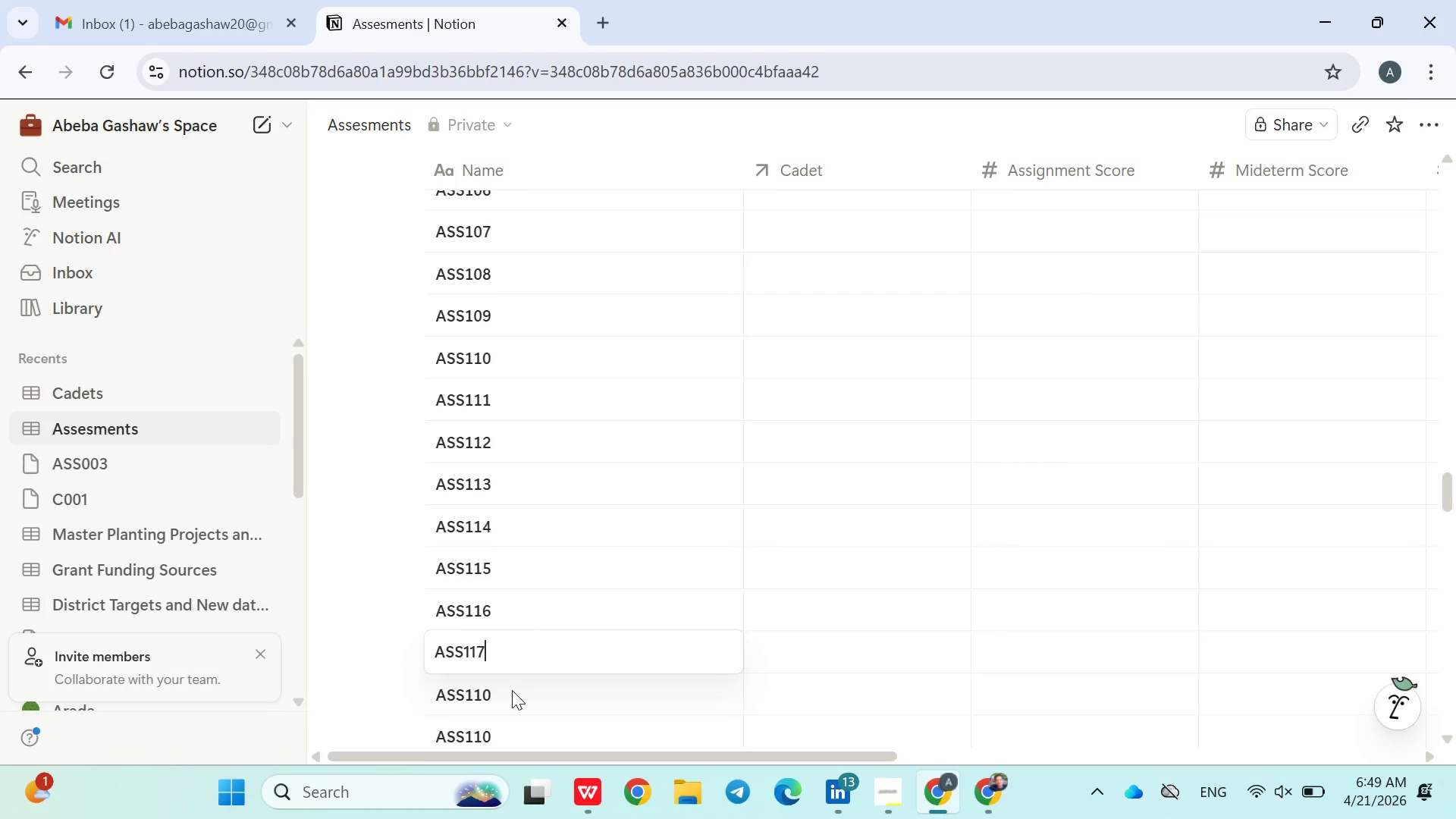 
double_click([512, 690])
 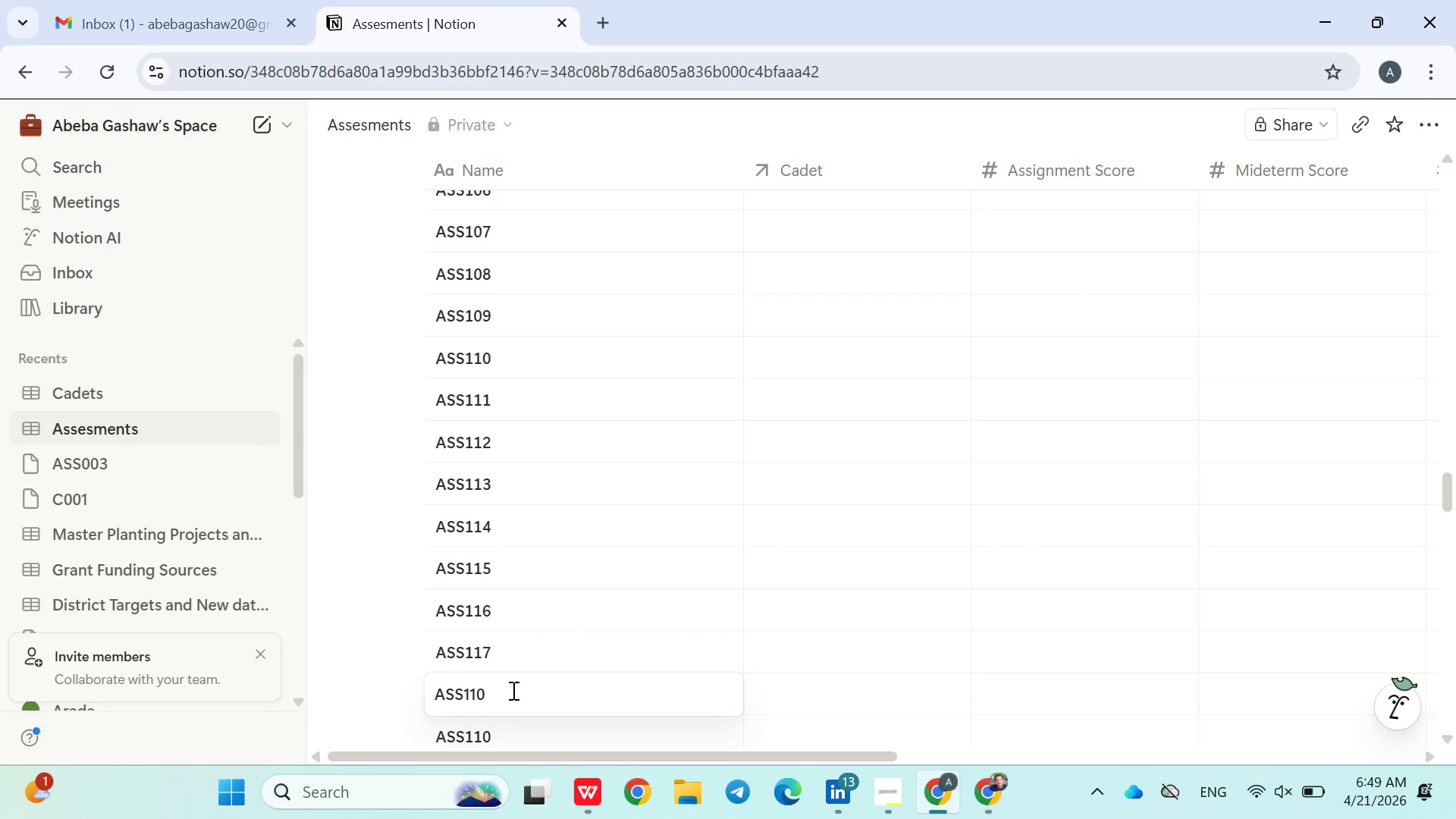 
key(Backspace)
 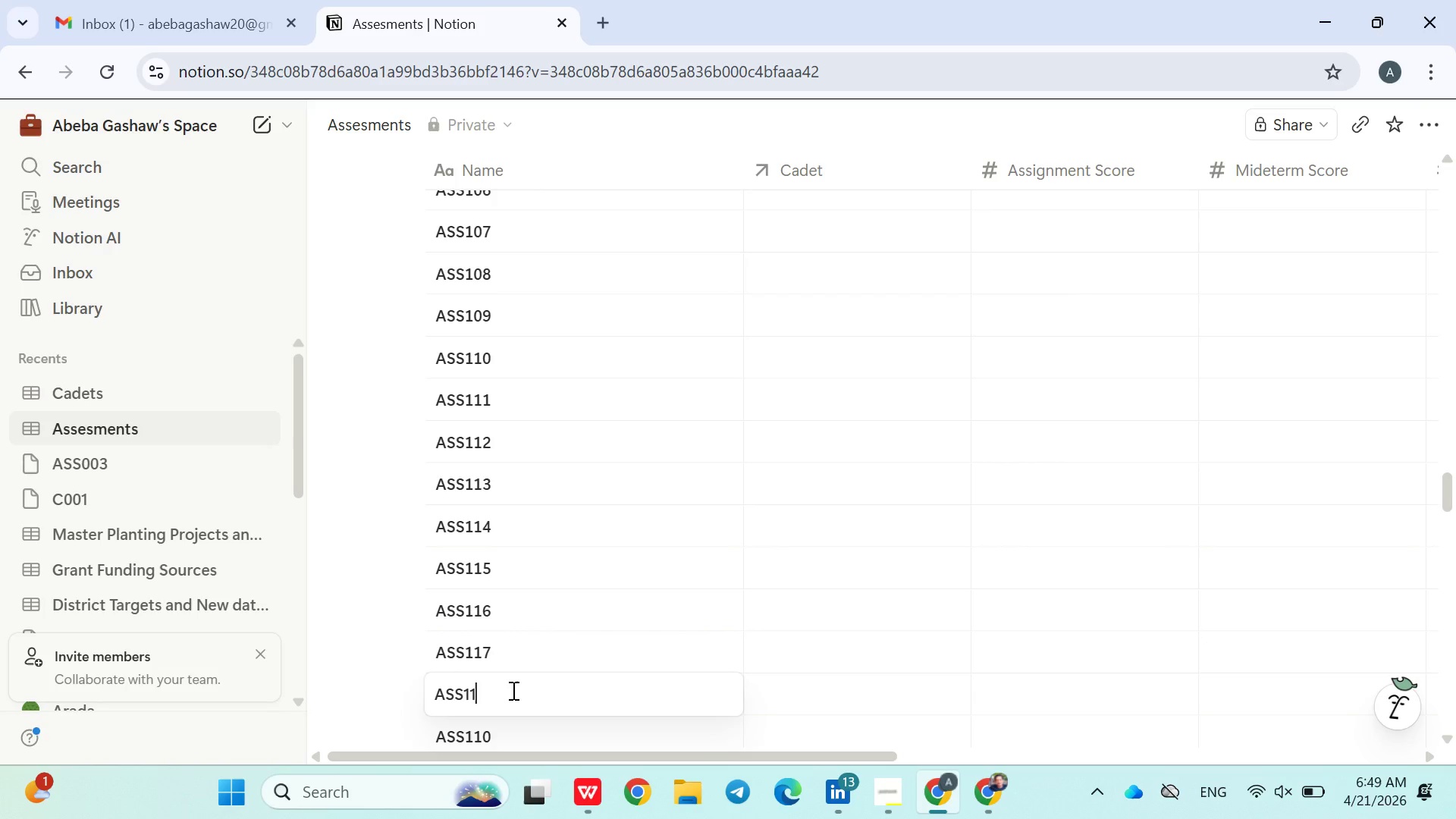 
key(9)
 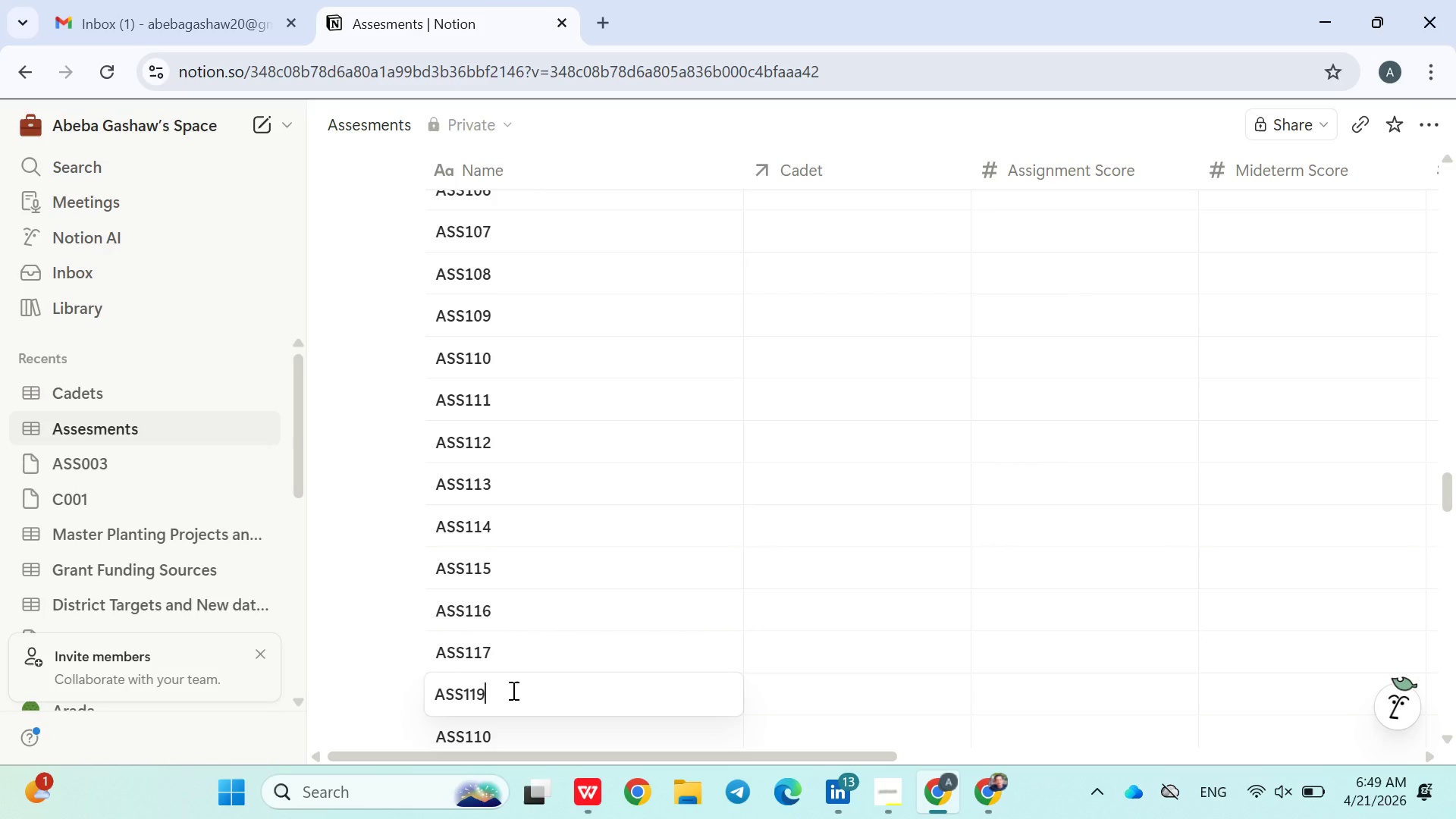 
key(Backspace)
 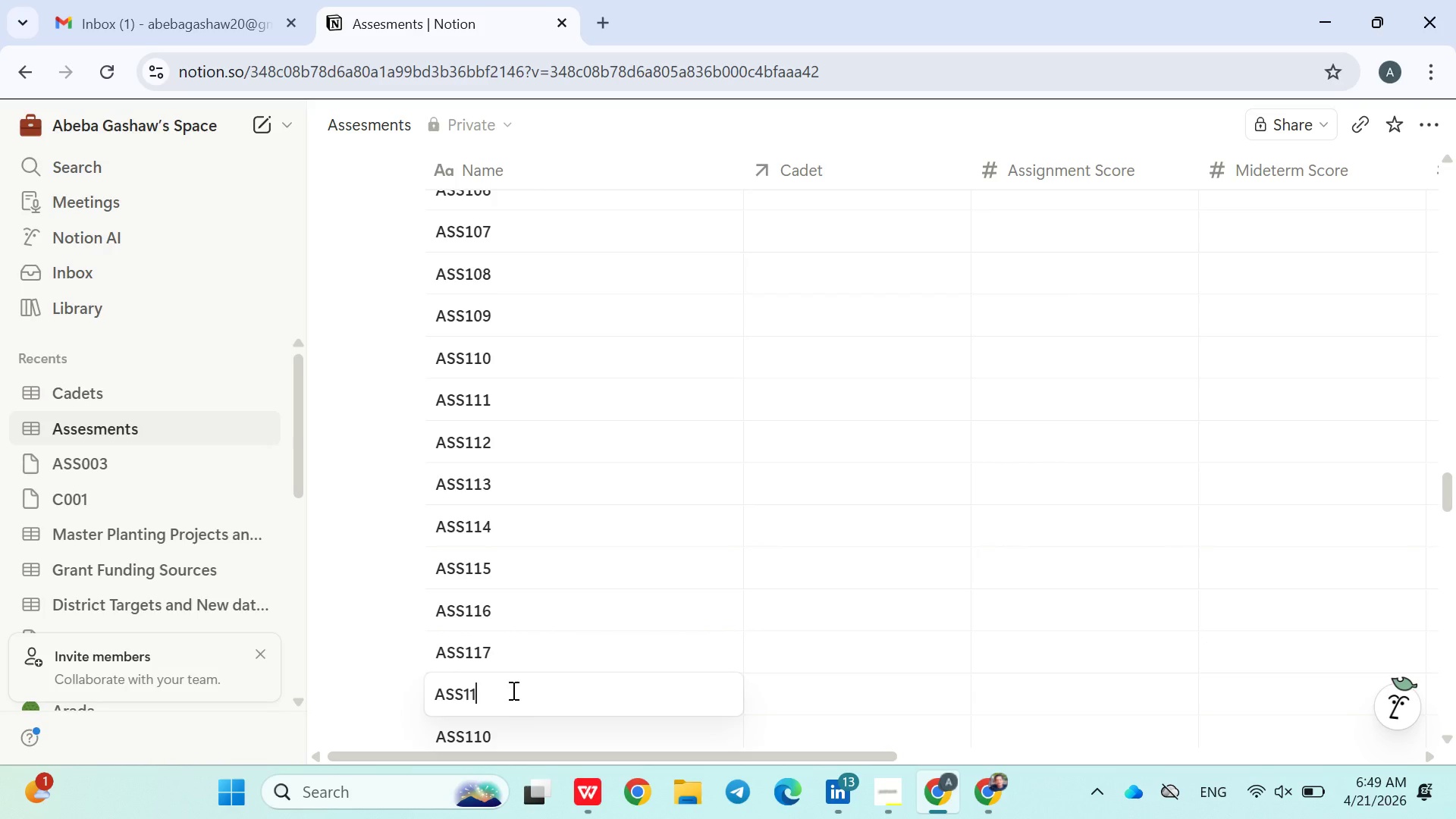 
key(8)
 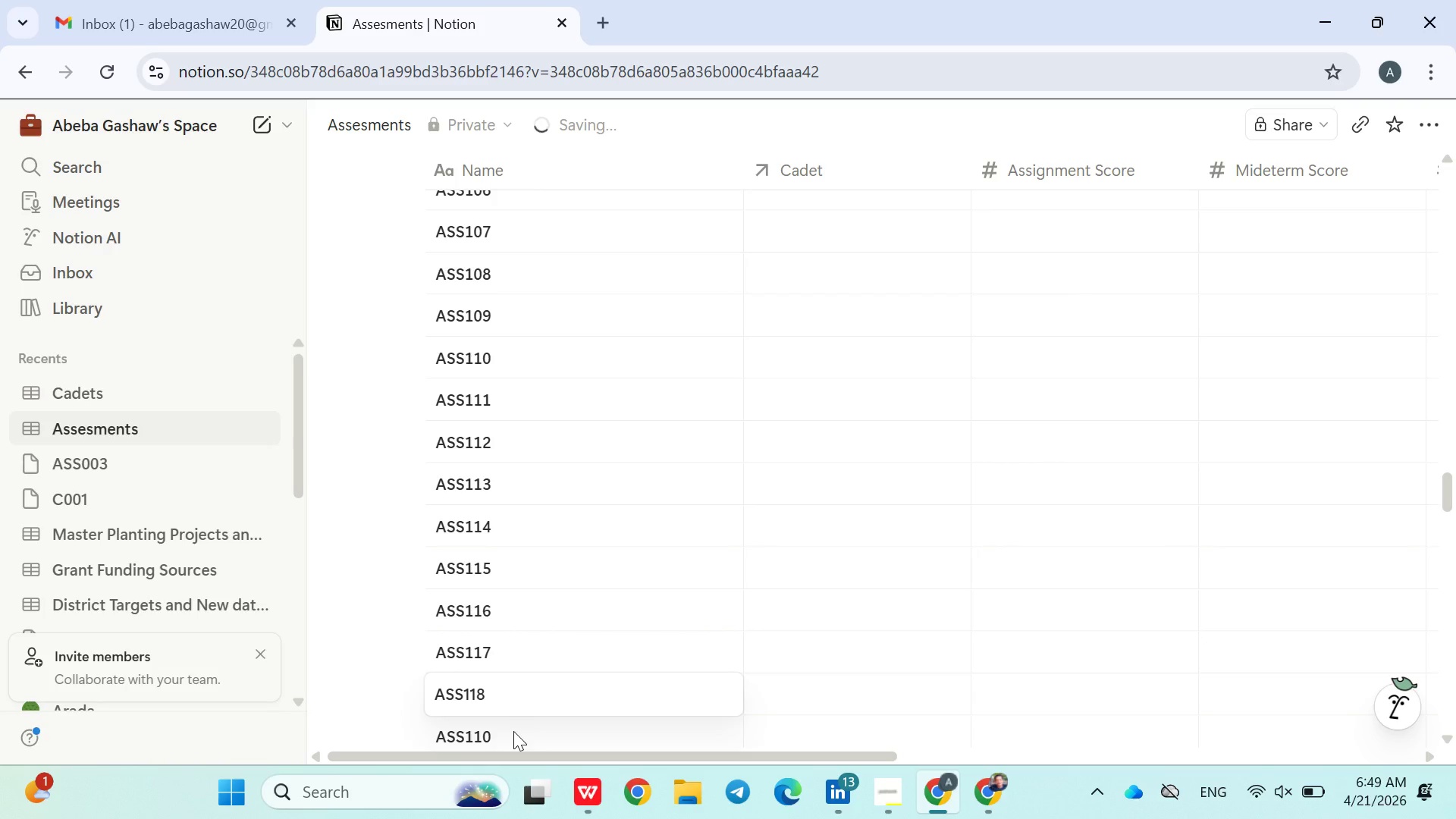 
double_click([513, 731])
 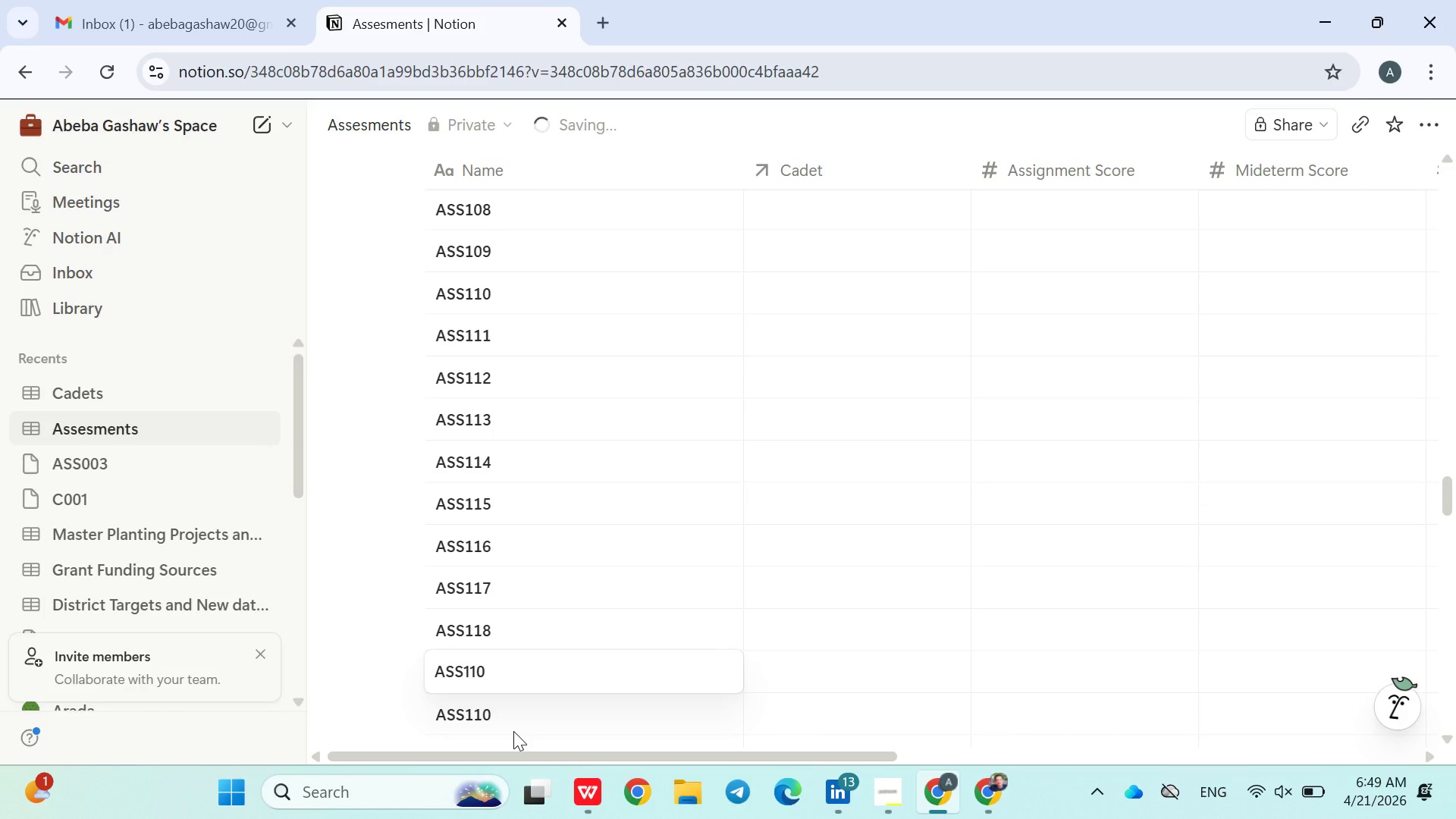 
key(Backspace)
 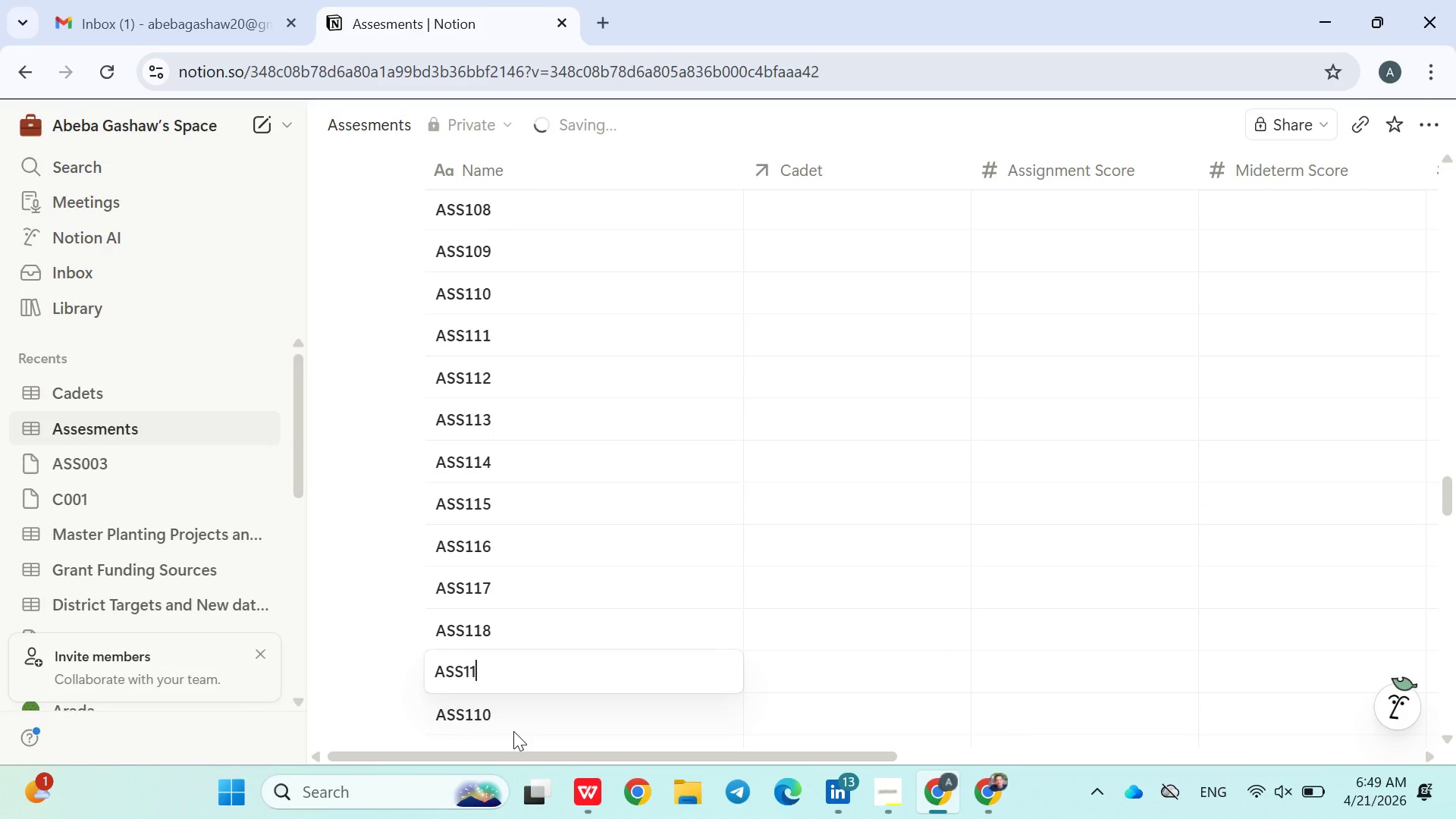 
key(9)
 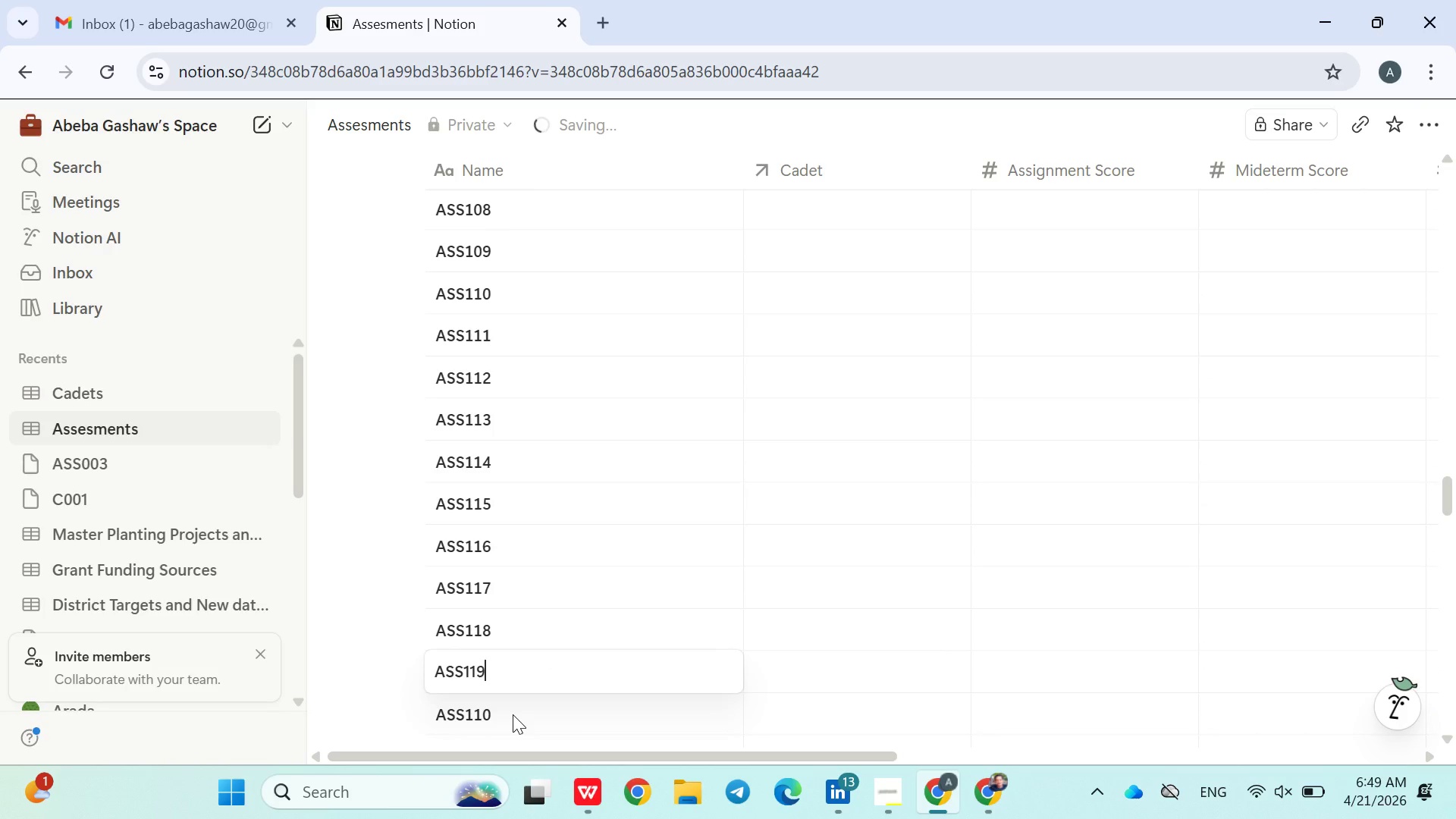 
double_click([513, 714])
 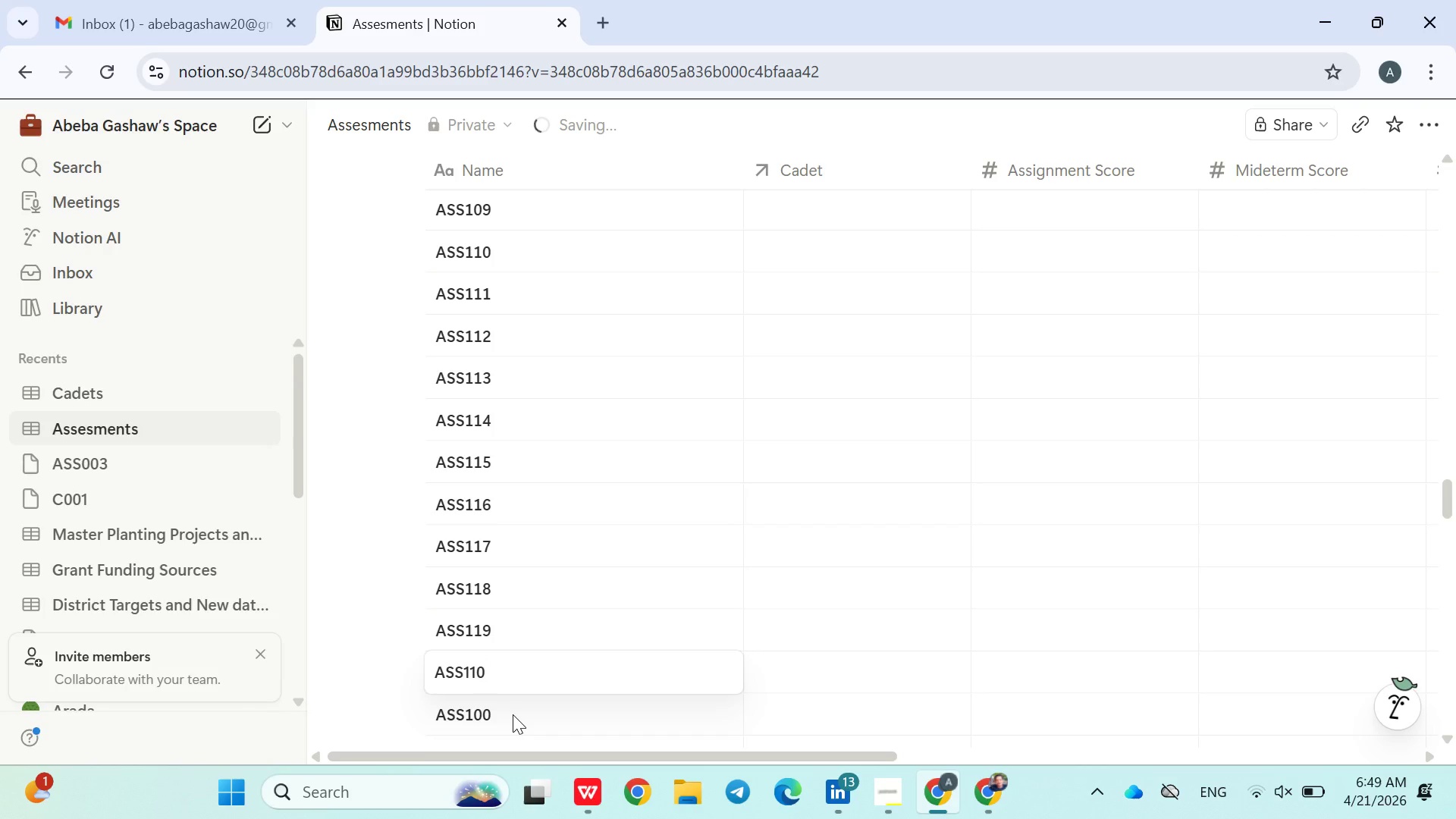 
key(Backspace)
key(Backspace)
type(20)
 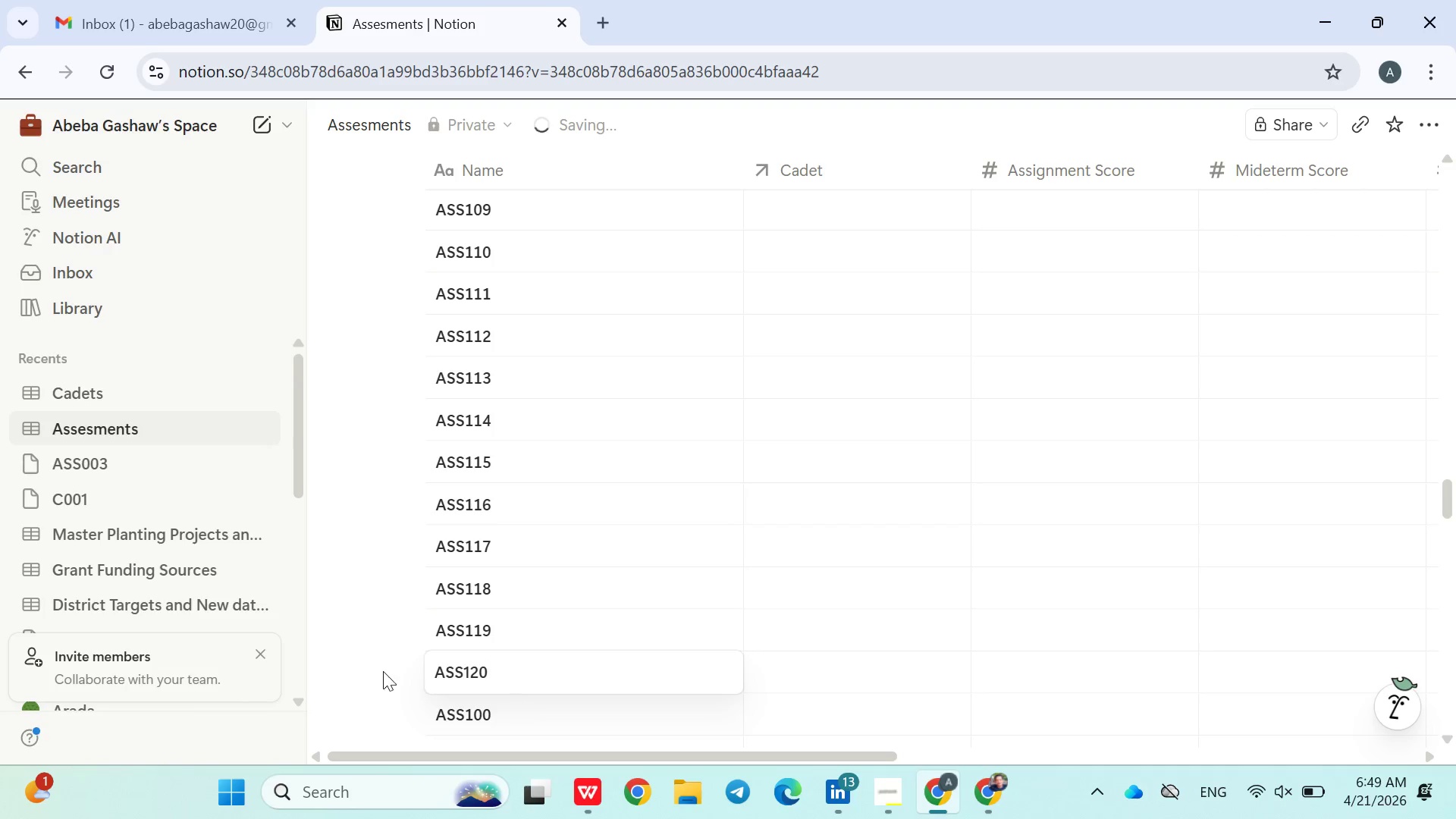 
left_click([383, 671])
 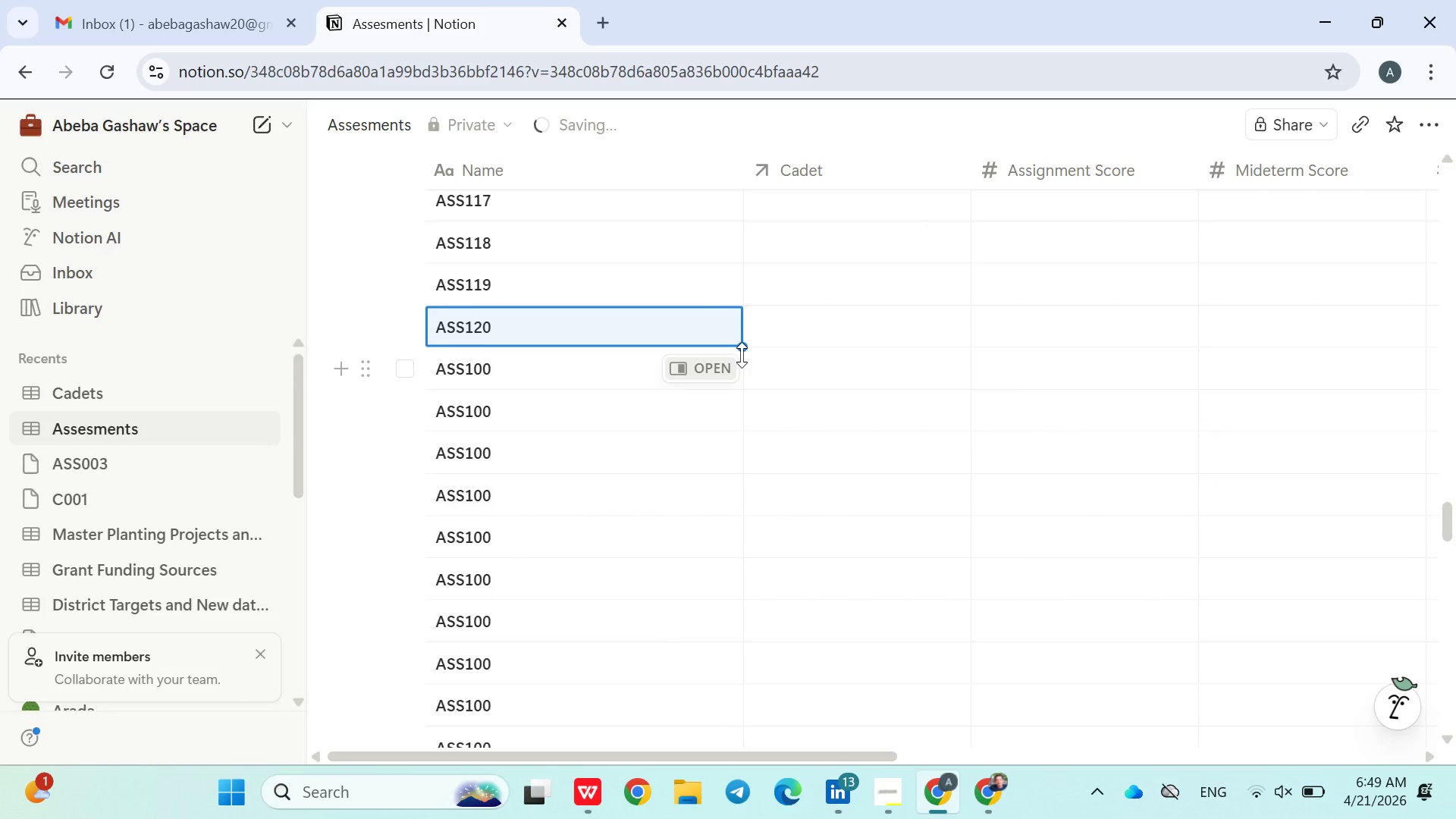 
left_click_drag(start_coordinate=[738, 350], to_coordinate=[593, 708])
 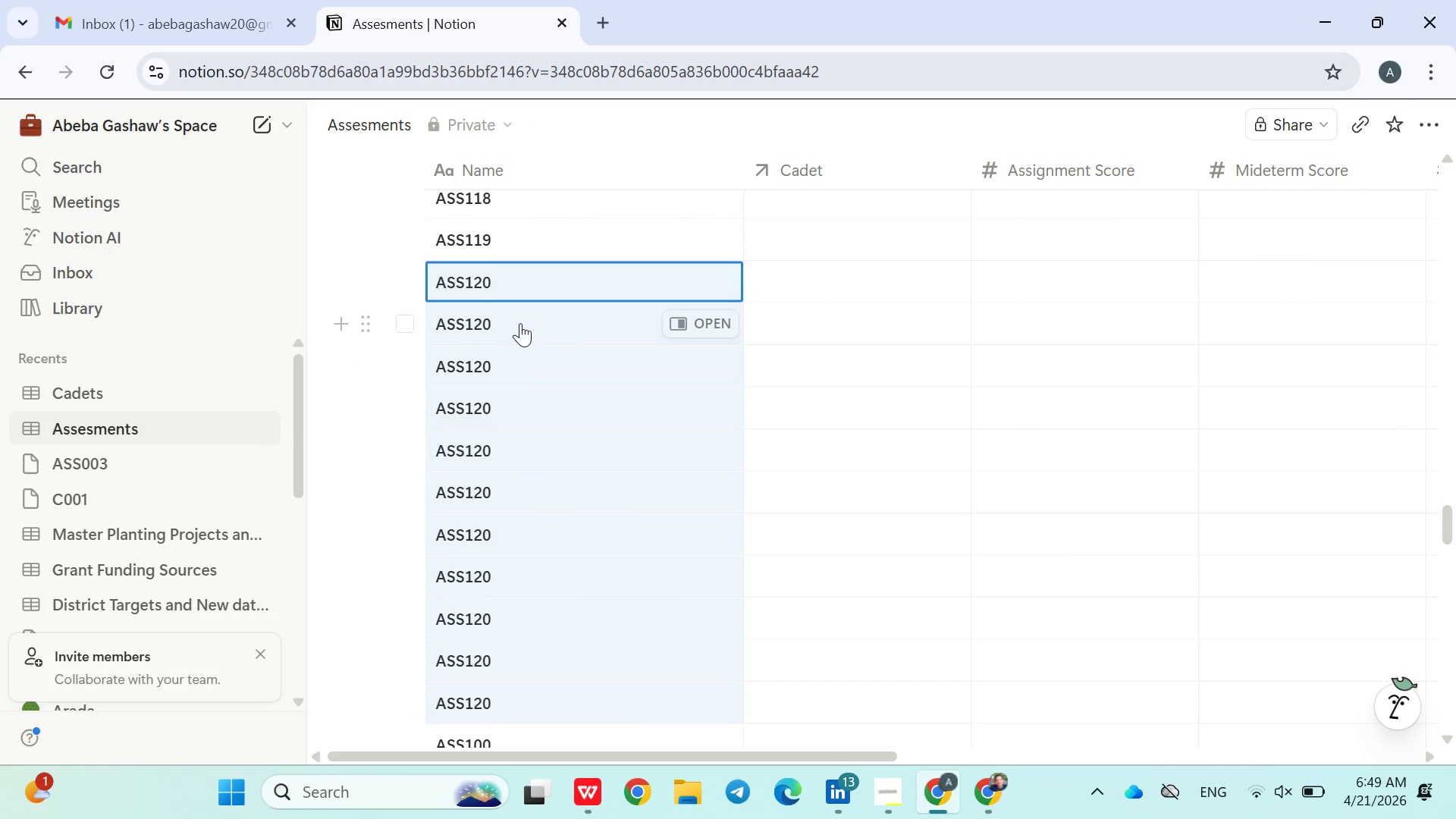 
double_click([520, 323])
 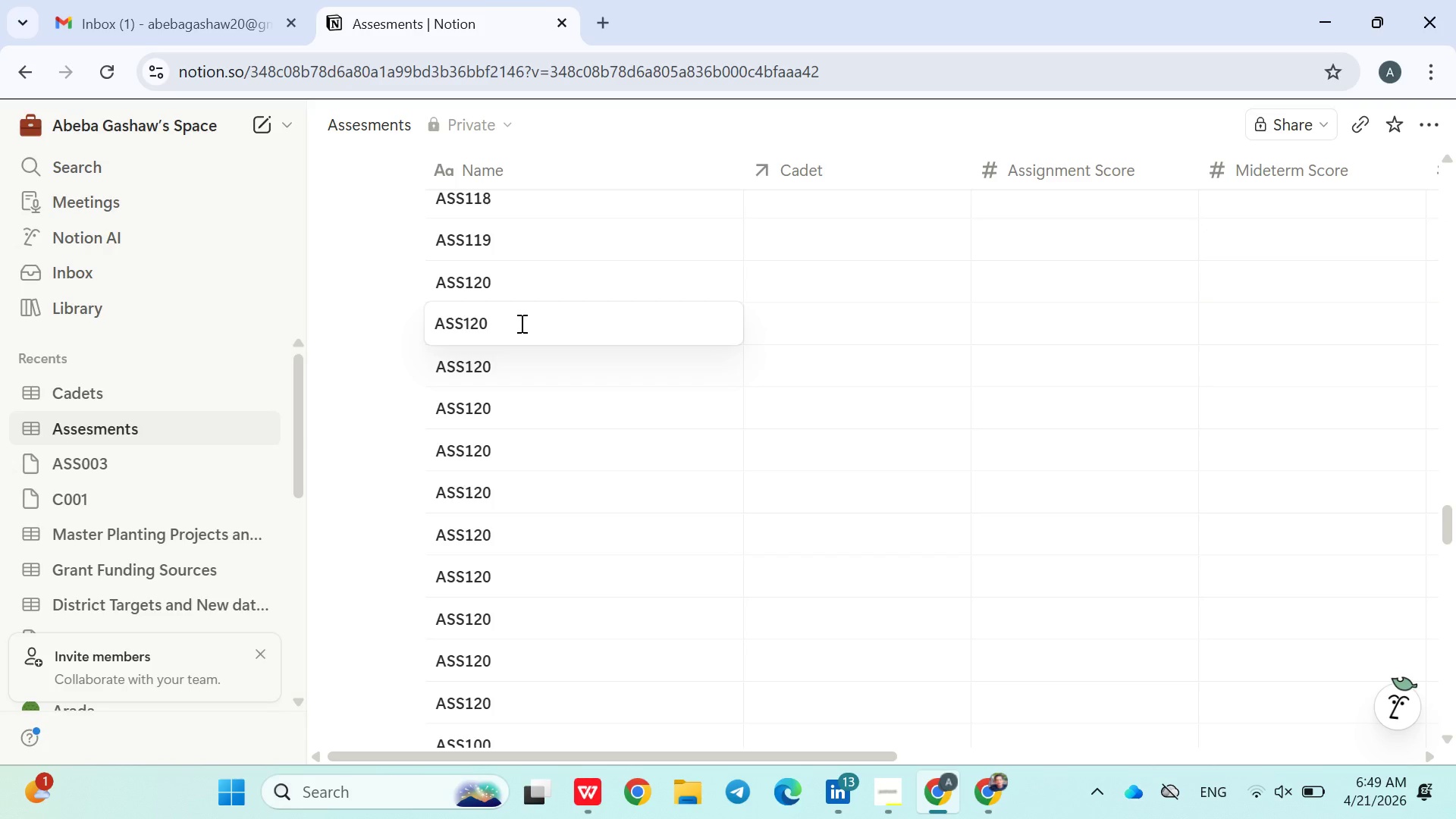 
key(Backspace)
 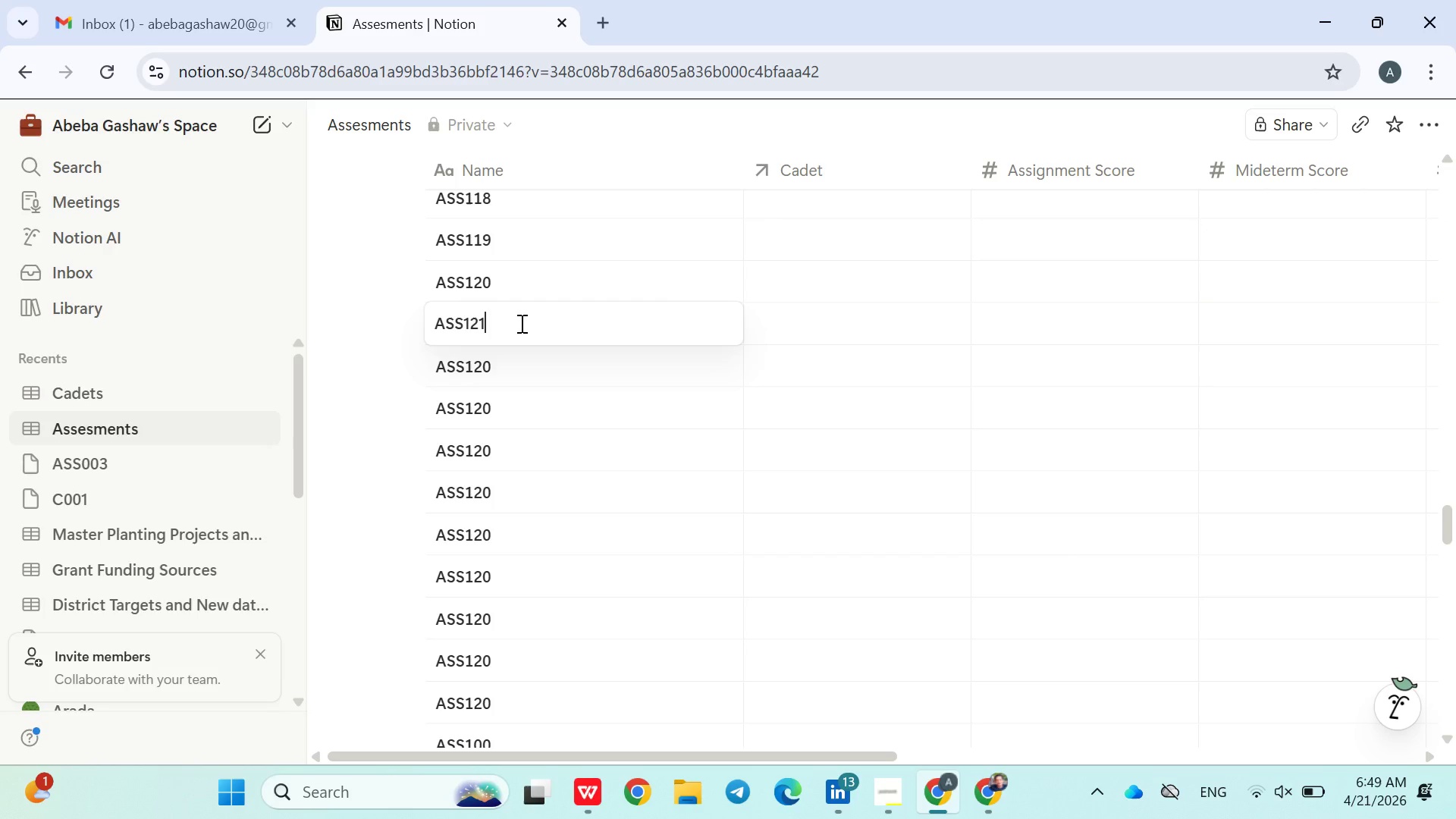 
key(1)
 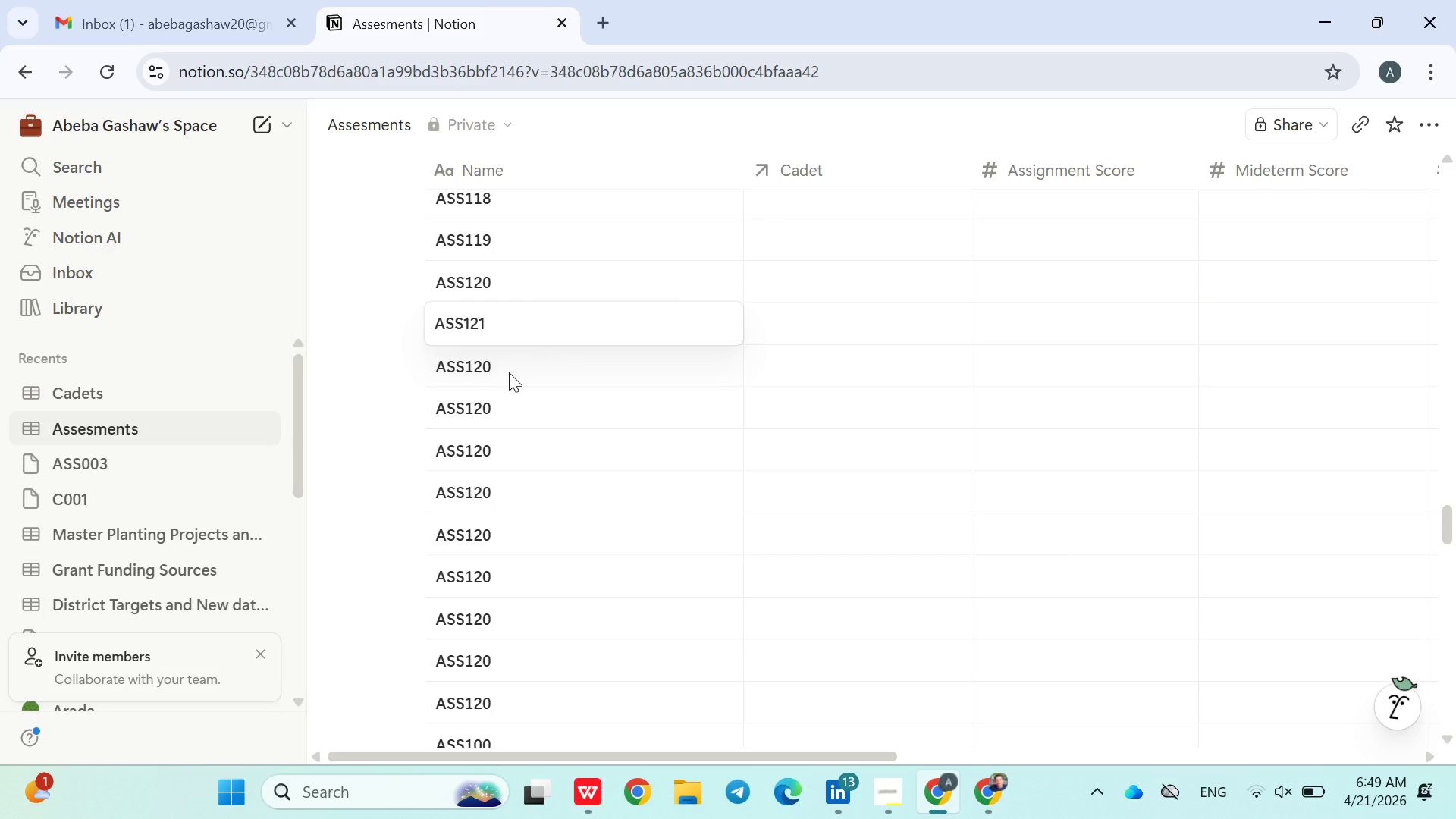 
left_click([509, 372])
 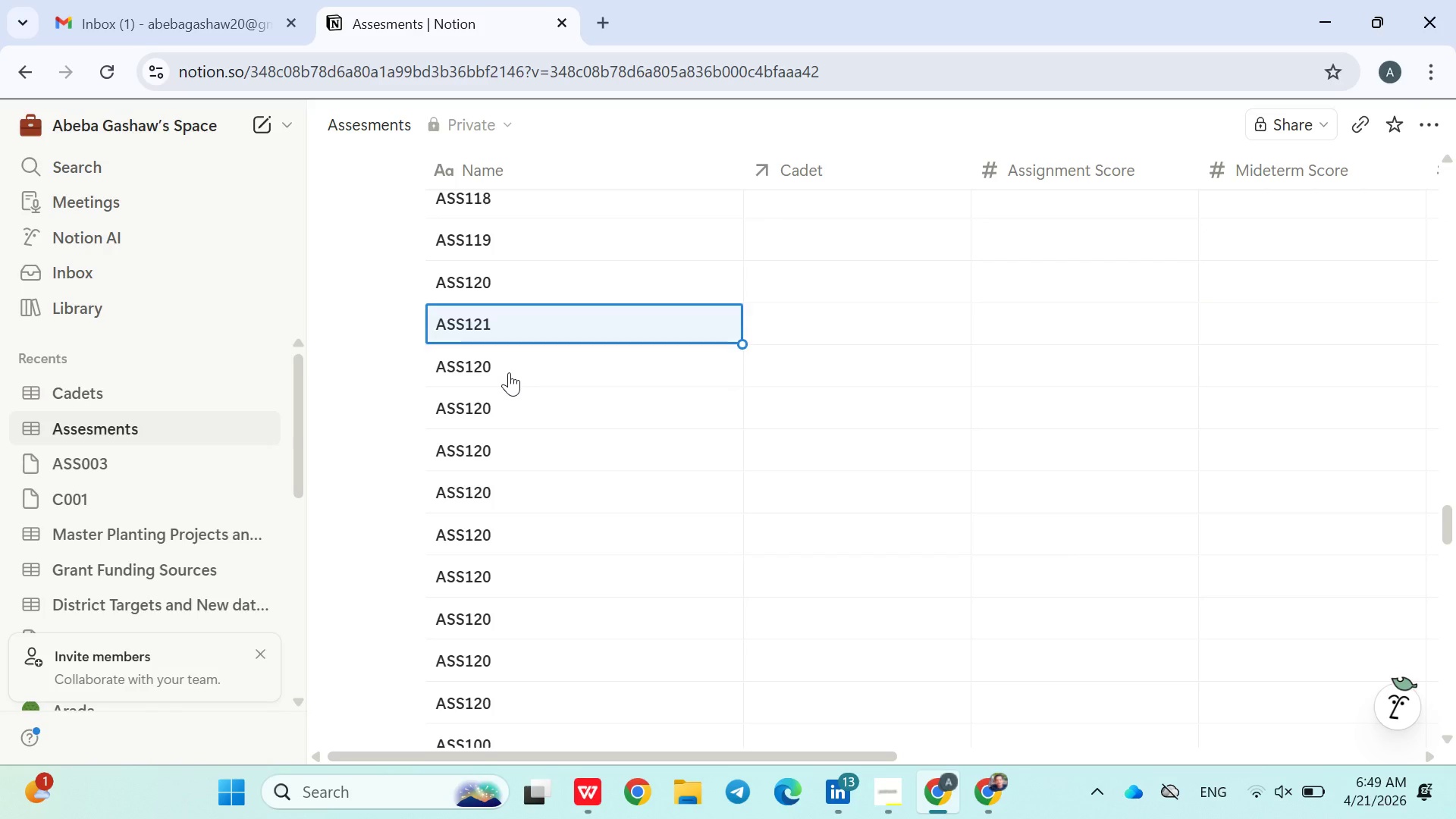 
double_click([509, 372])
 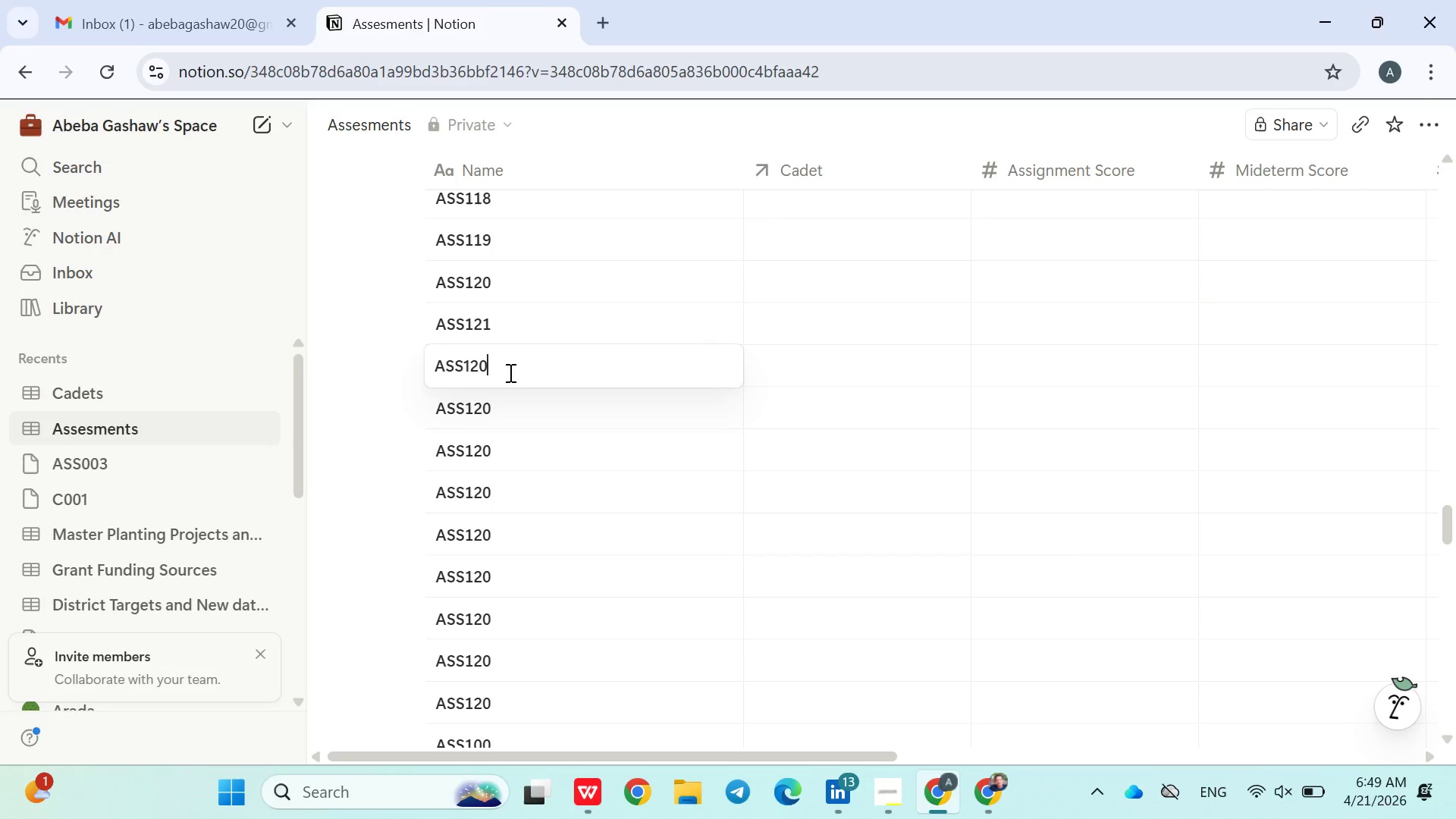 
key(Backspace)
 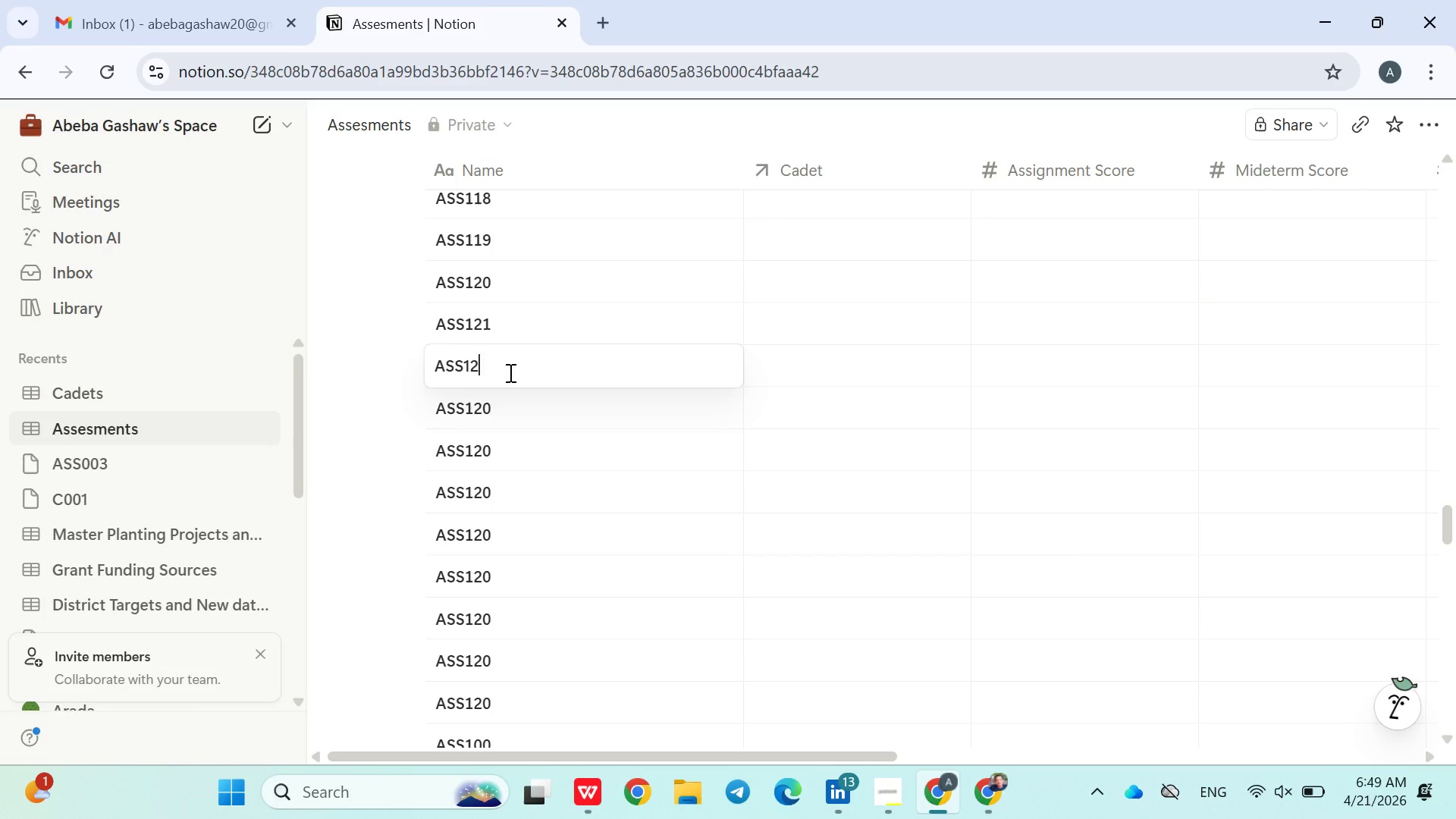 
key(2)
 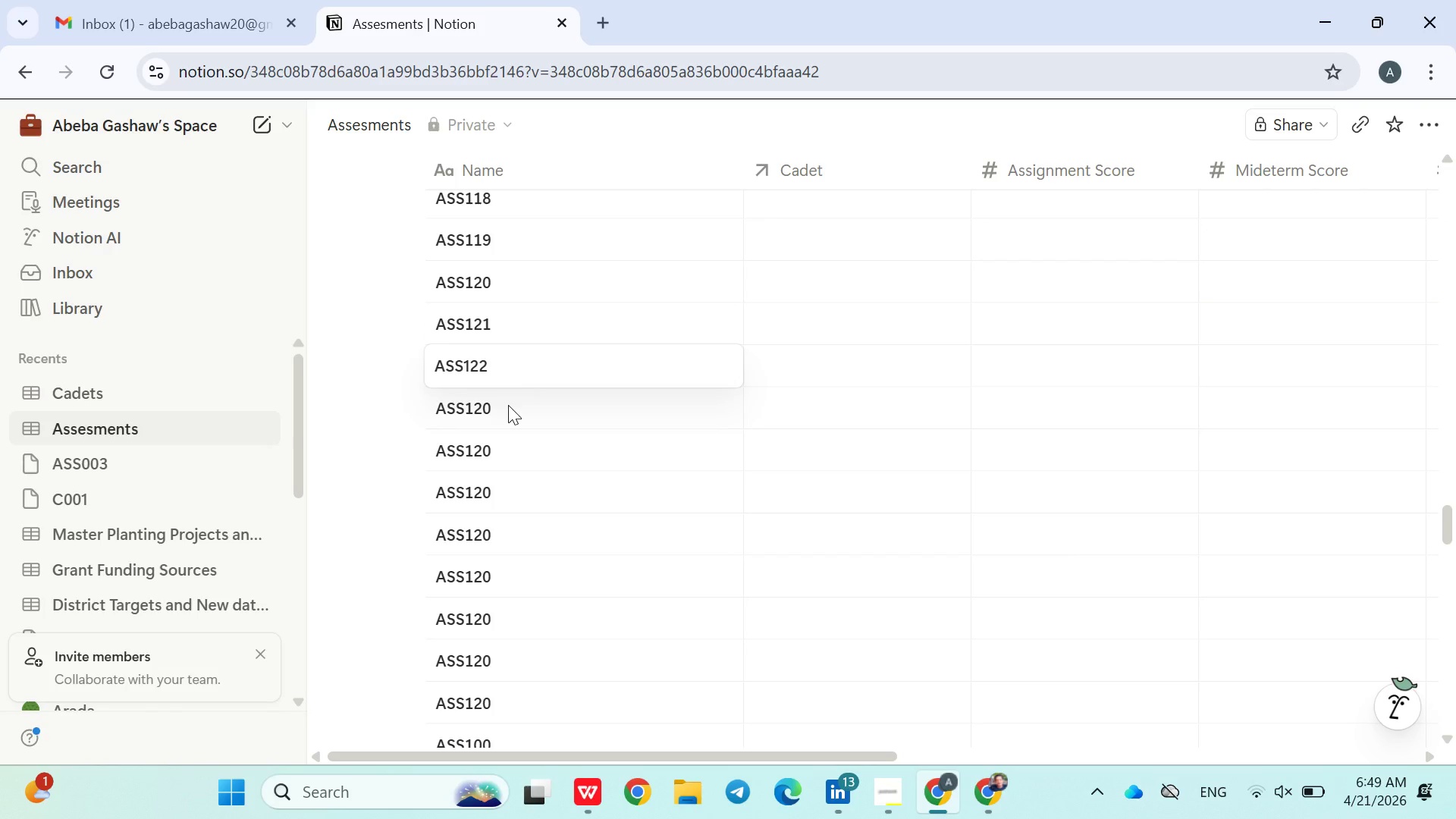 
left_click([508, 405])
 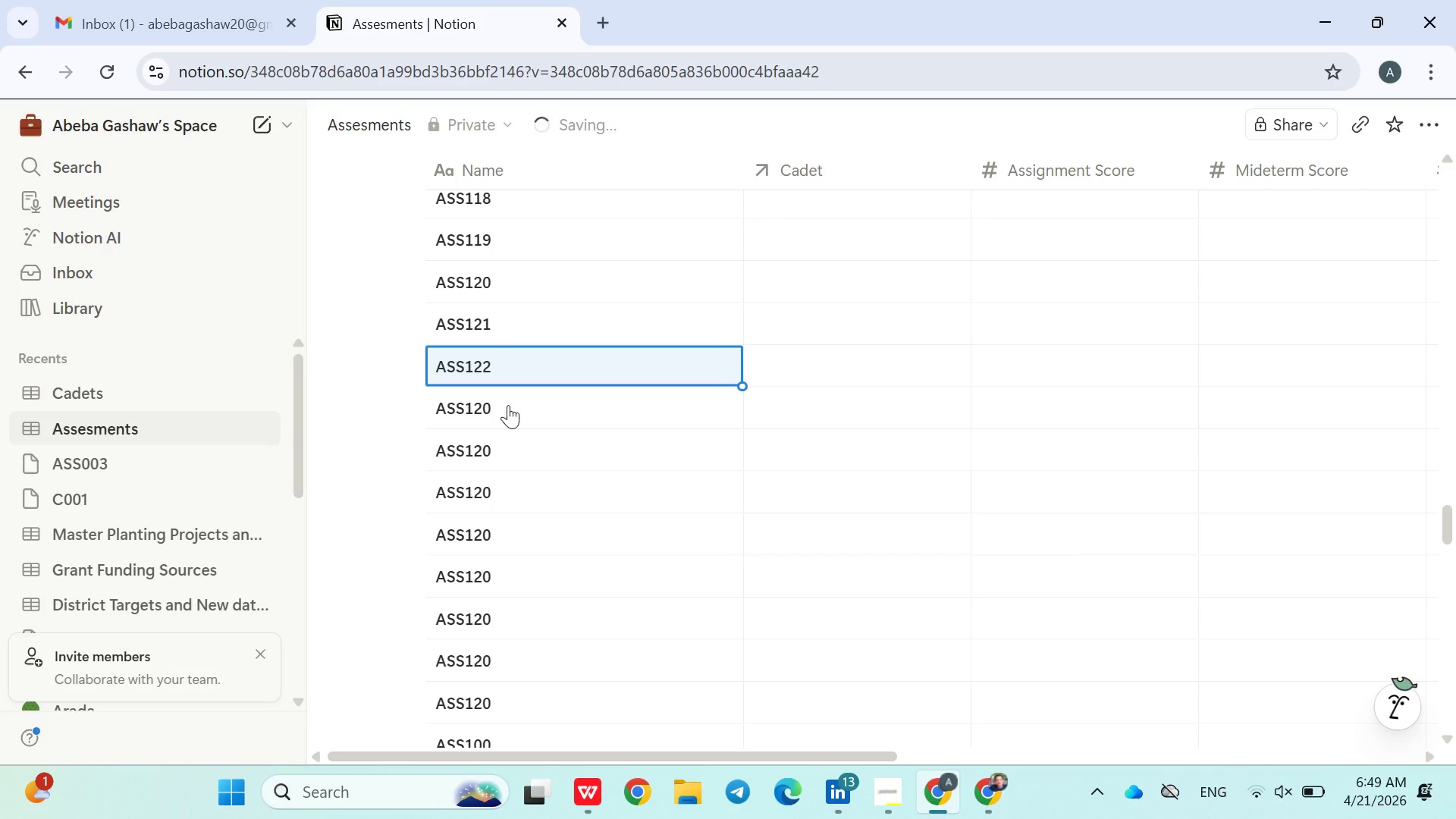 
double_click([508, 405])
 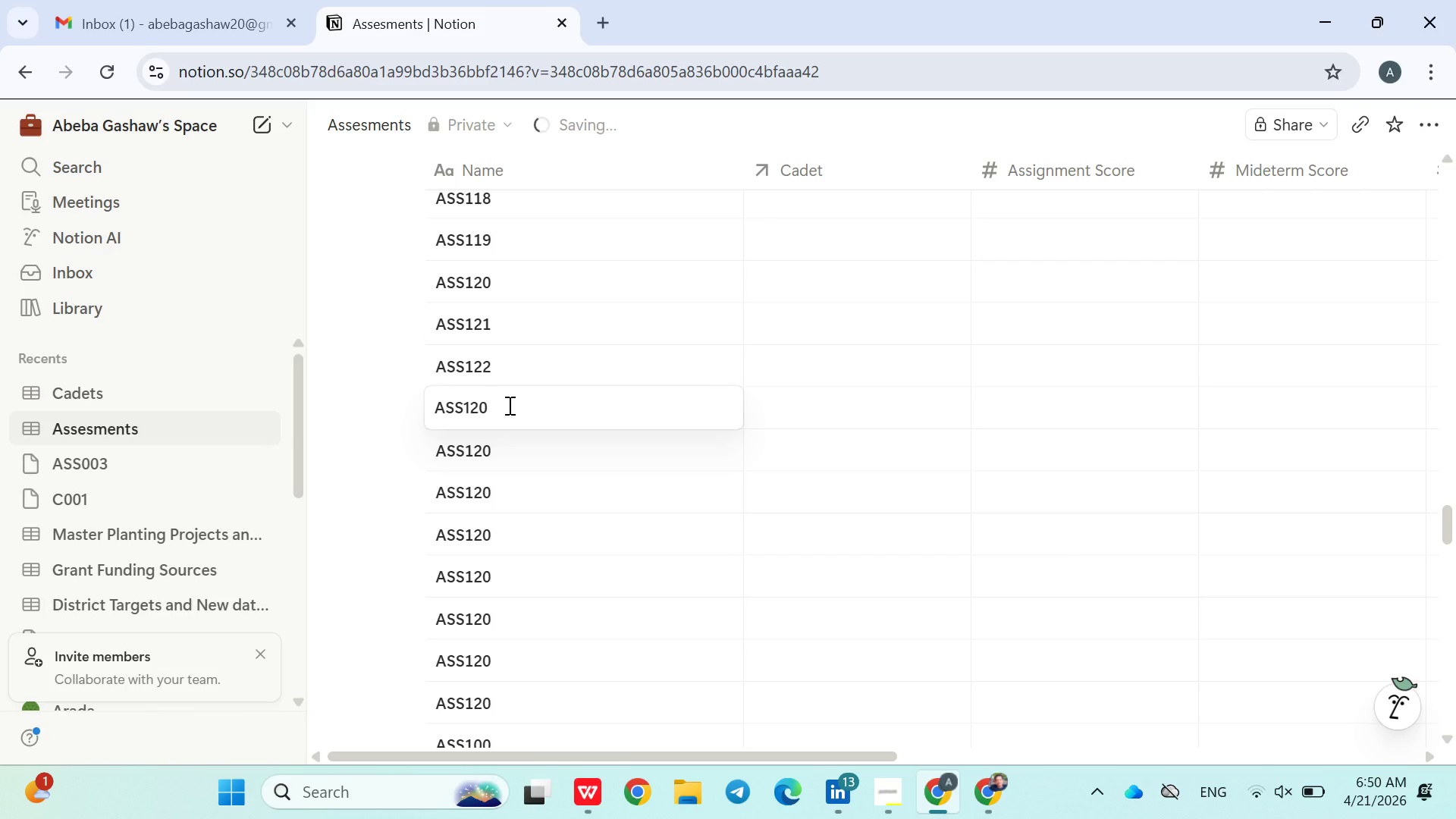 
key(Backspace)
 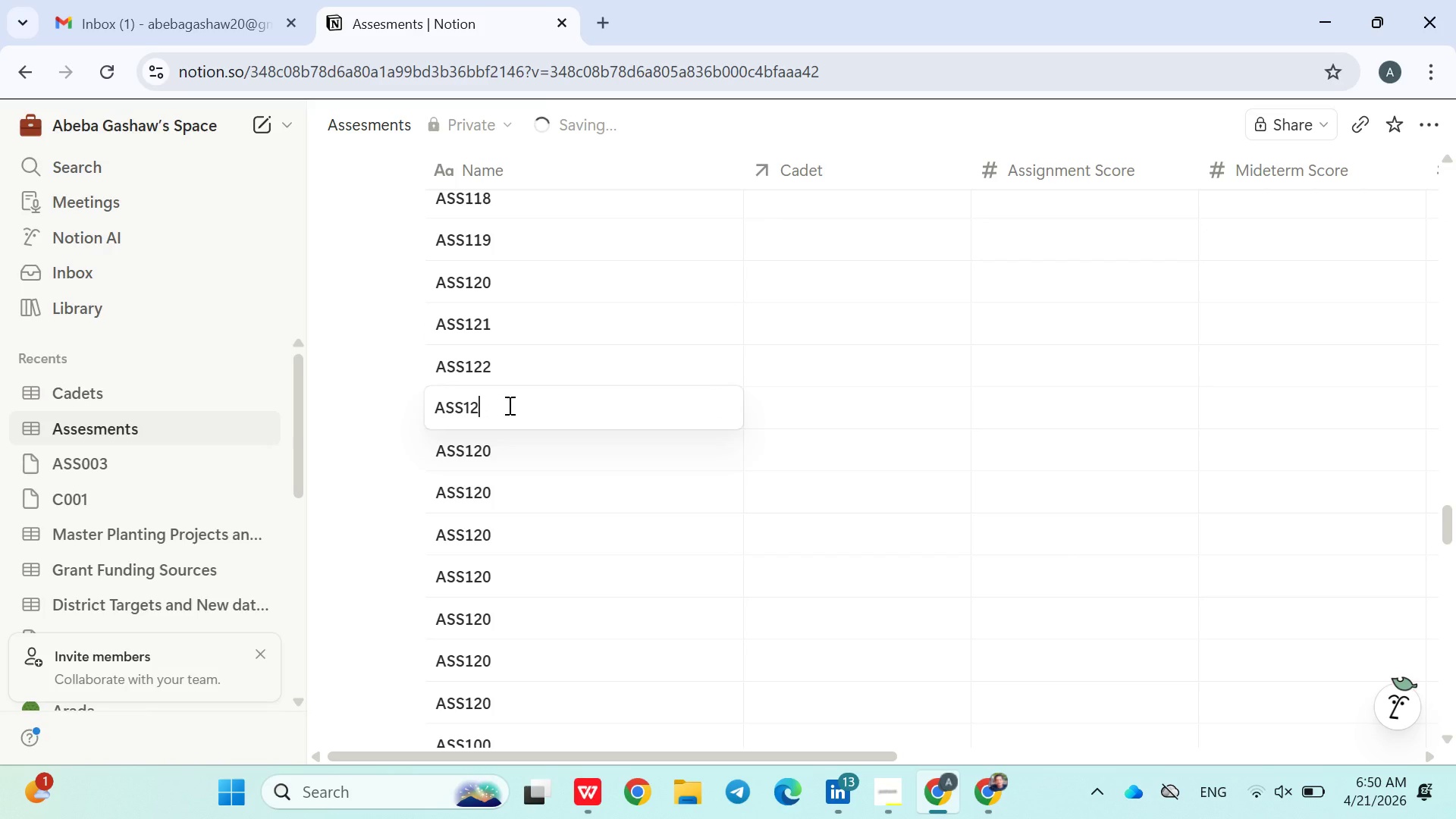 
key(3)
 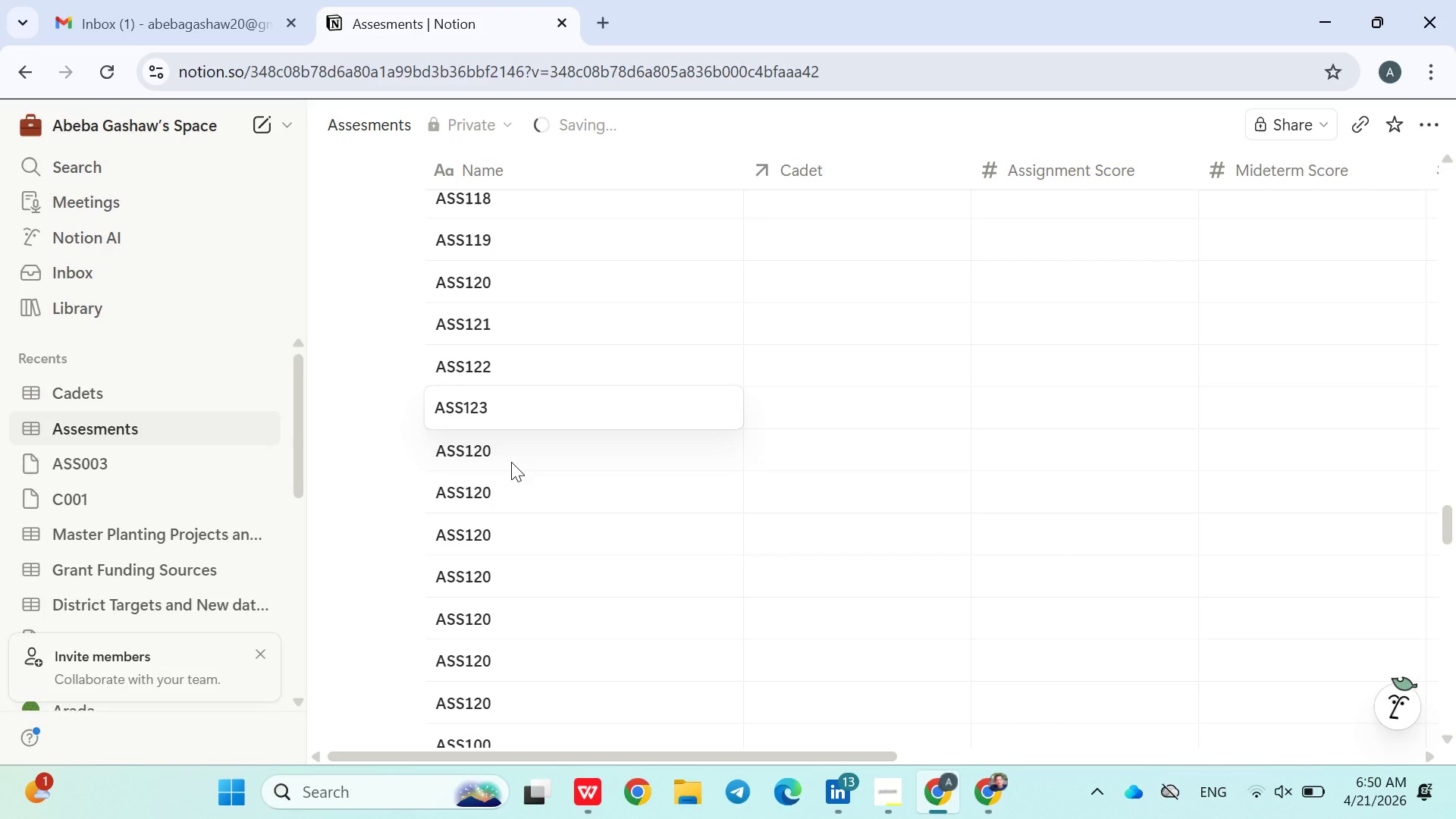 
left_click([511, 462])
 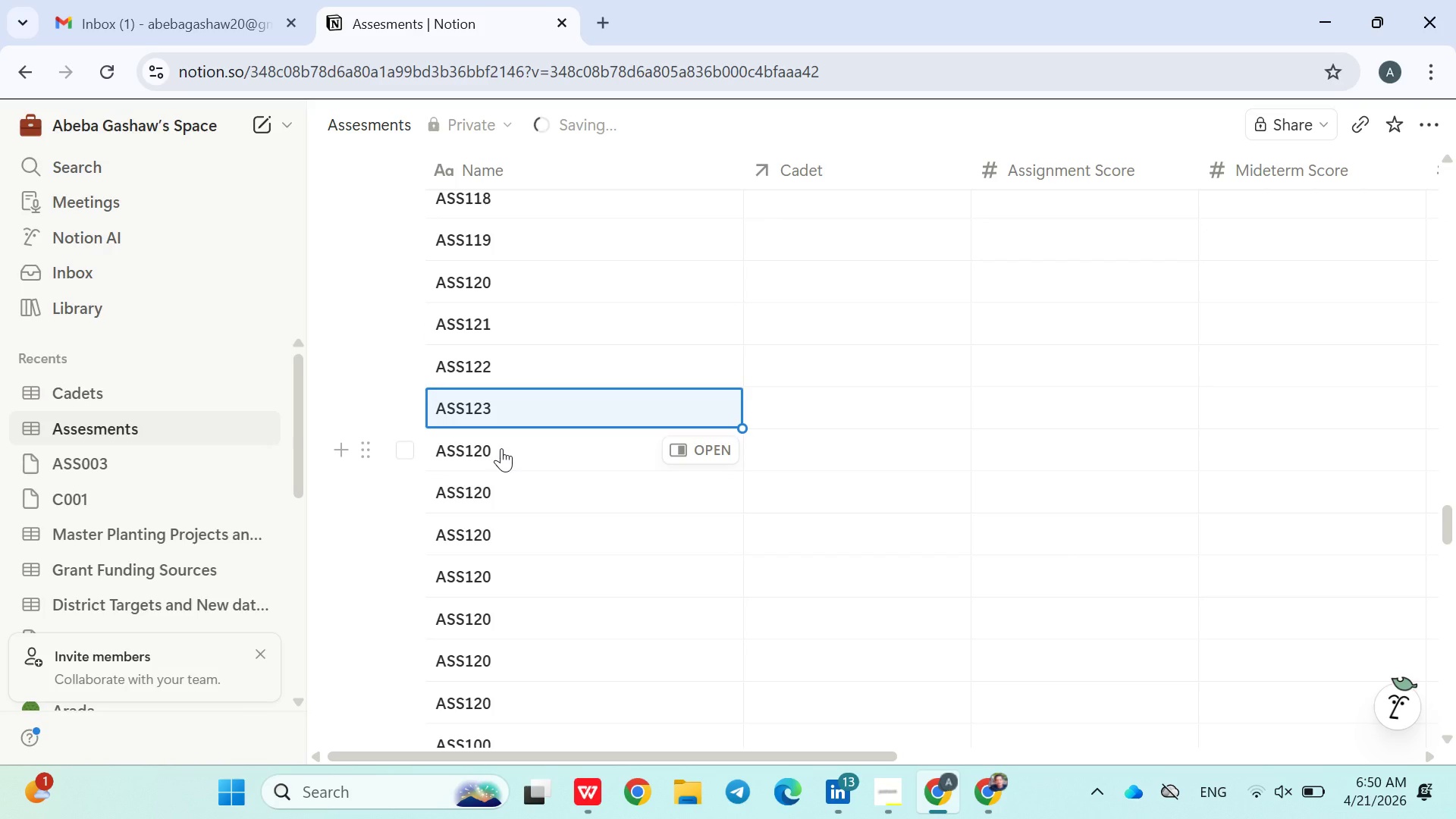 
double_click([501, 448])
 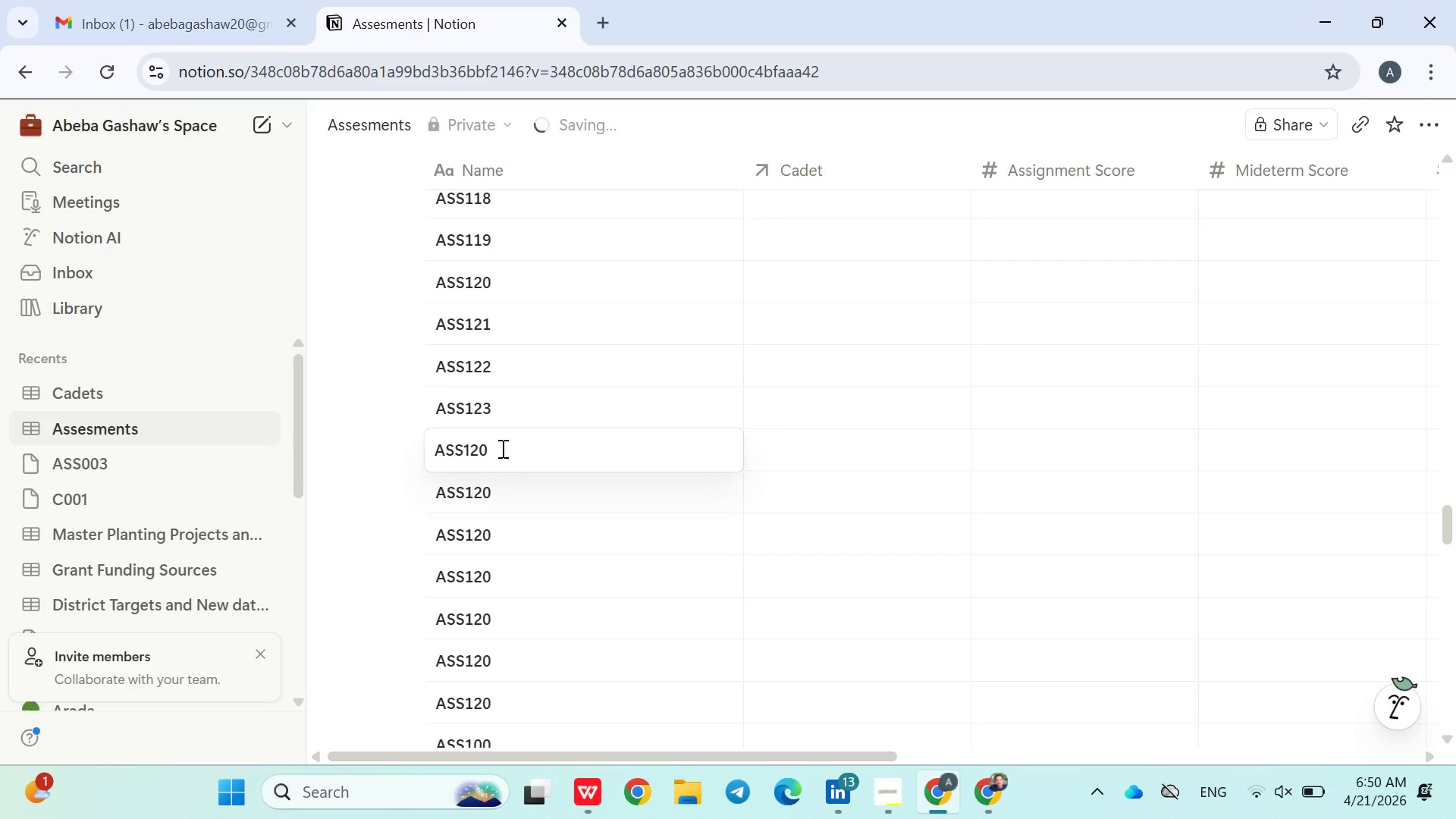 
key(Backspace)
 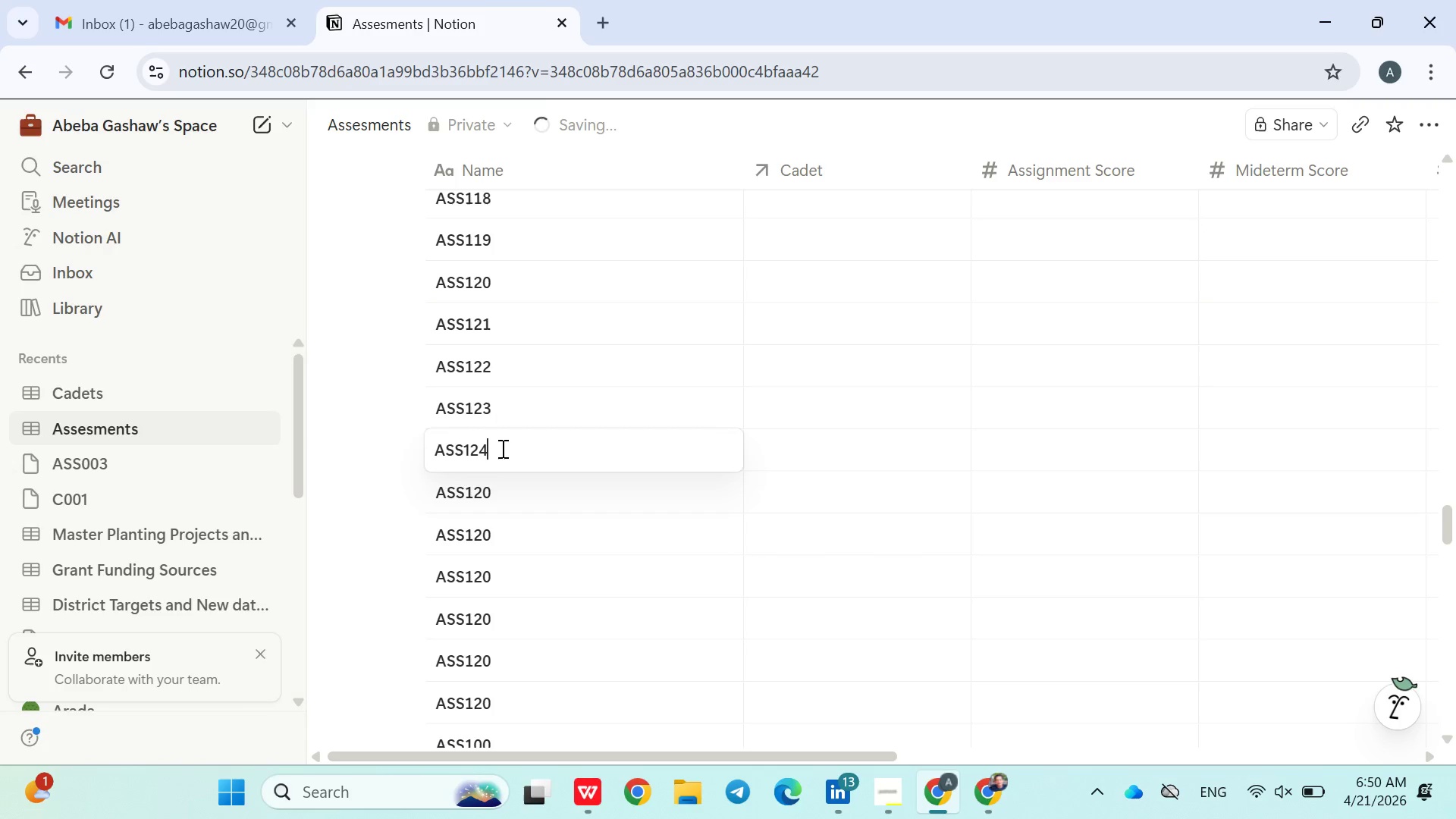 
key(4)
 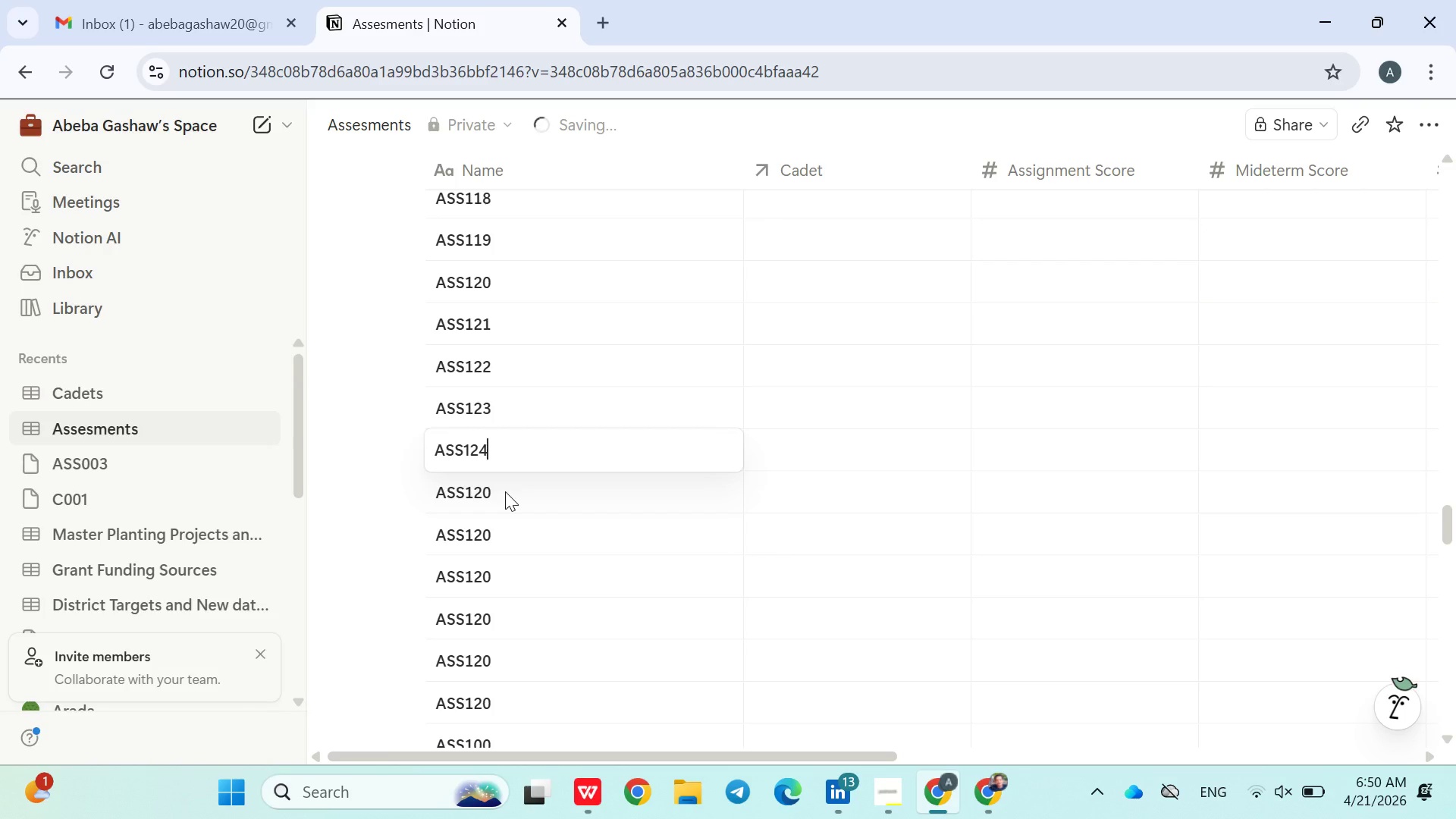 
double_click([505, 491])
 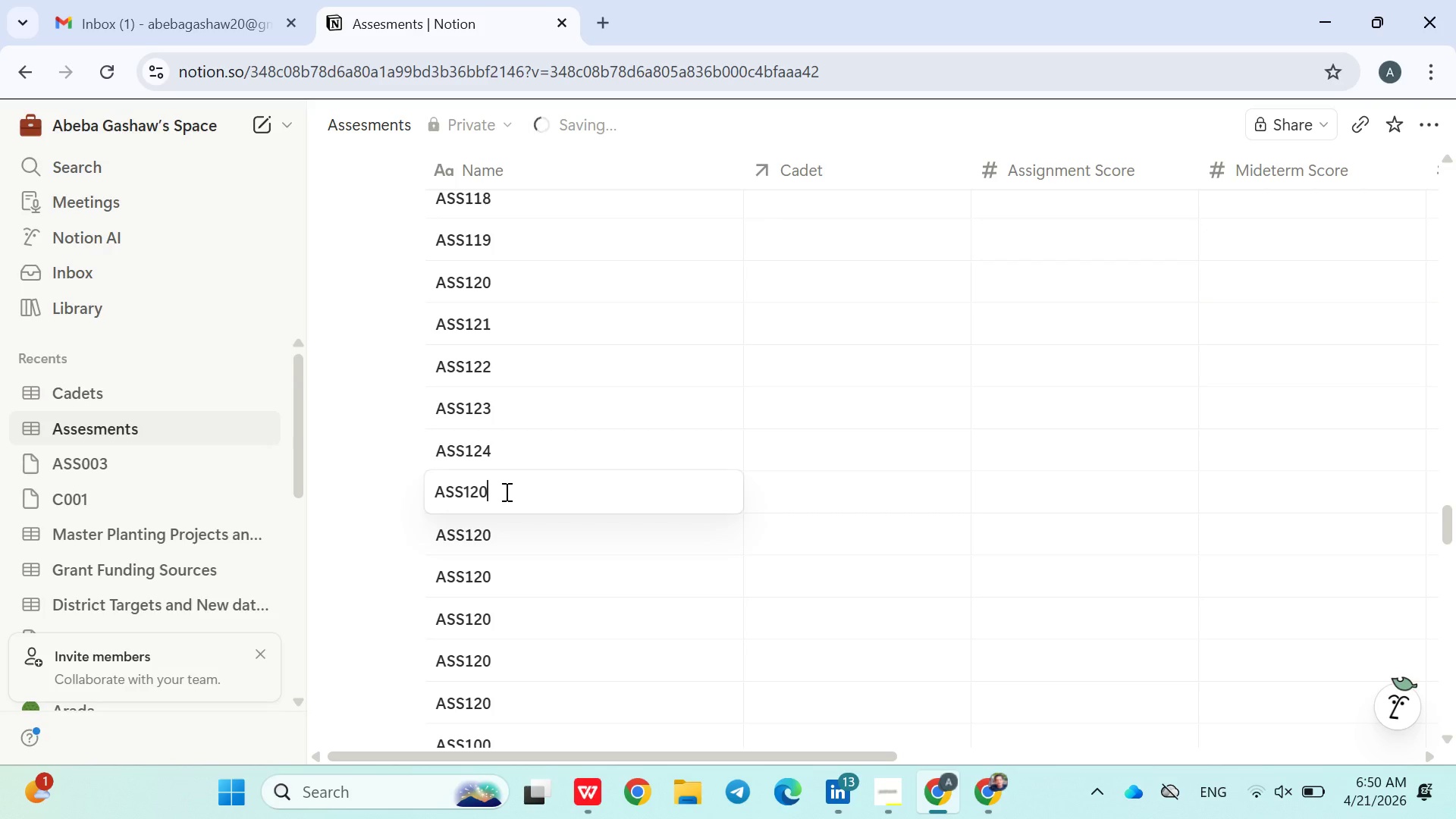 
key(Backspace)
 